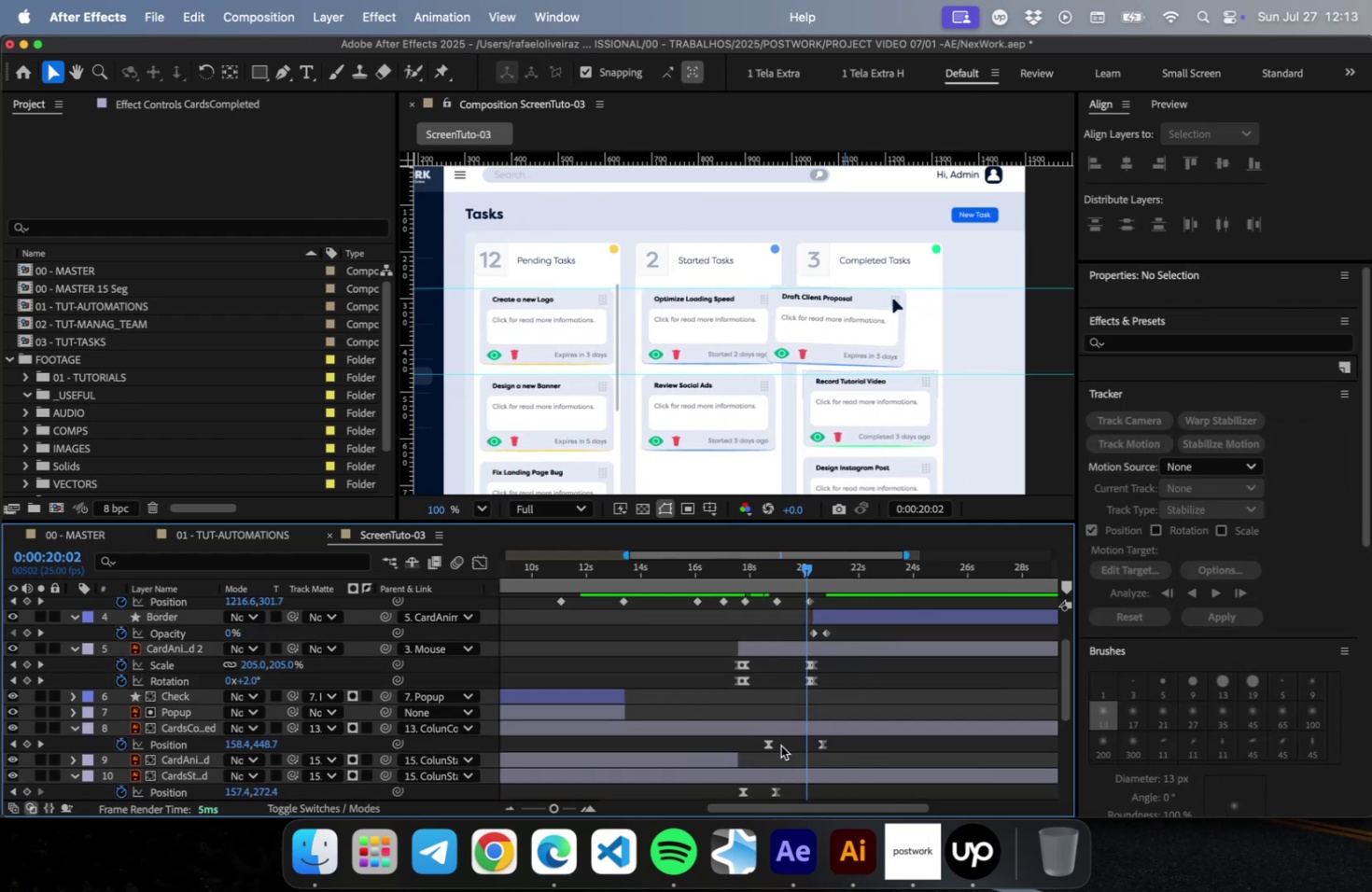 
left_click_drag(start_coordinate=[766, 742], to_coordinate=[791, 734])
 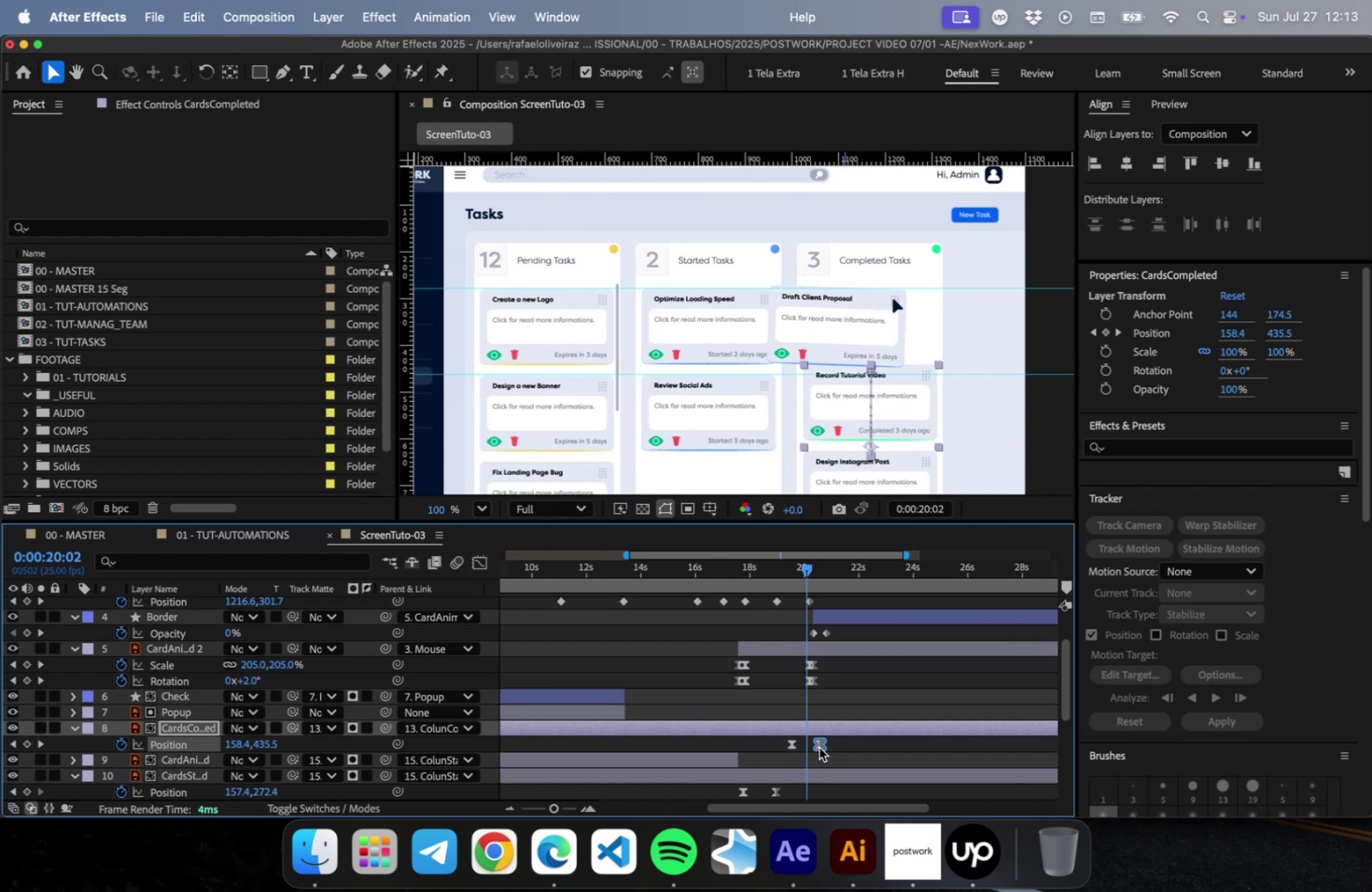 
left_click_drag(start_coordinate=[761, 572], to_coordinate=[815, 569])
 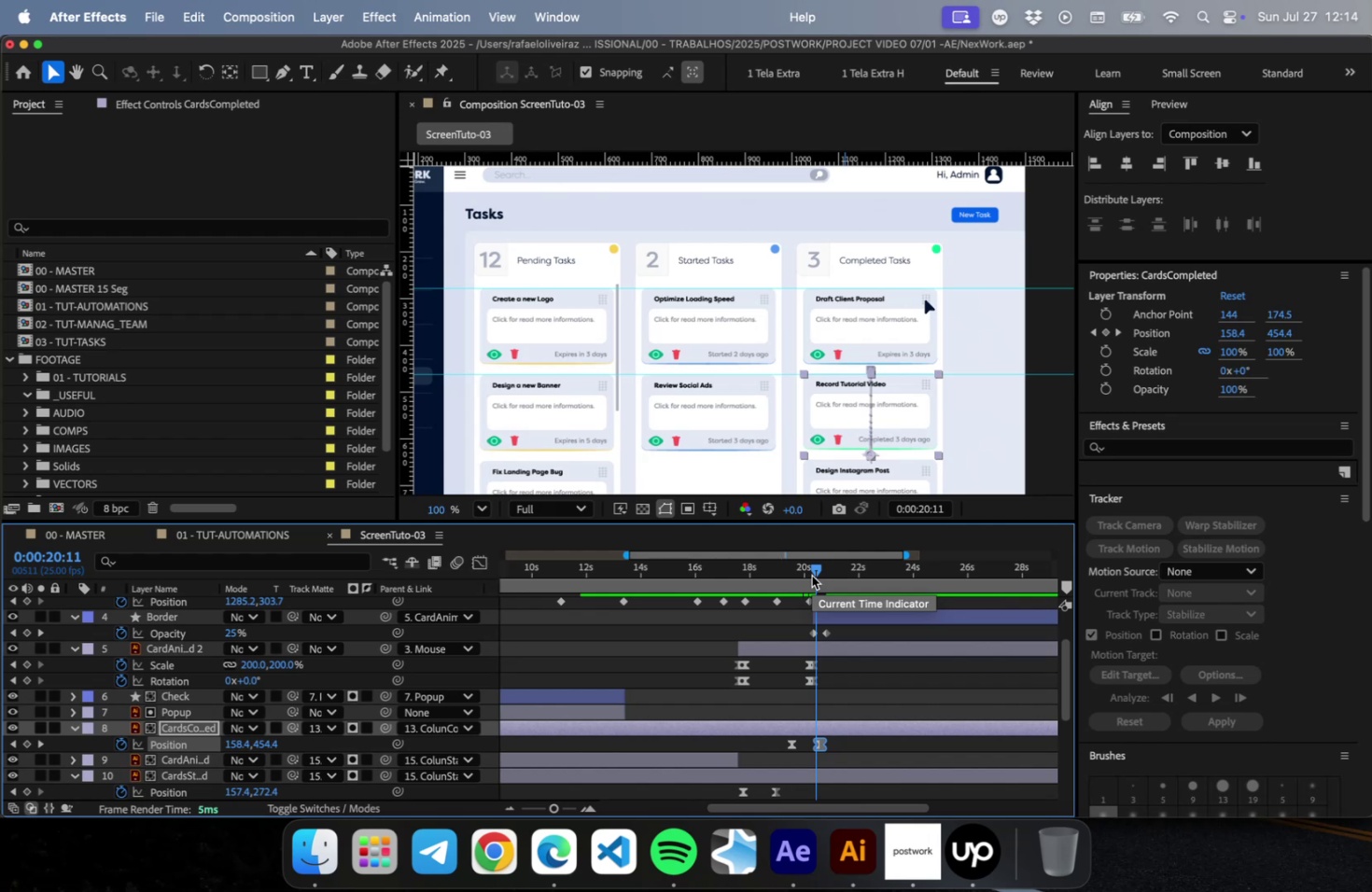 
scroll: coordinate [837, 671], scroll_direction: down, amount: 5.0
 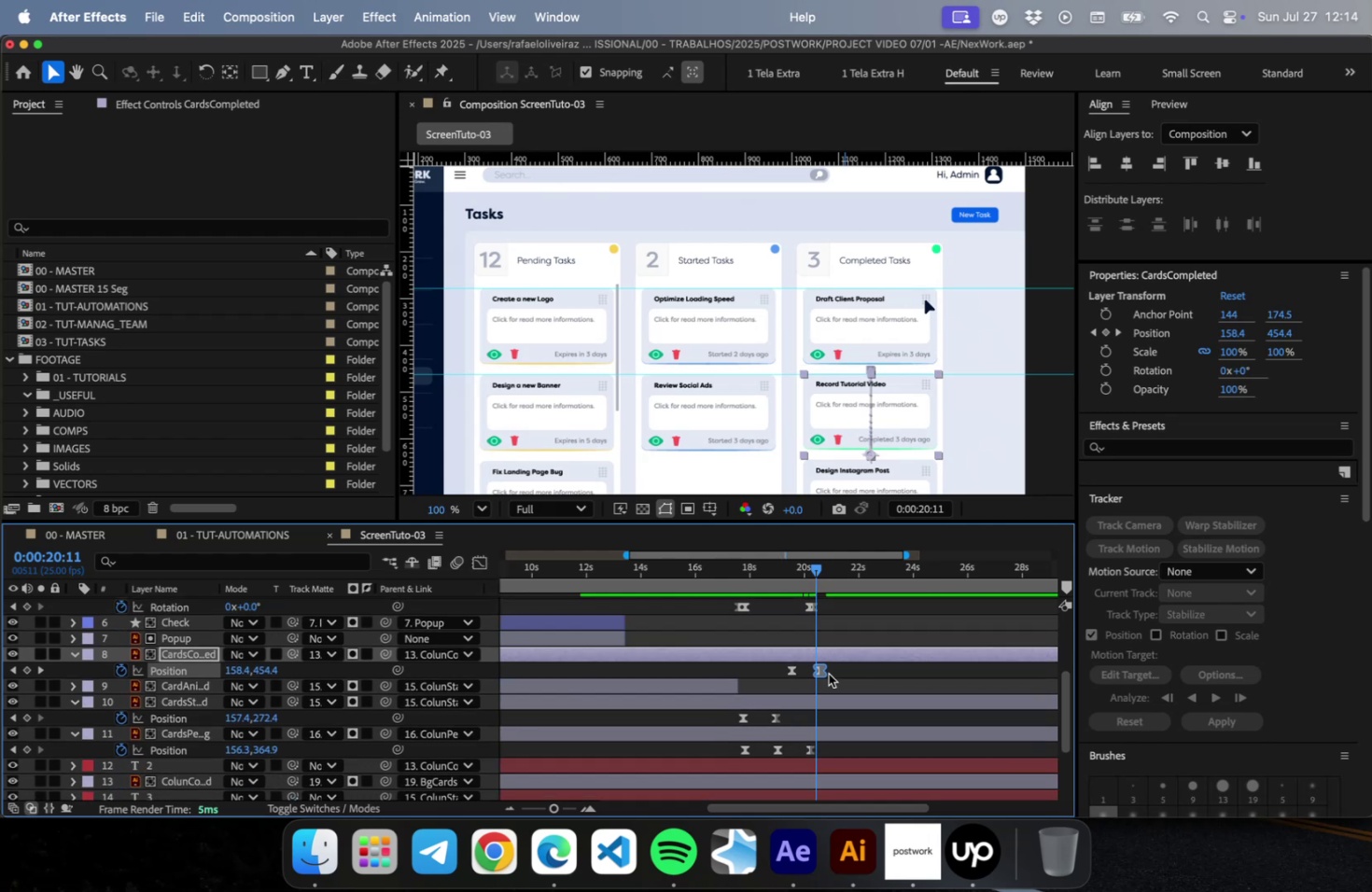 
left_click_drag(start_coordinate=[790, 715], to_coordinate=[730, 725])
 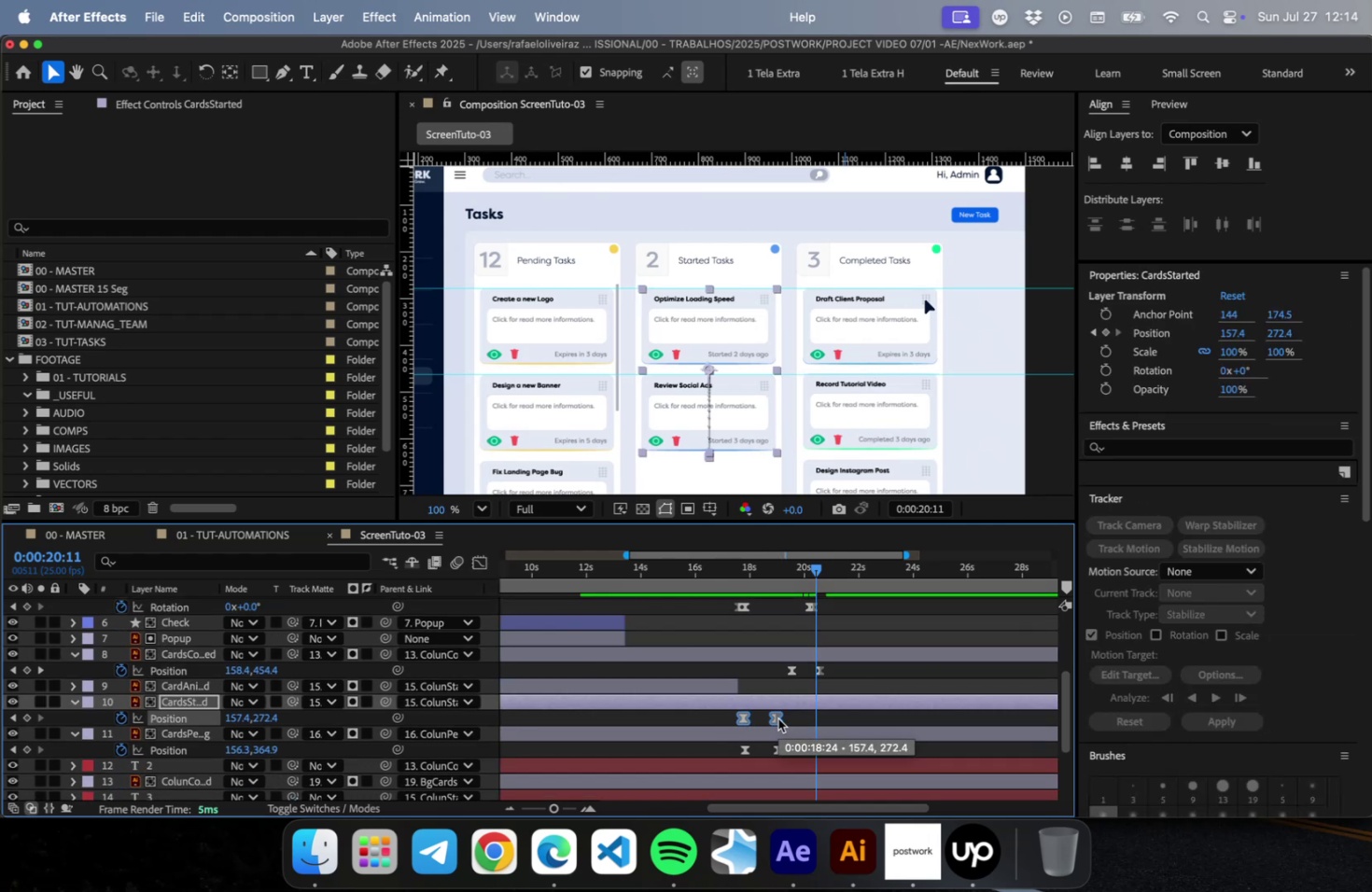 
scroll: coordinate [820, 716], scroll_direction: up, amount: 10.0
 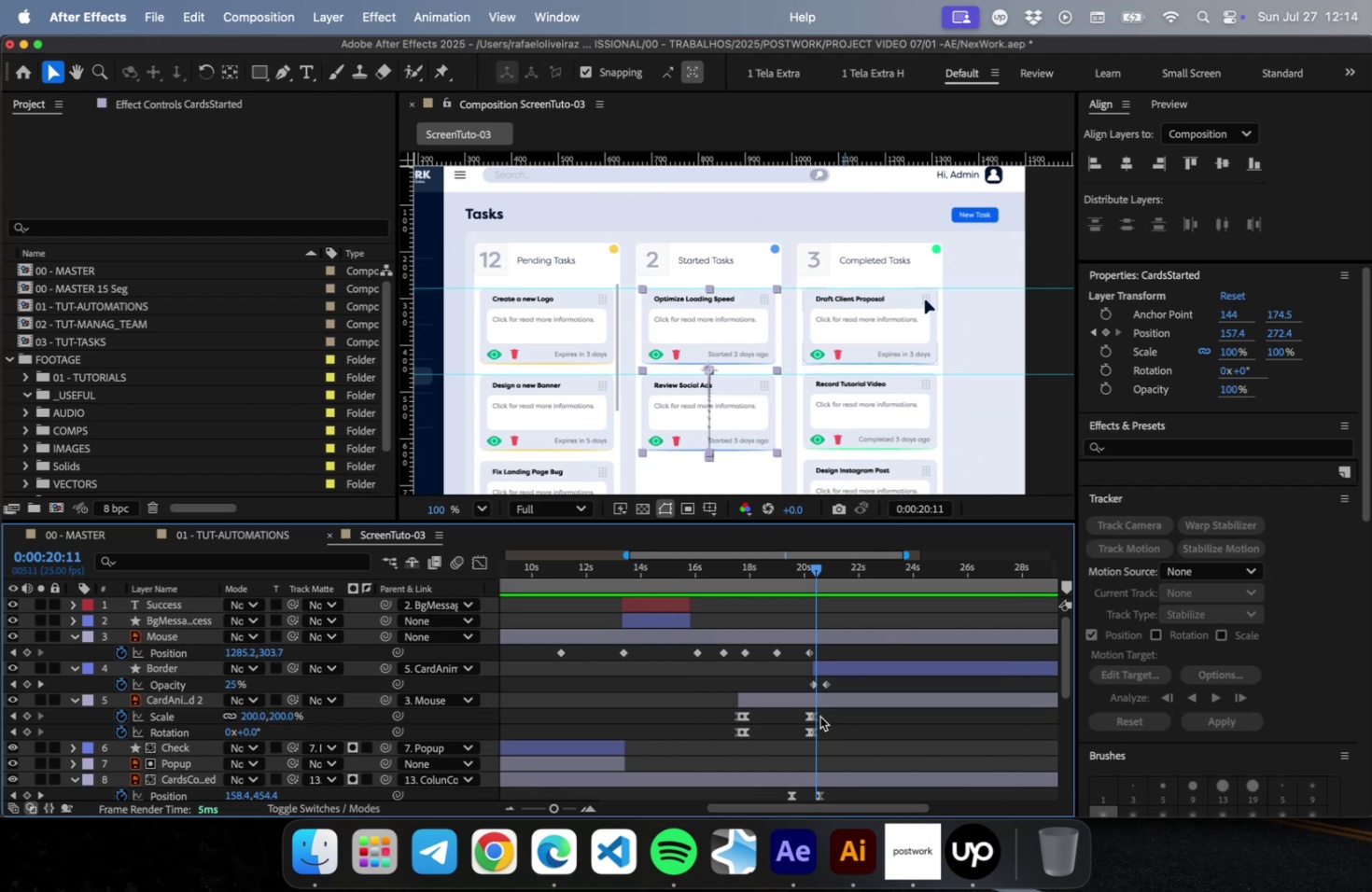 
wait(6.09)
 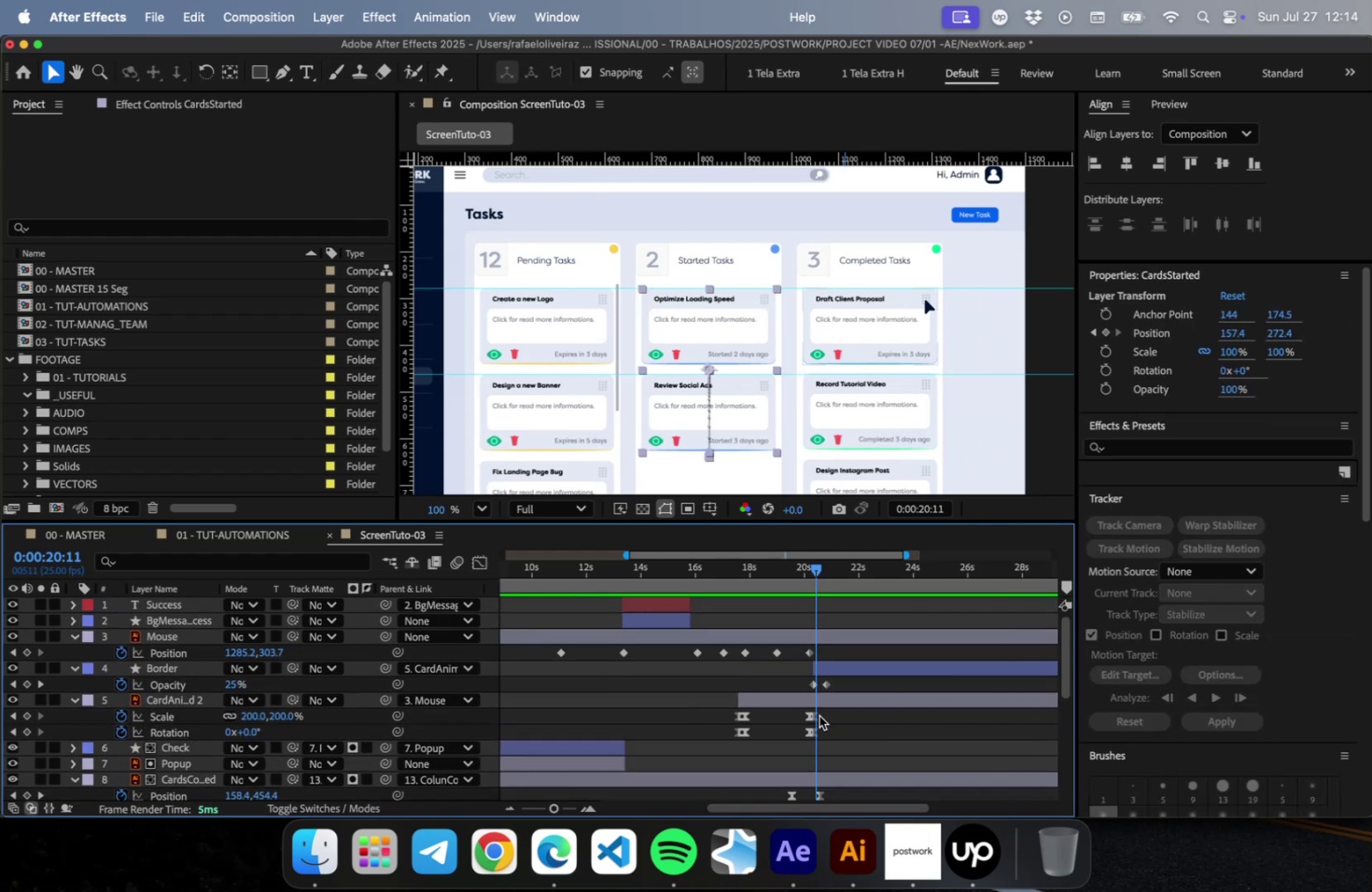 
scroll: coordinate [923, 760], scroll_direction: down, amount: 15.0
 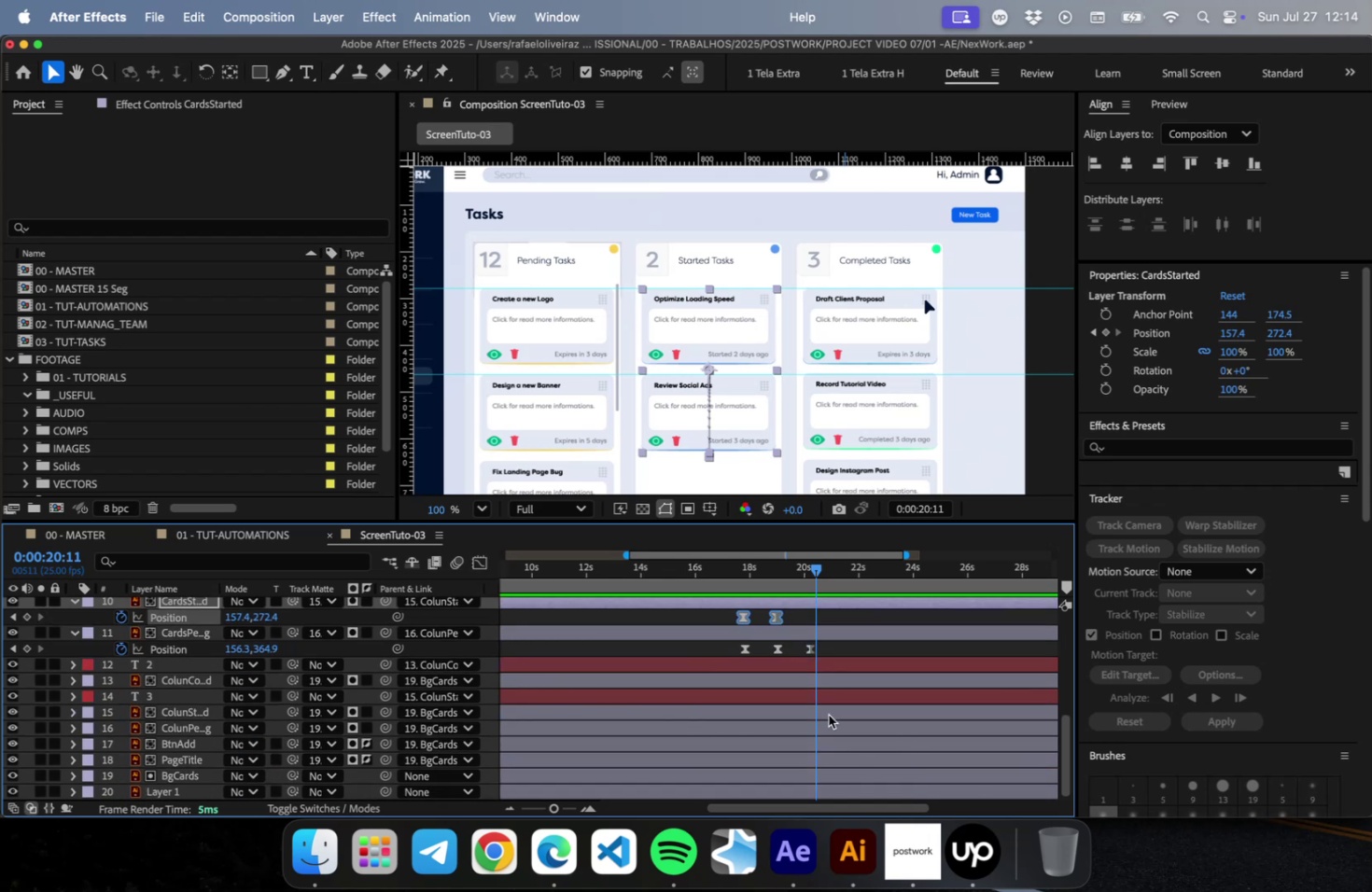 
left_click([812, 693])
 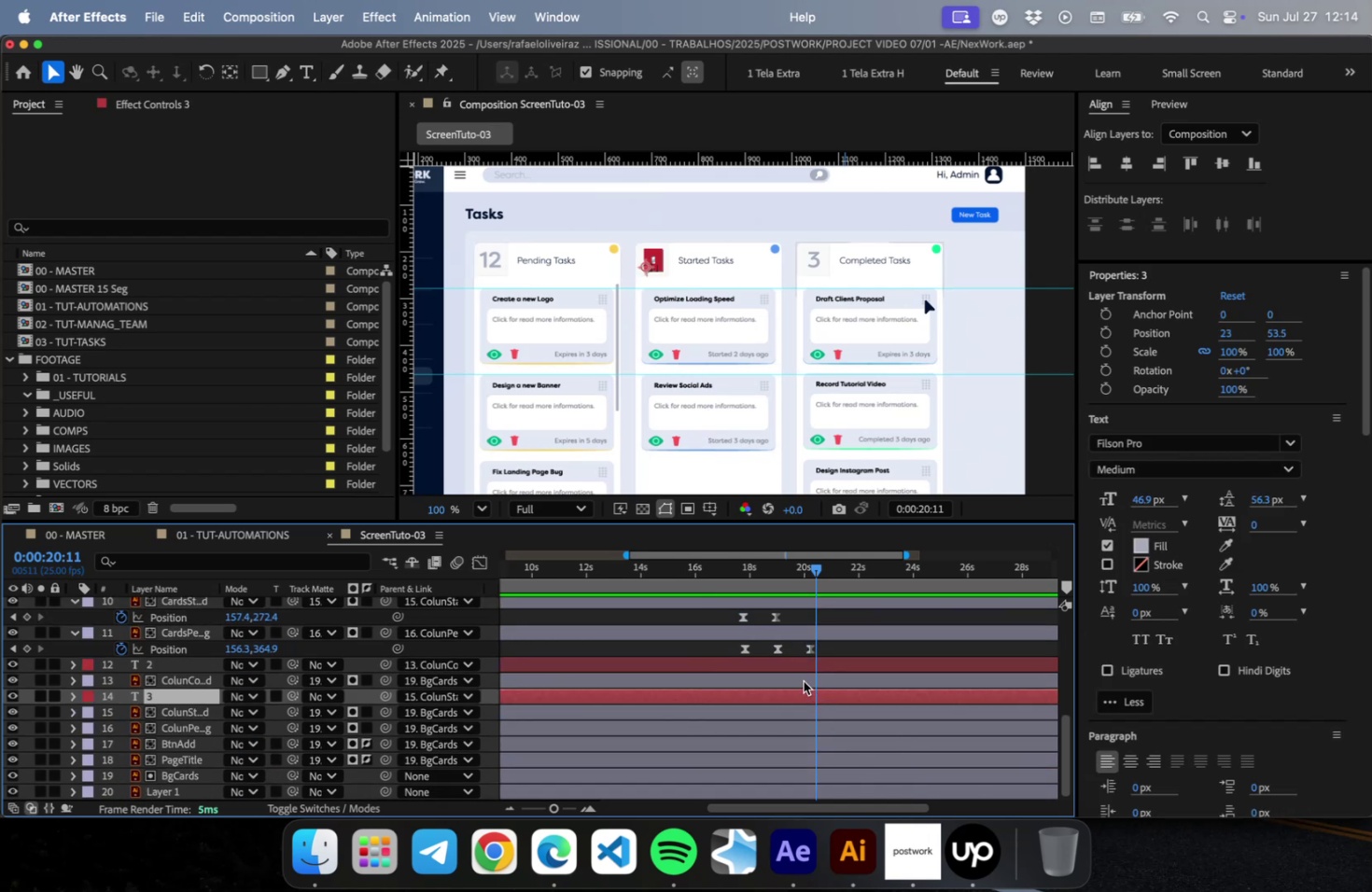 
key(Shift+ShiftLeft)
 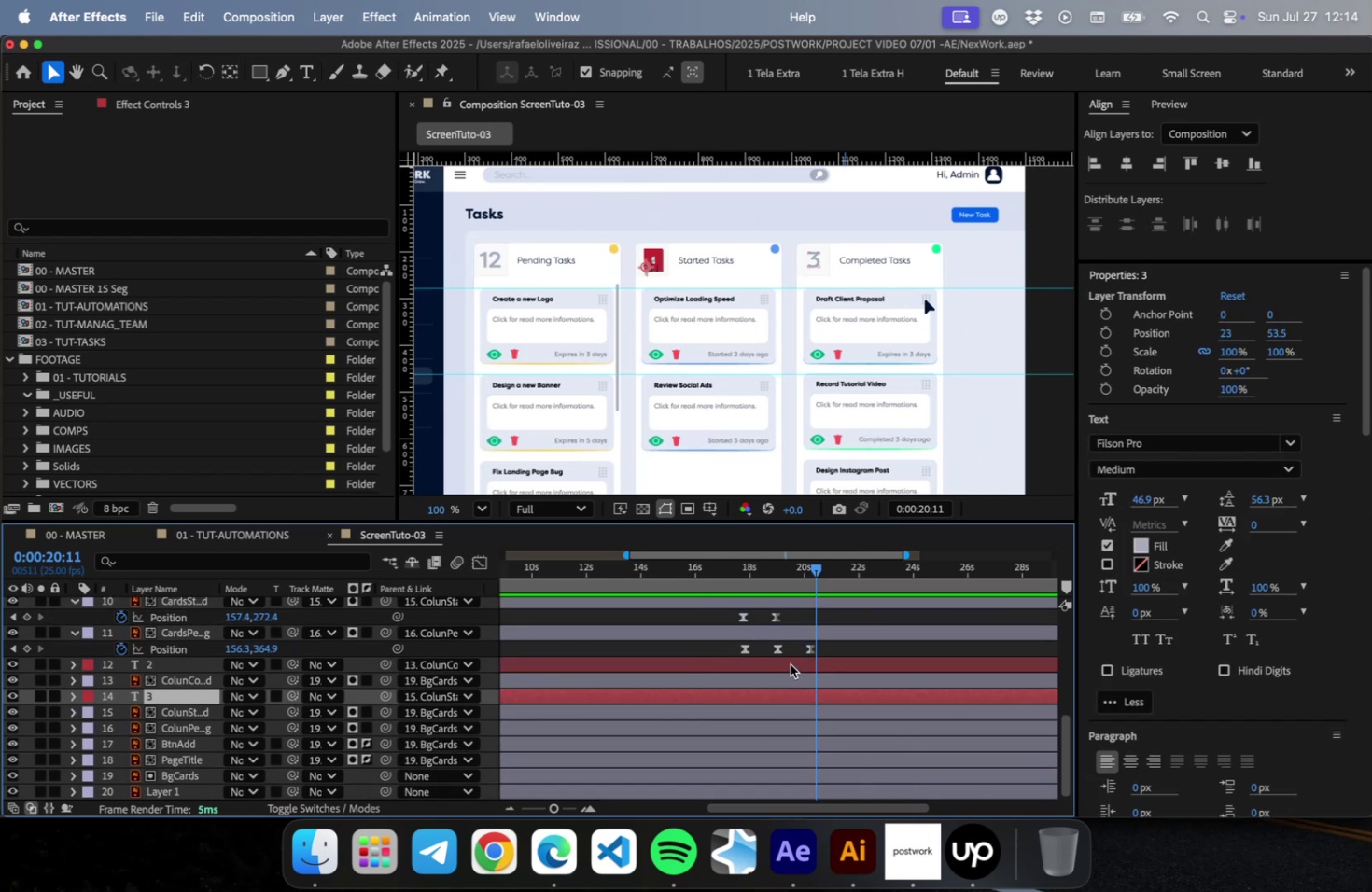 
hold_key(key=ShiftLeft, duration=0.6)
 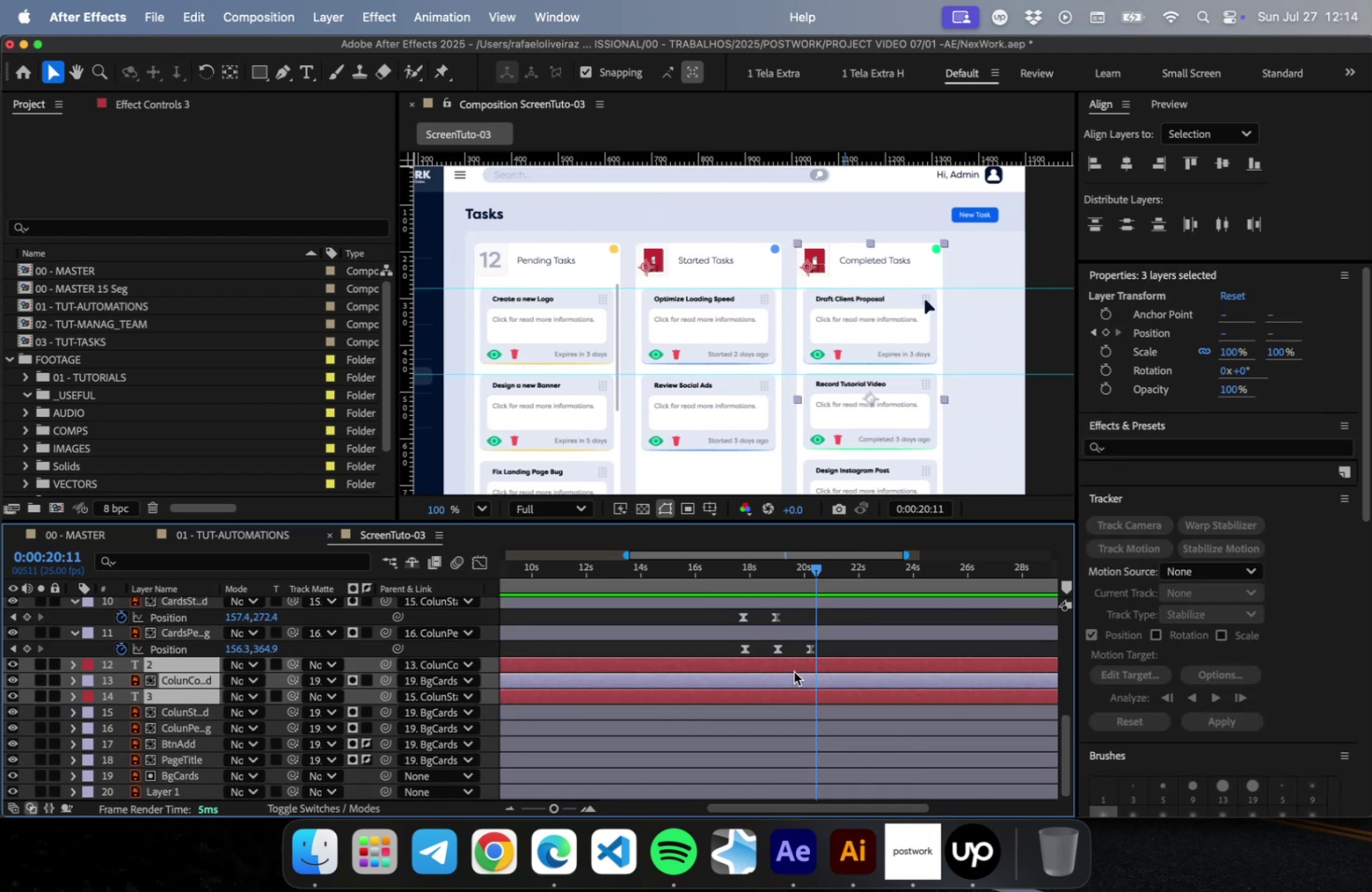 
left_click([791, 693])
 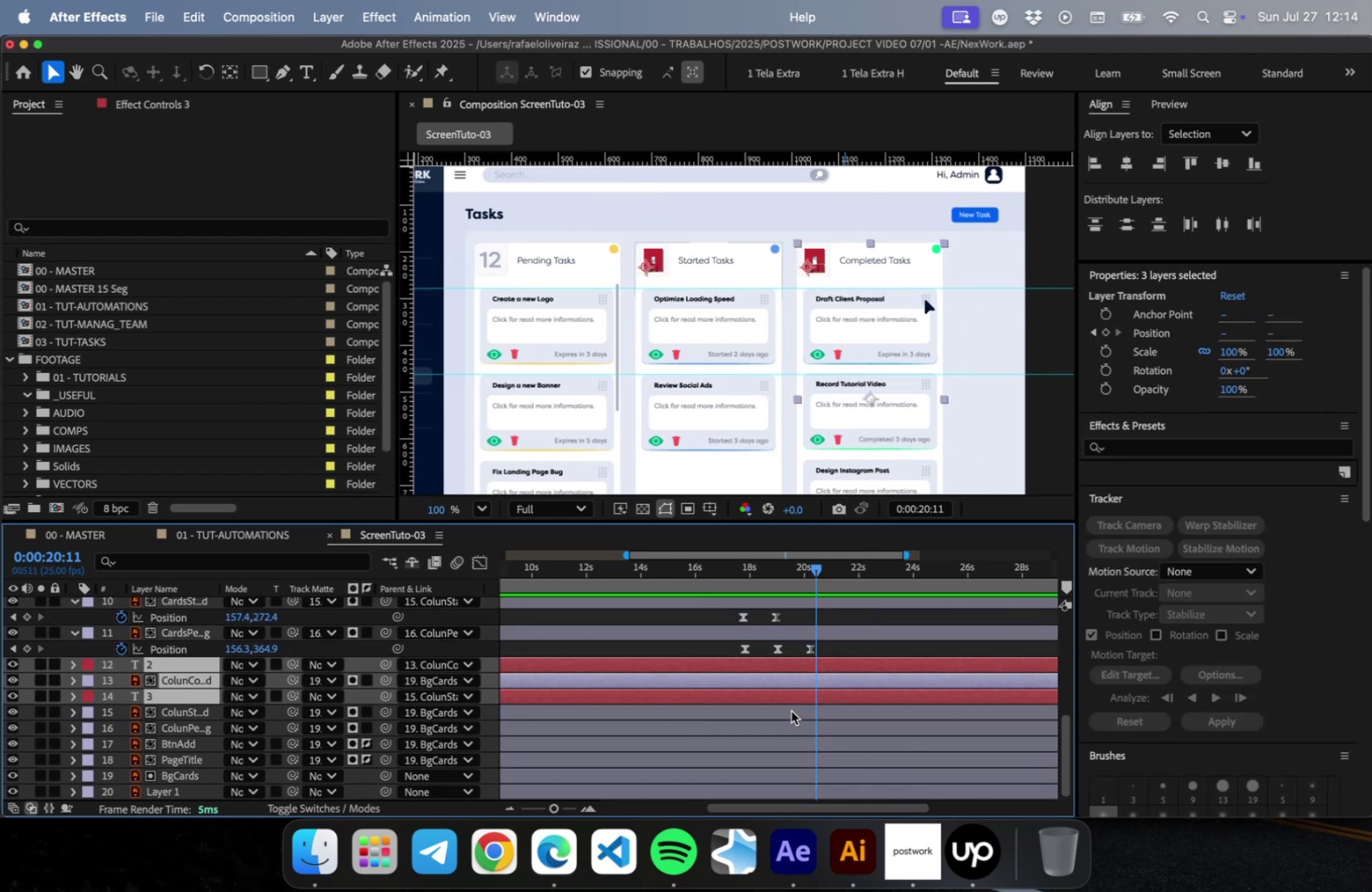 
double_click([791, 689])
 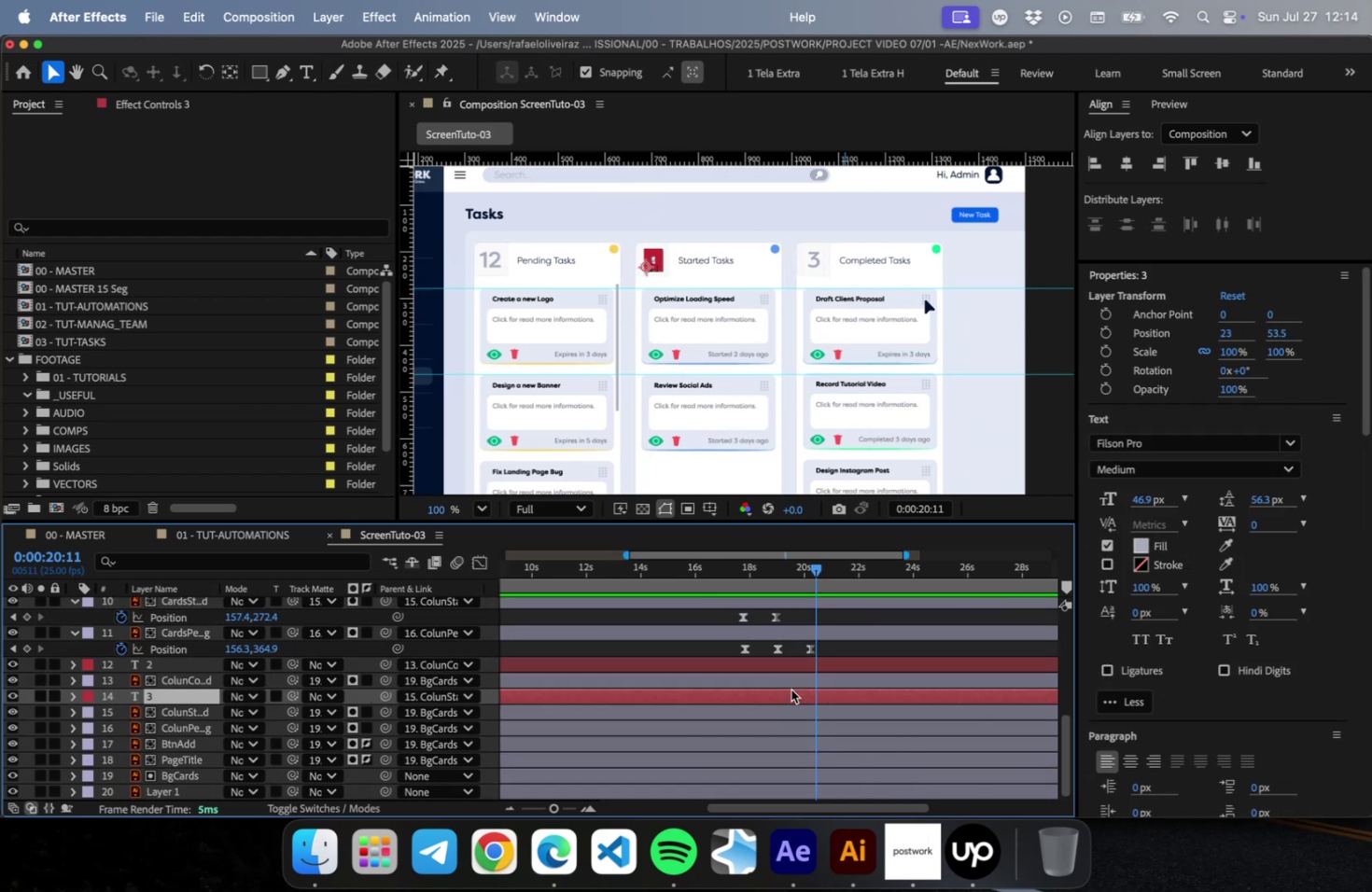 
hold_key(key=CommandLeft, duration=0.4)
left_click([785, 665])
 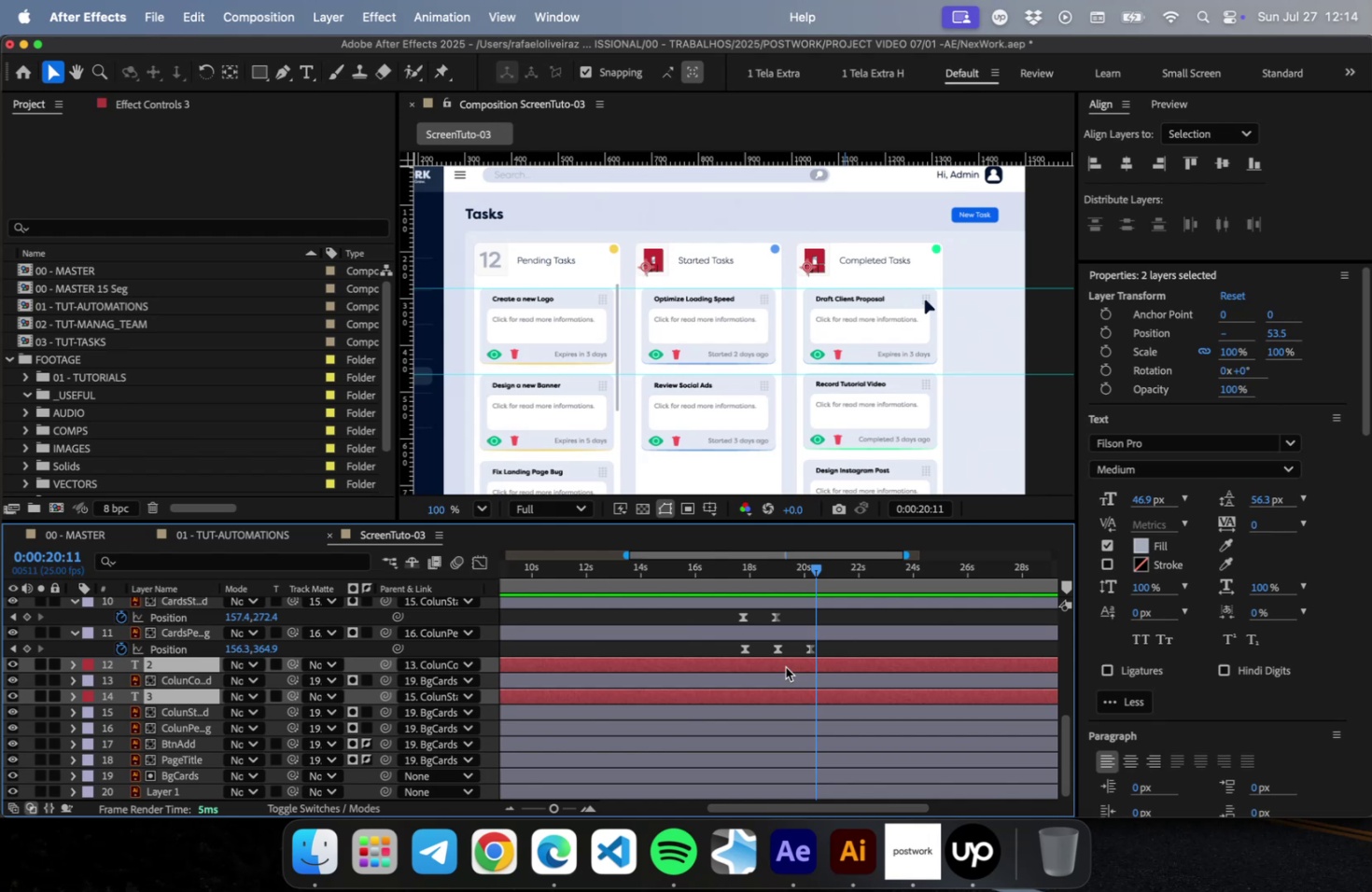 
key(U)
 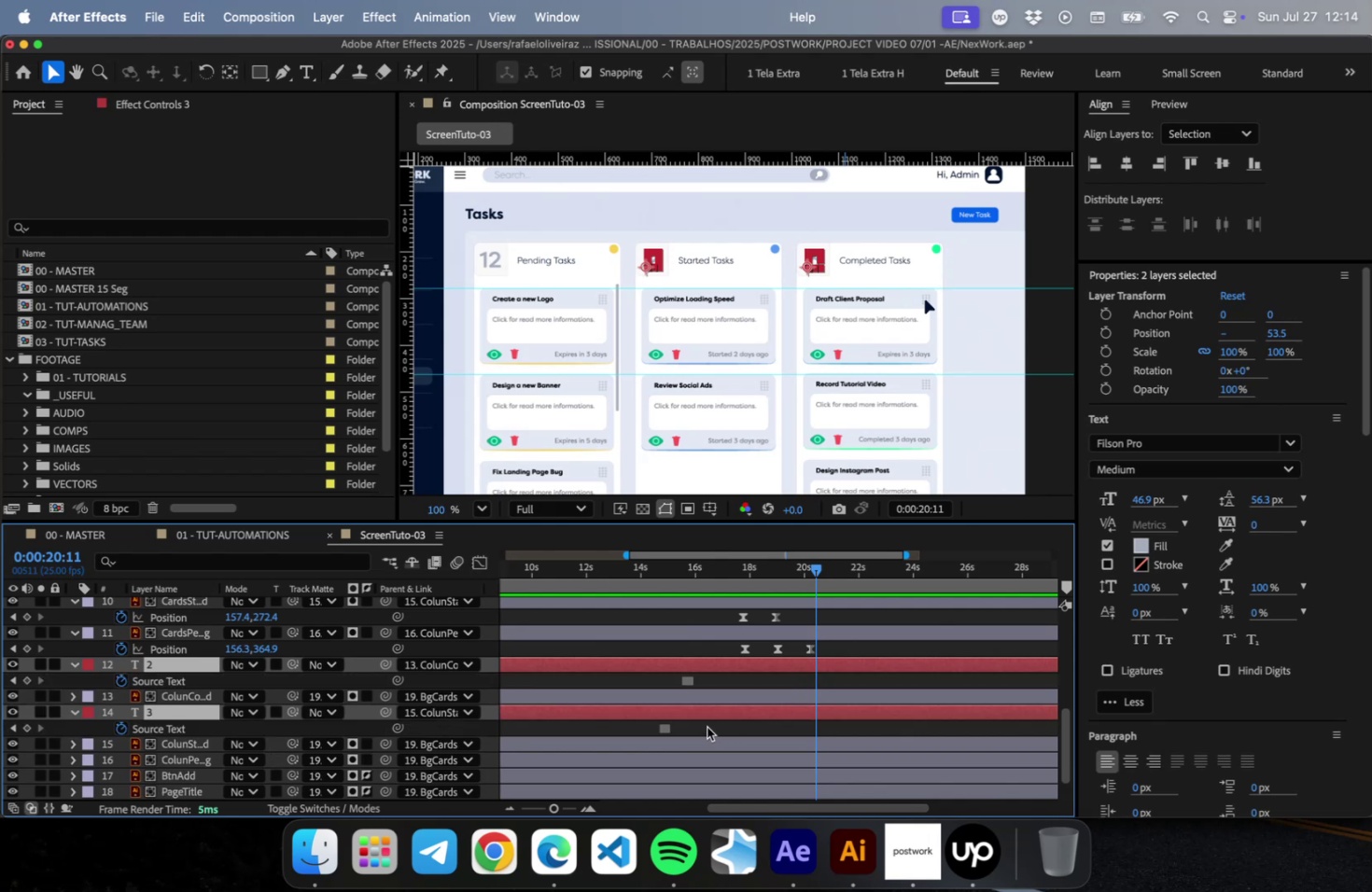 
left_click_drag(start_coordinate=[707, 678], to_coordinate=[647, 736])
 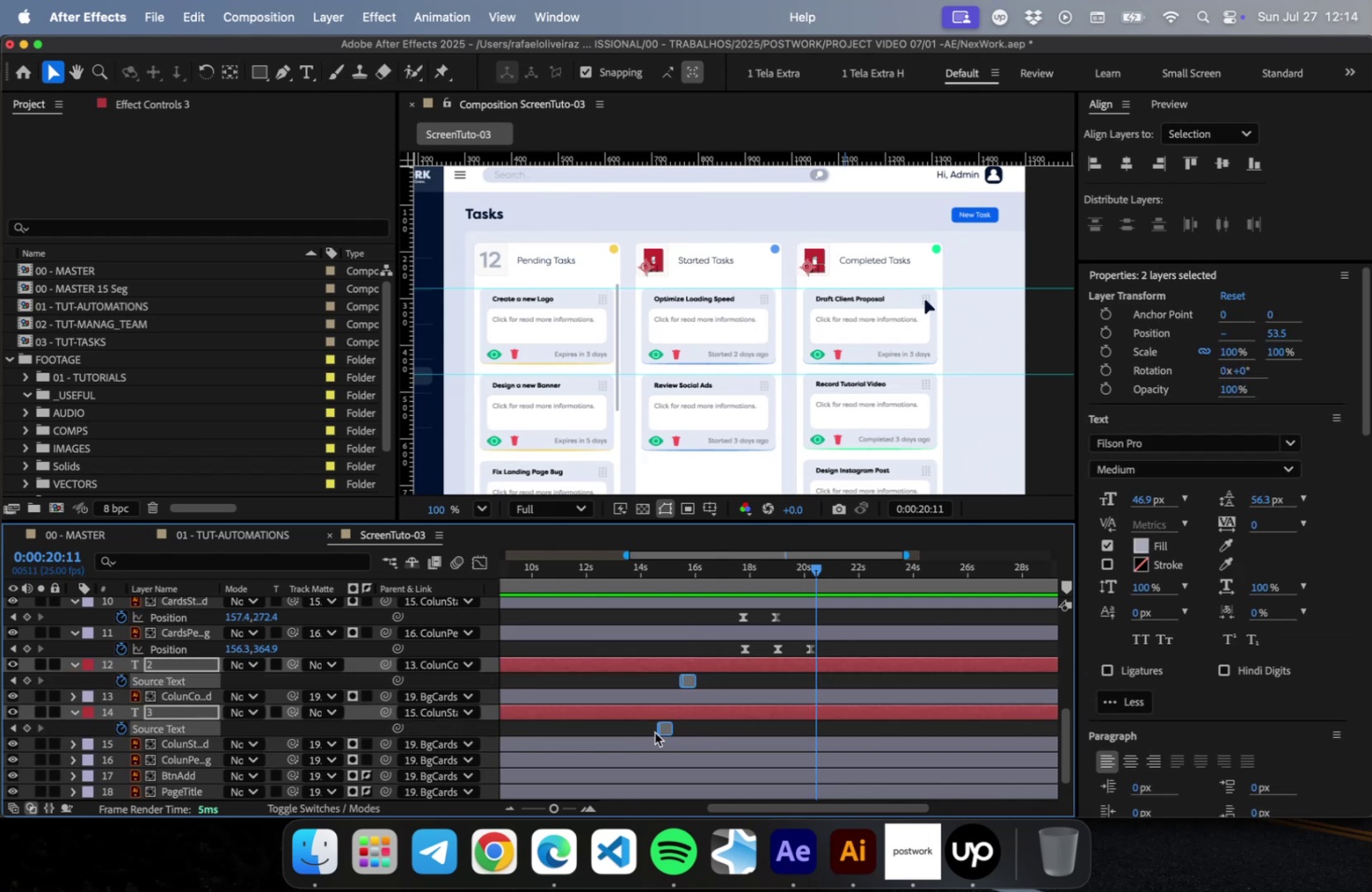 
left_click_drag(start_coordinate=[664, 728], to_coordinate=[815, 726])
 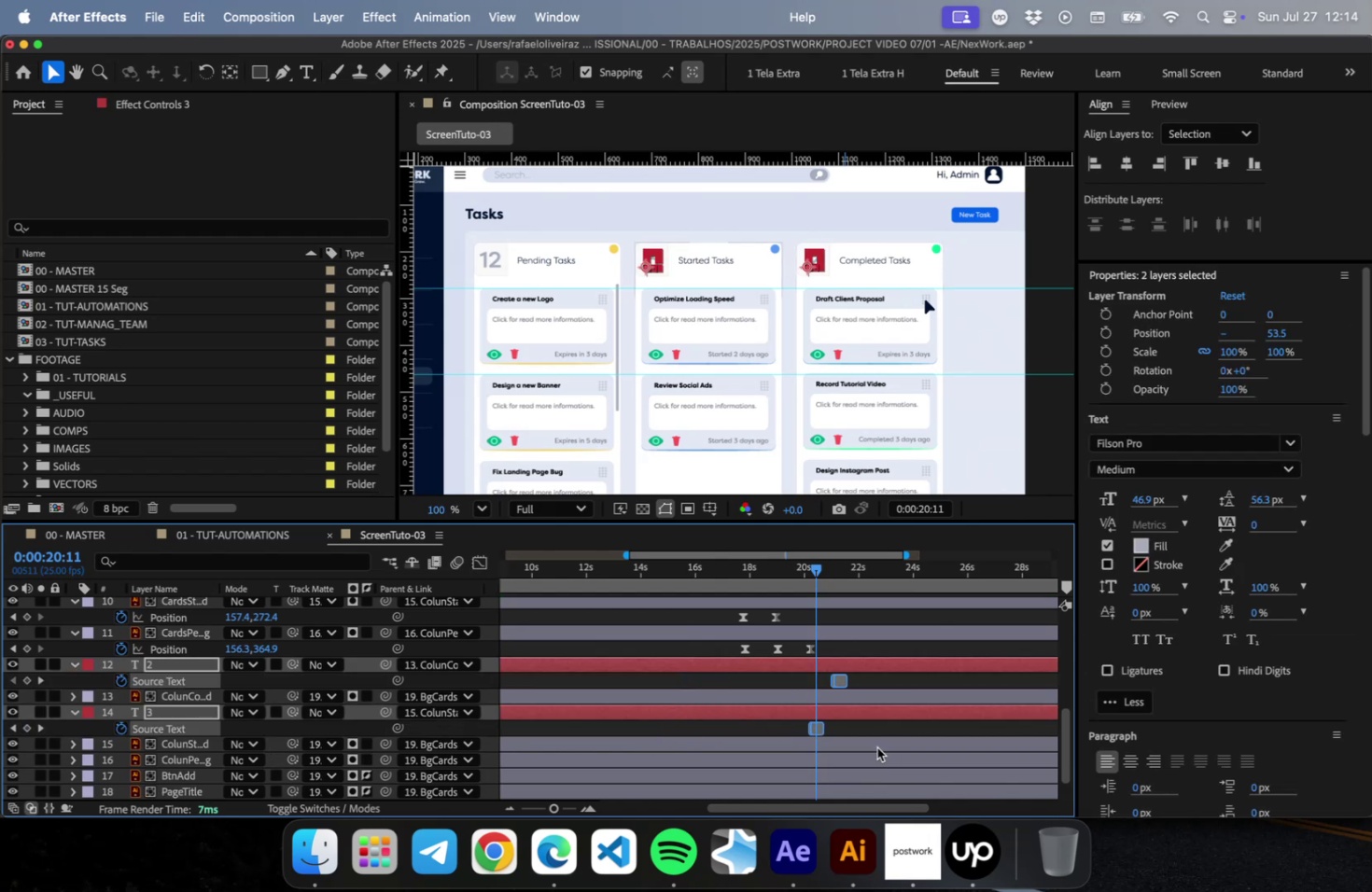 
left_click([887, 740])
 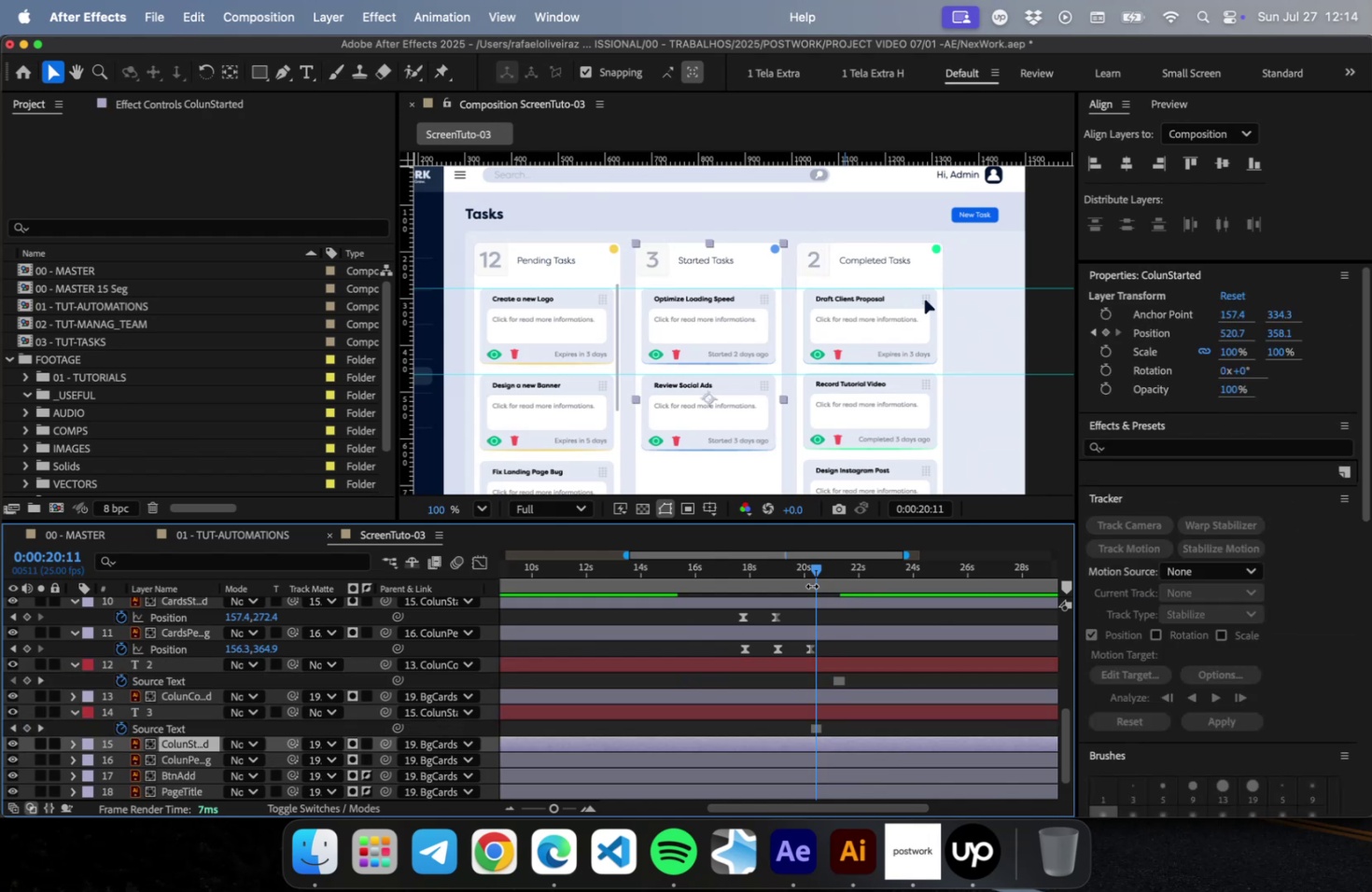 
left_click_drag(start_coordinate=[815, 569], to_coordinate=[824, 564])
 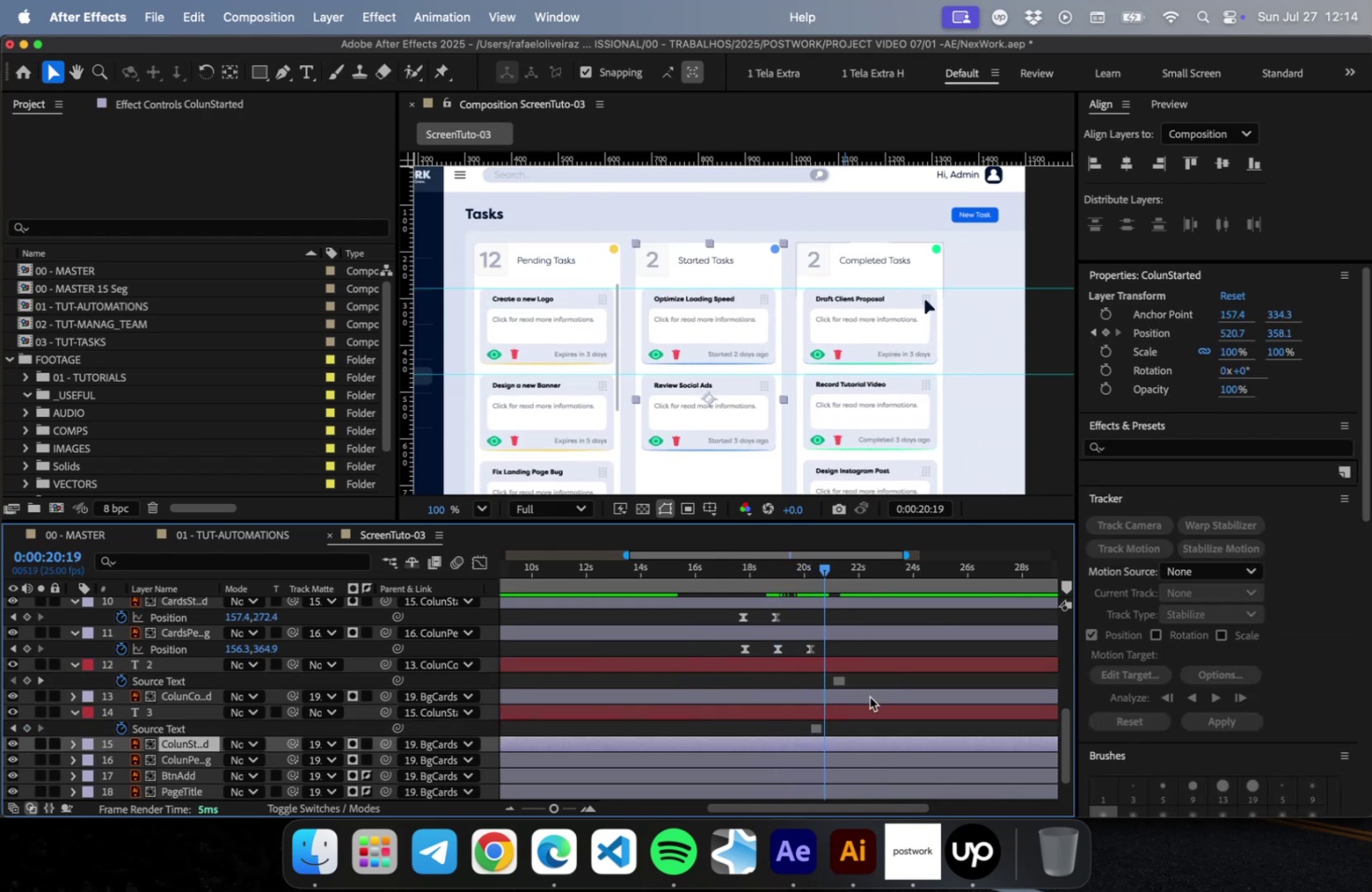 
left_click_drag(start_coordinate=[856, 680], to_coordinate=[827, 691])
 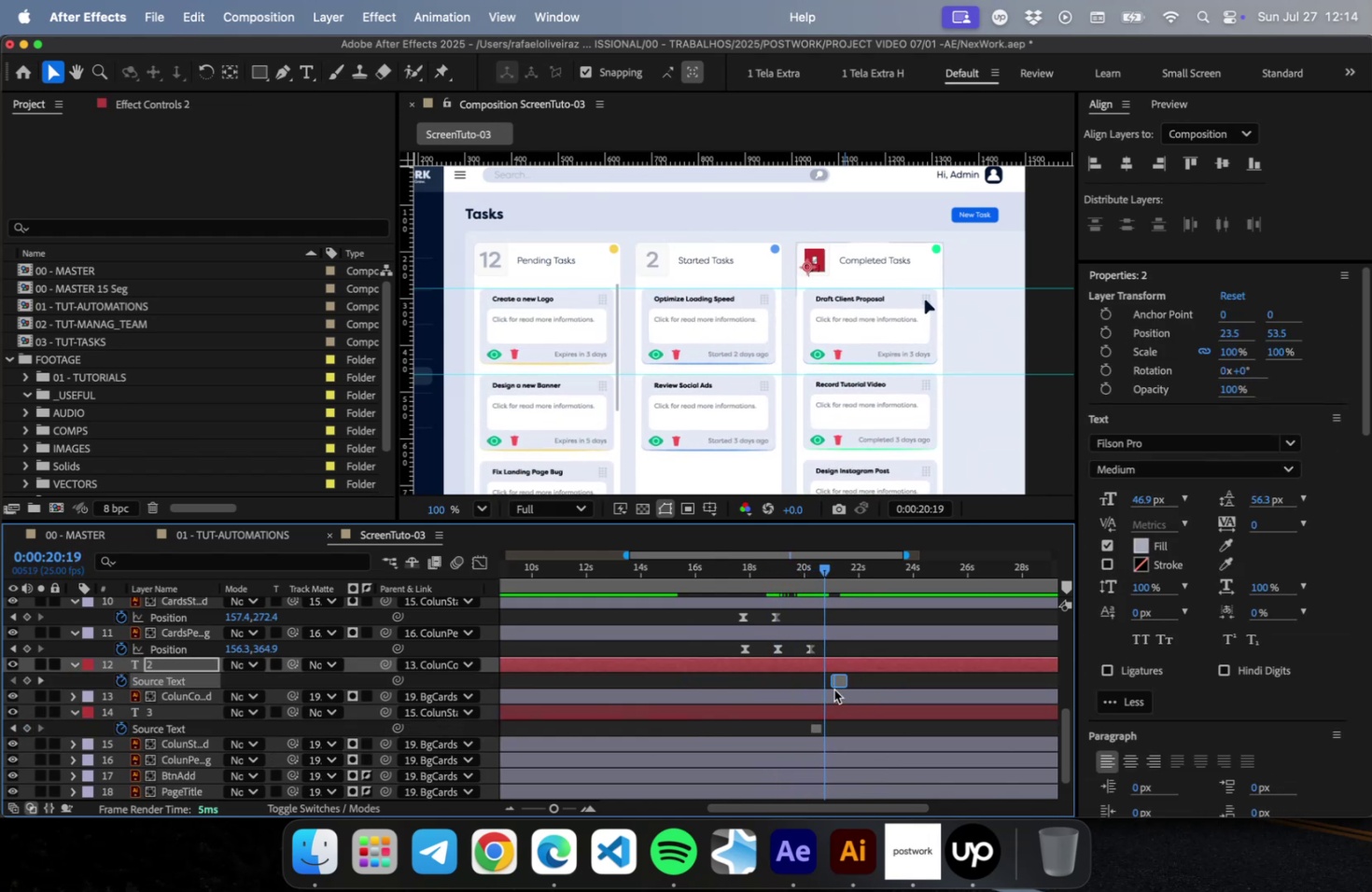 
left_click_drag(start_coordinate=[840, 682], to_coordinate=[822, 686])
 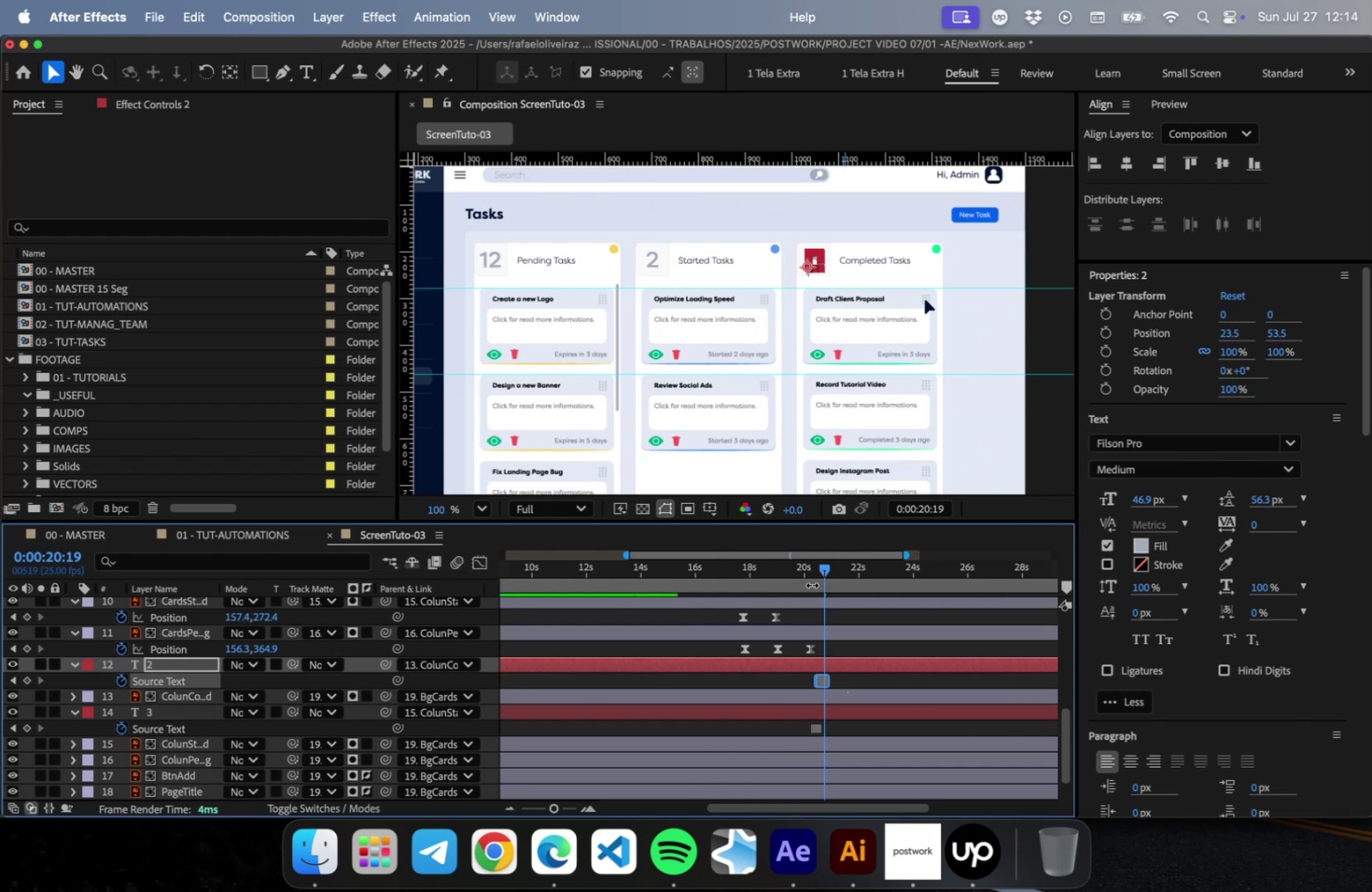 
left_click_drag(start_coordinate=[796, 566], to_coordinate=[829, 576])
 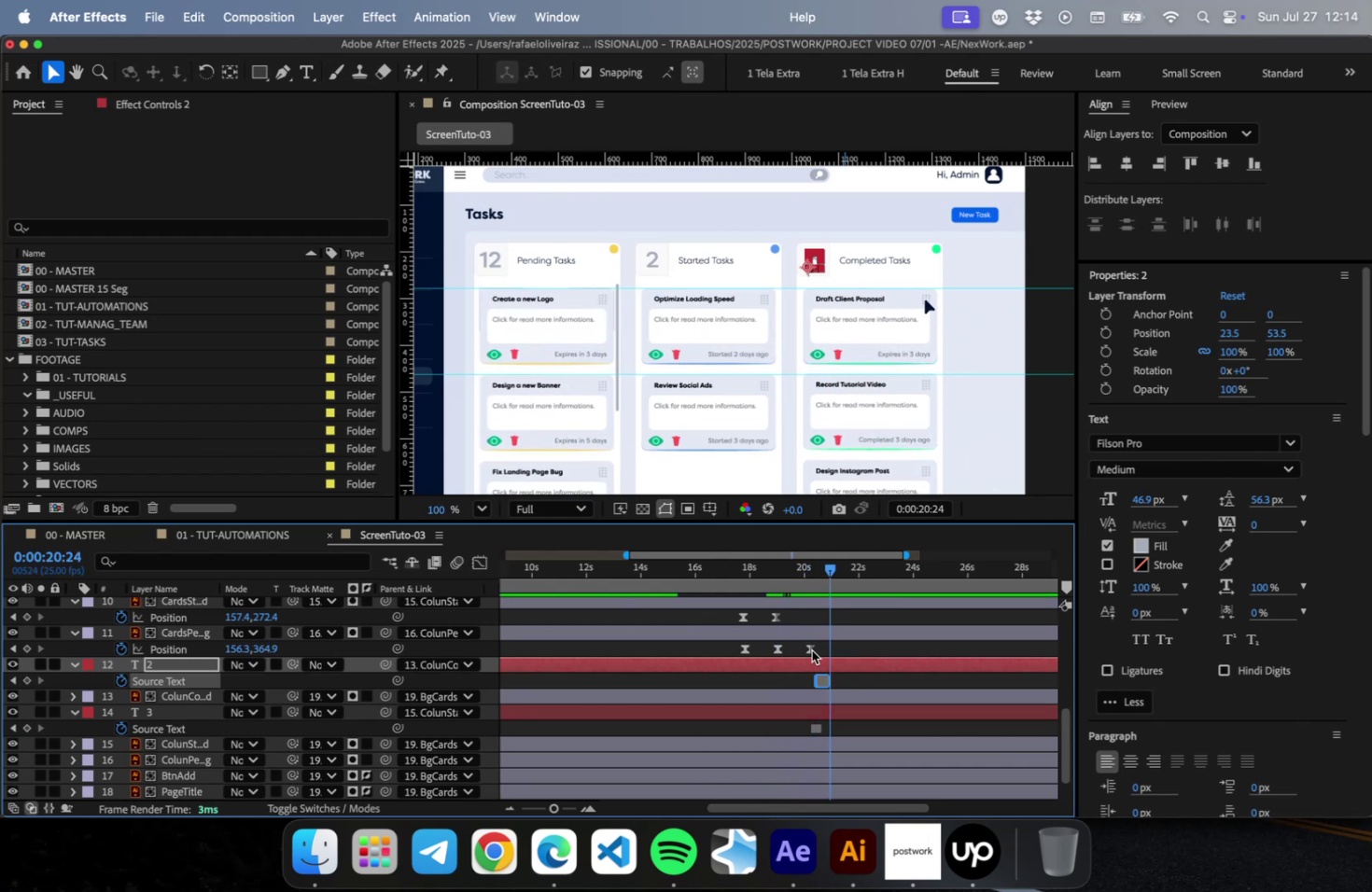 
left_click_drag(start_coordinate=[836, 680], to_coordinate=[807, 726])
 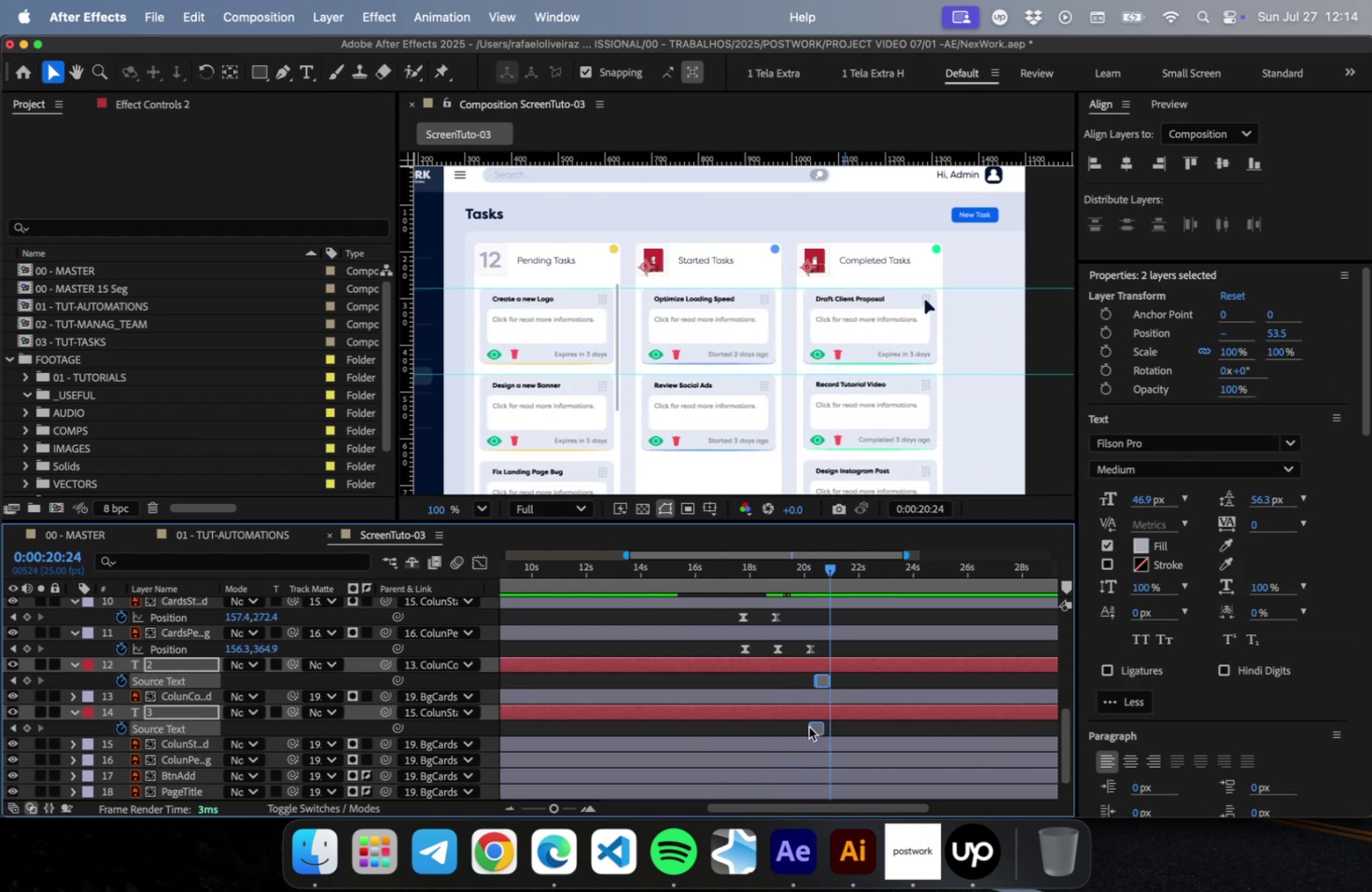 
left_click_drag(start_coordinate=[811, 726], to_coordinate=[805, 727])
 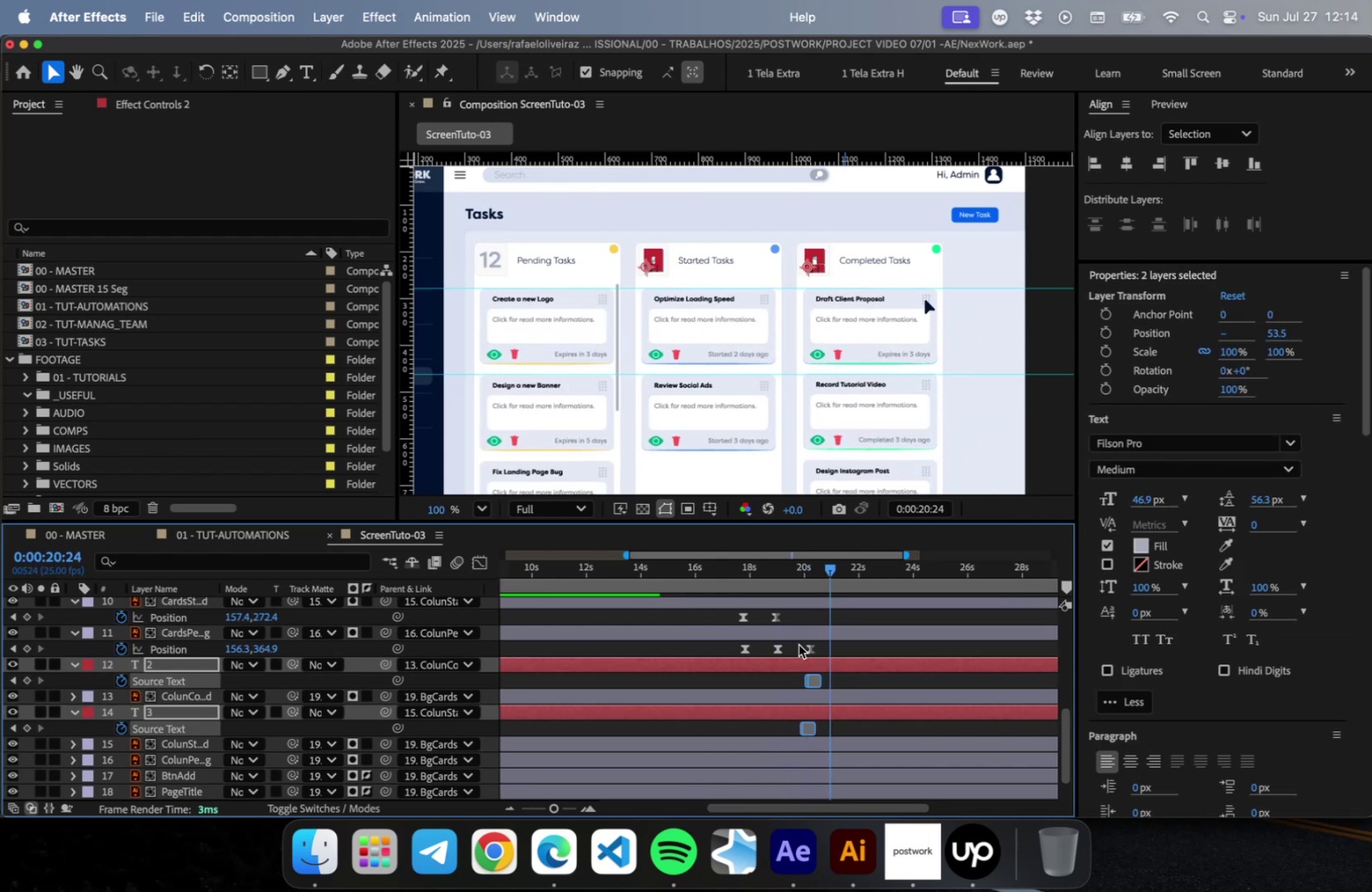 
left_click([782, 576])
 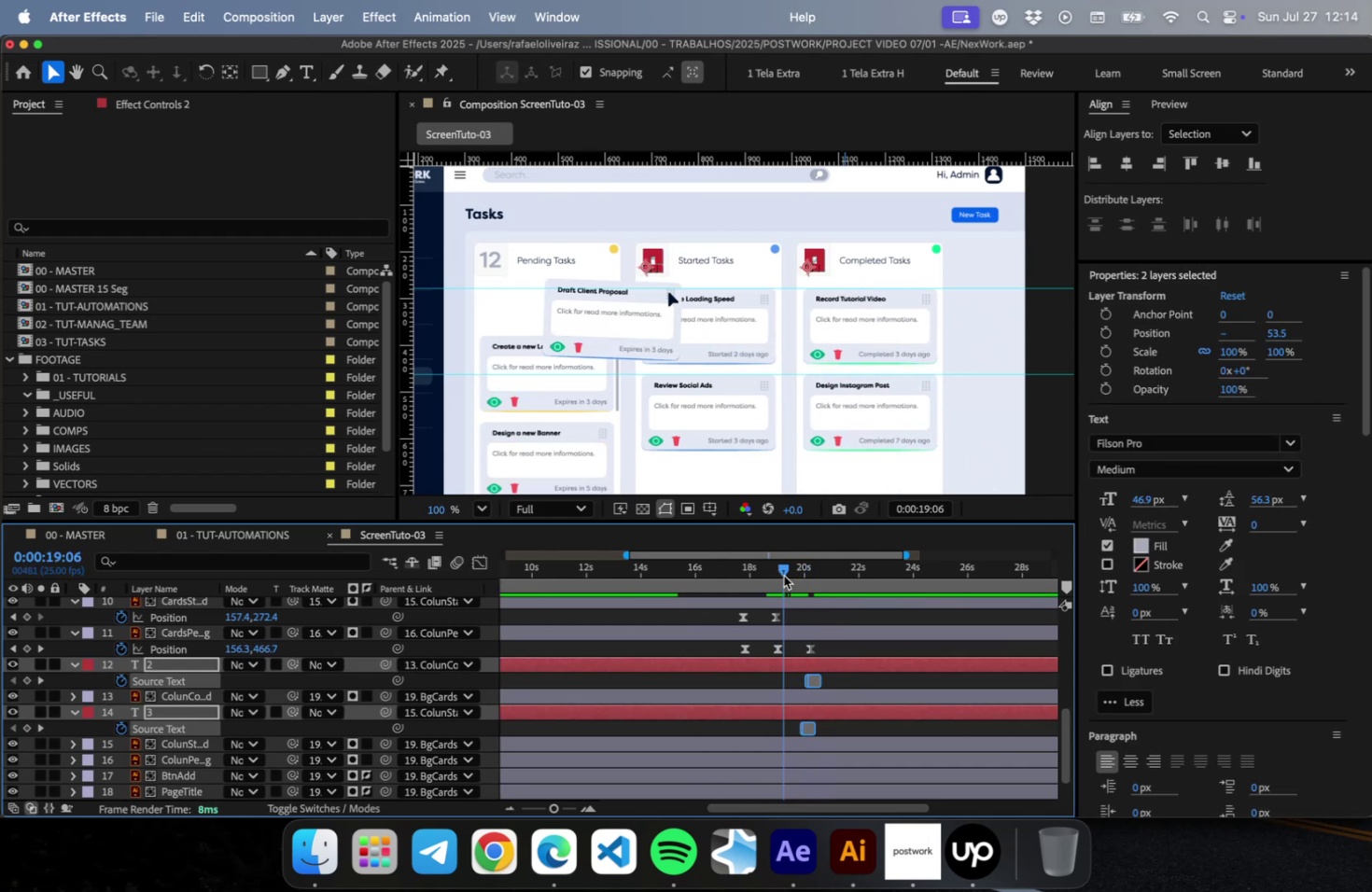 
key(Space)
 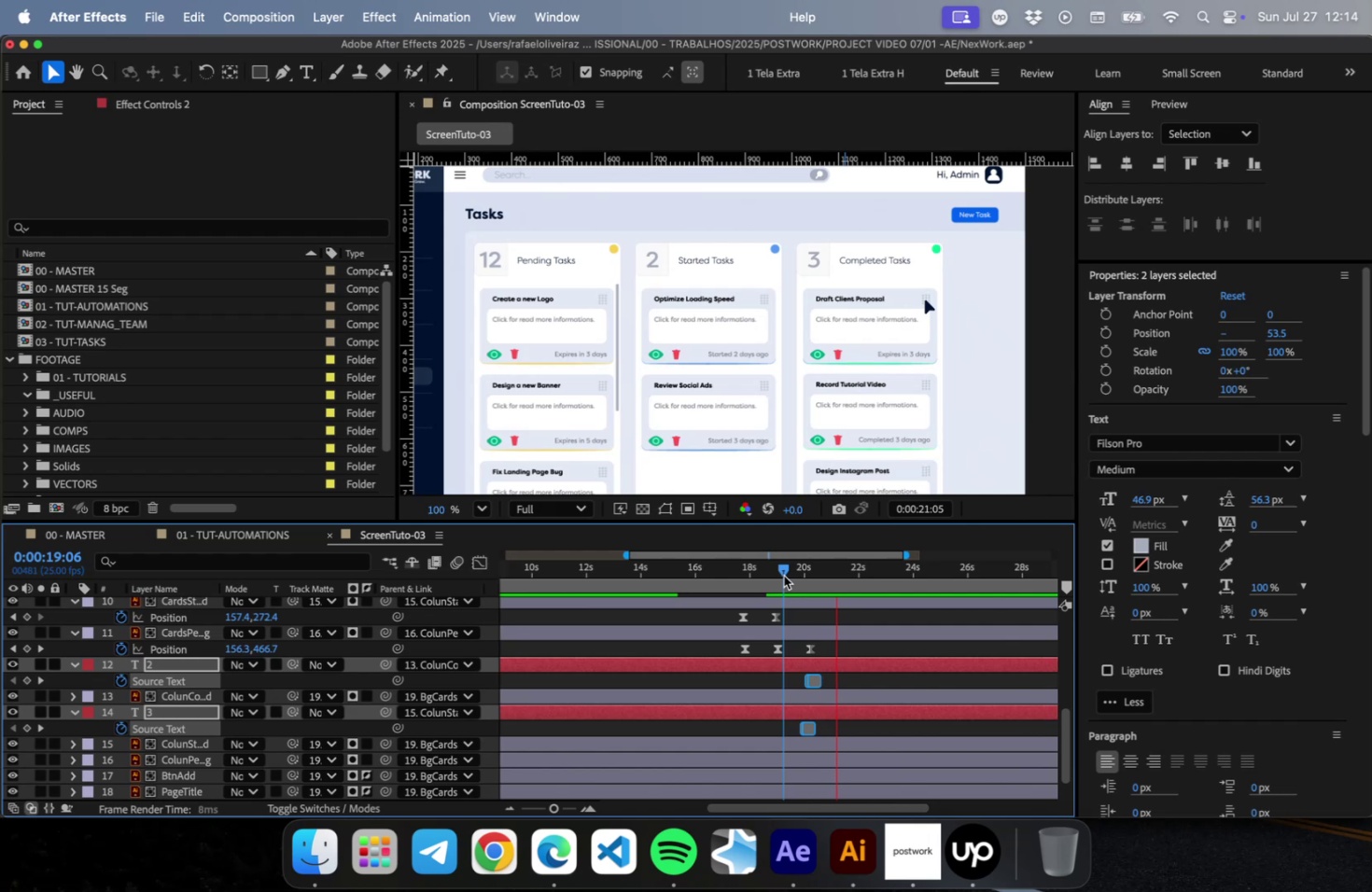 
key(Space)
 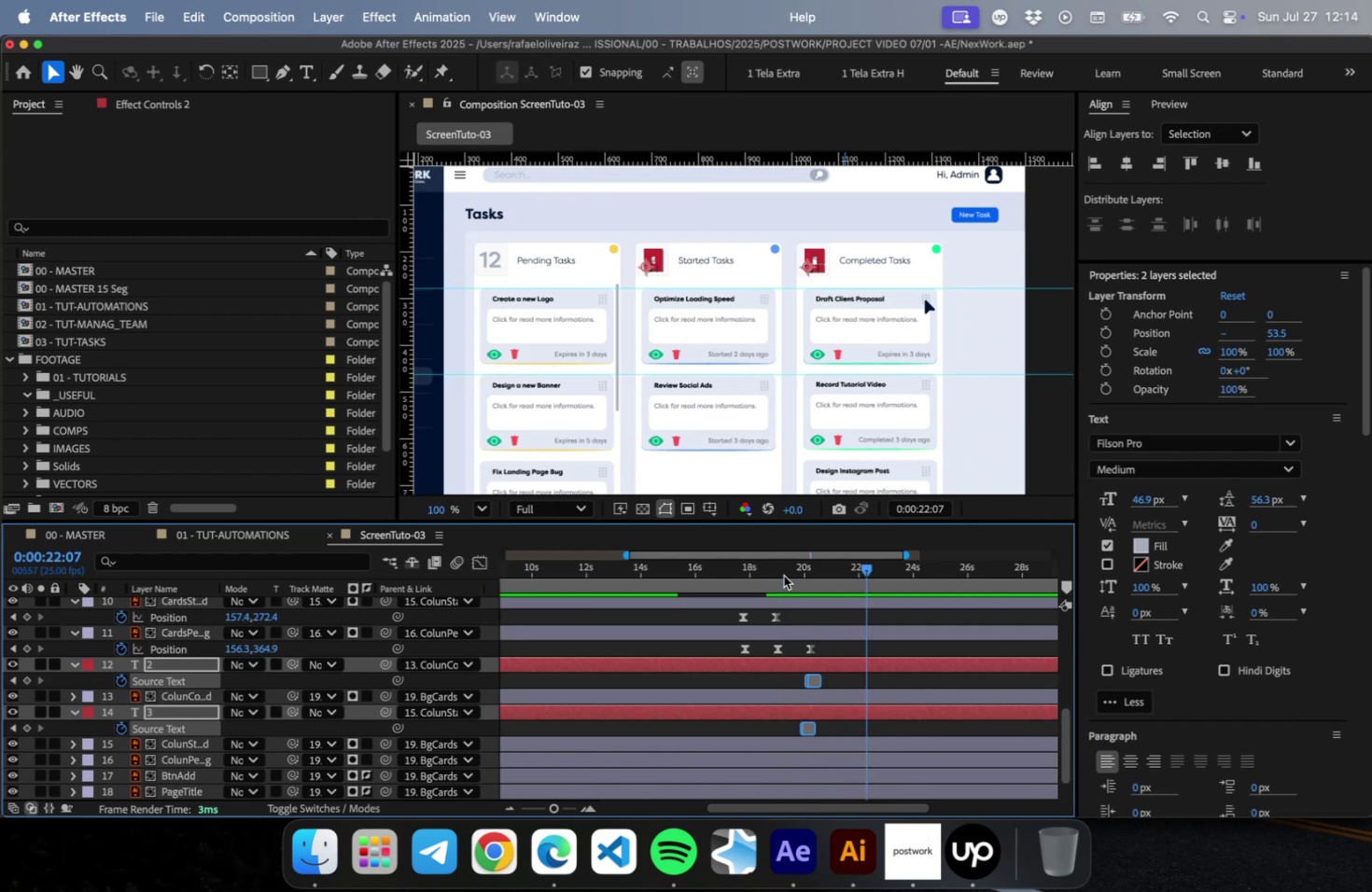 
key(Equal)
 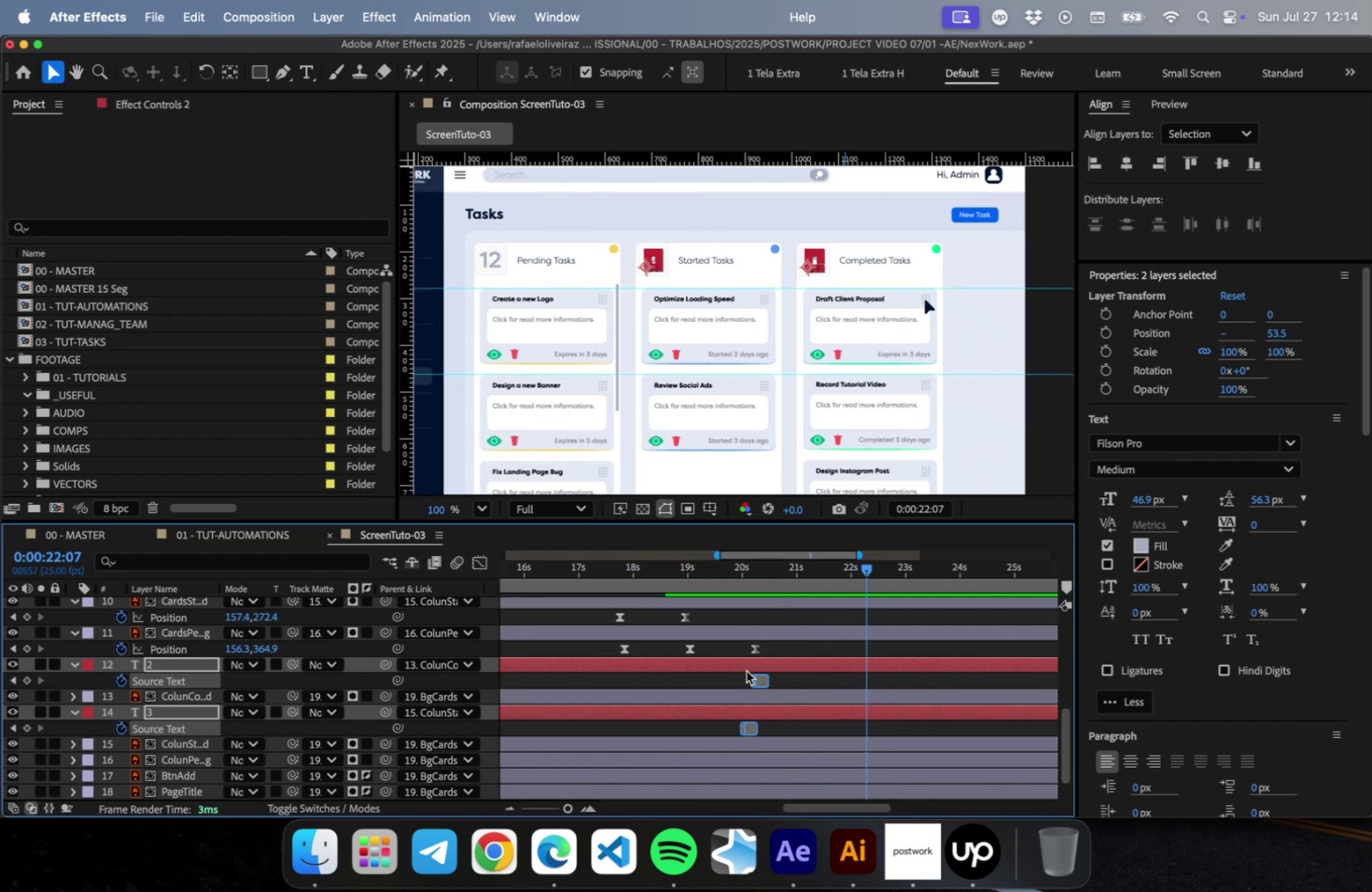 
left_click_drag(start_coordinate=[757, 681], to_coordinate=[774, 678])
 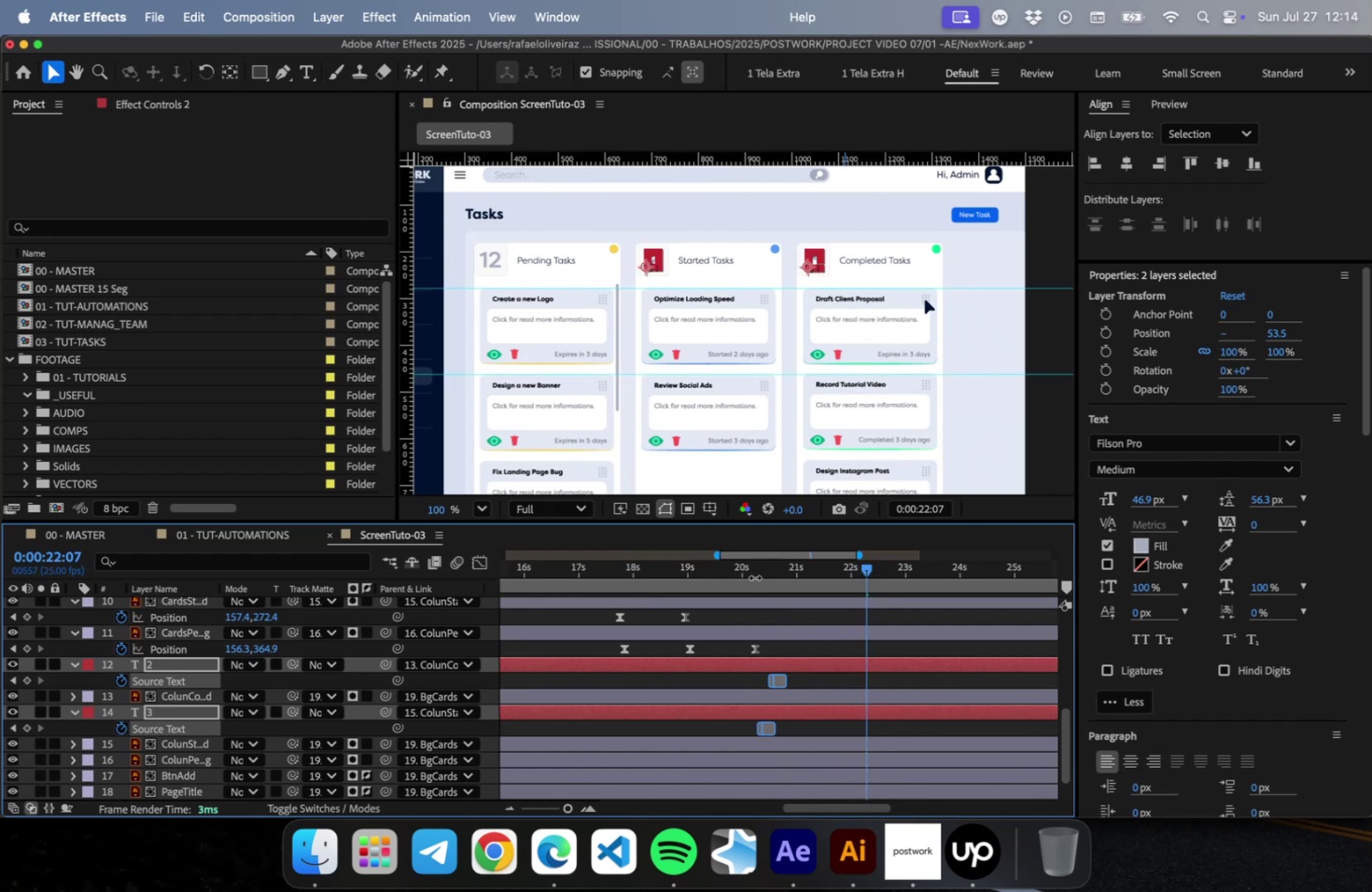 
key(Space)
 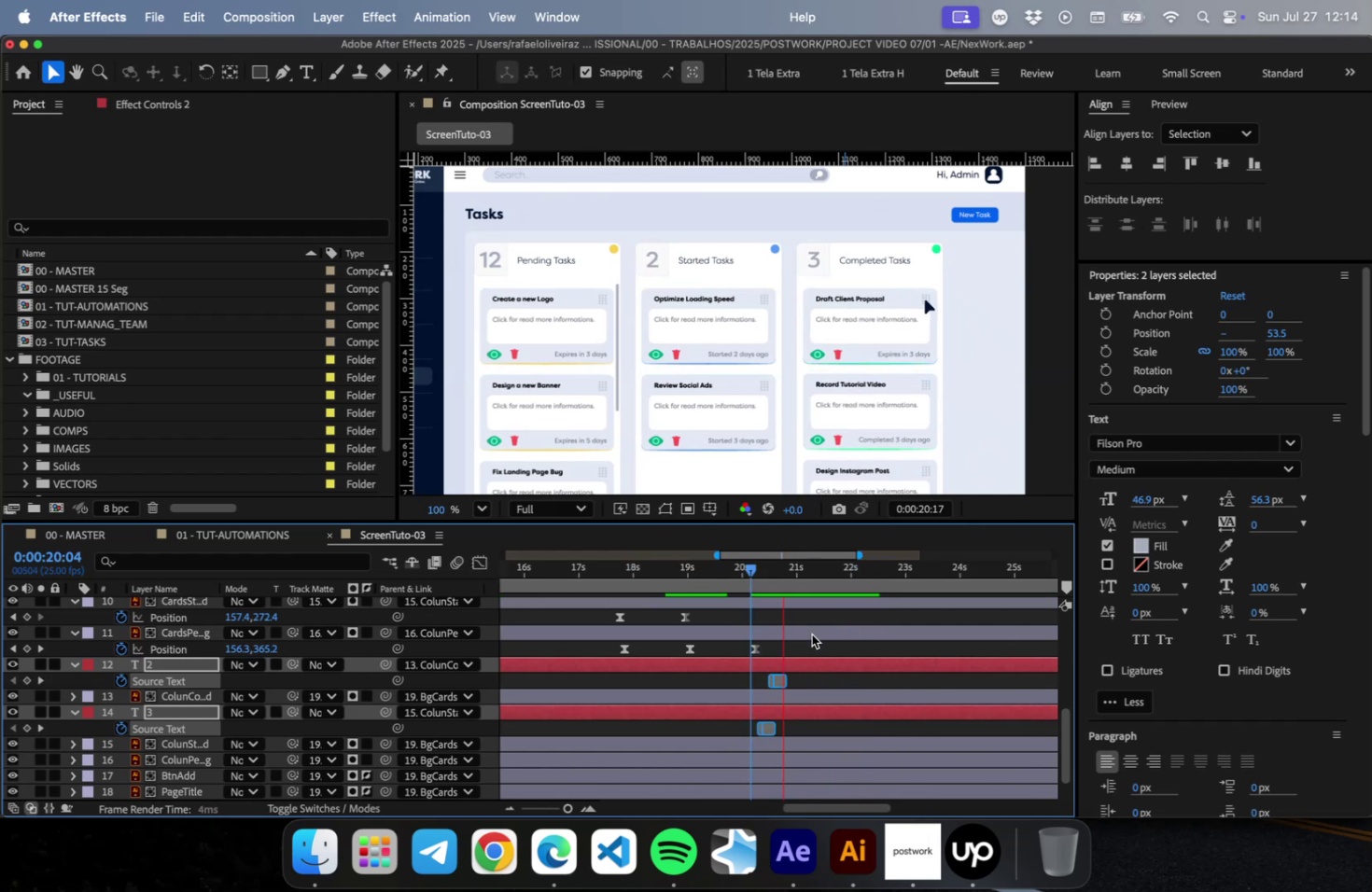 
key(Space)
 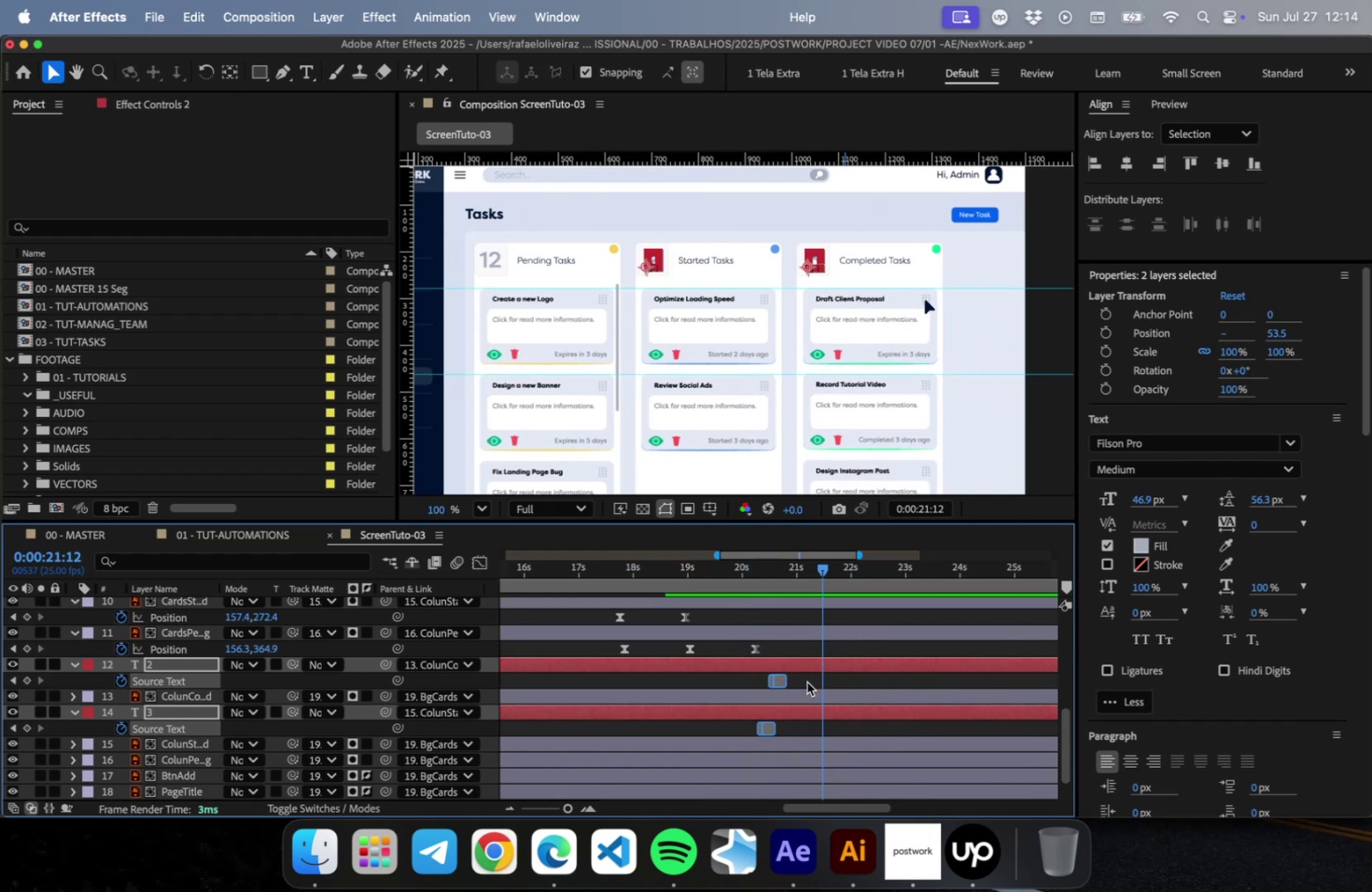 
key(Meta+CommandLeft)
 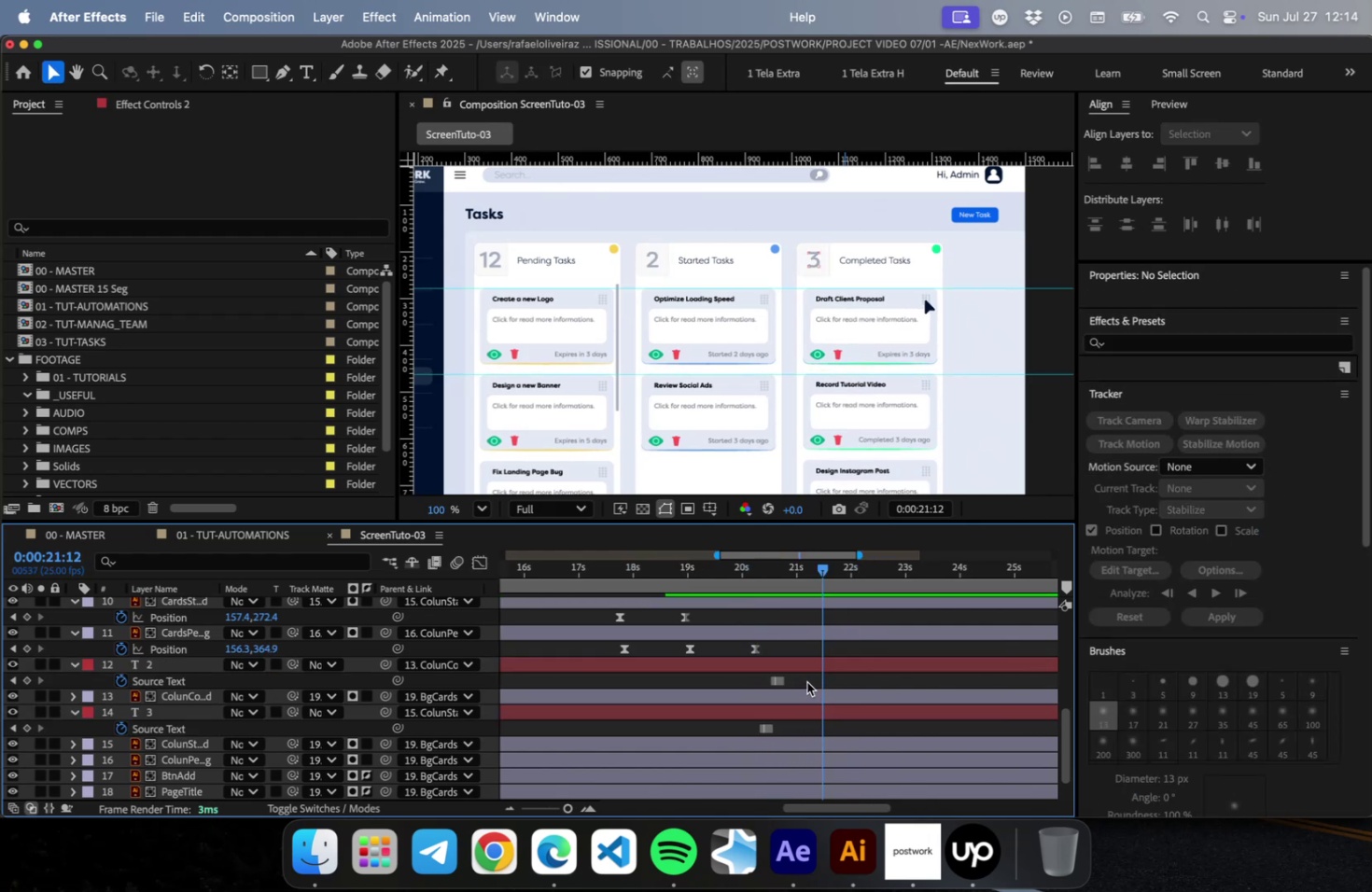 
key(Meta+S)
 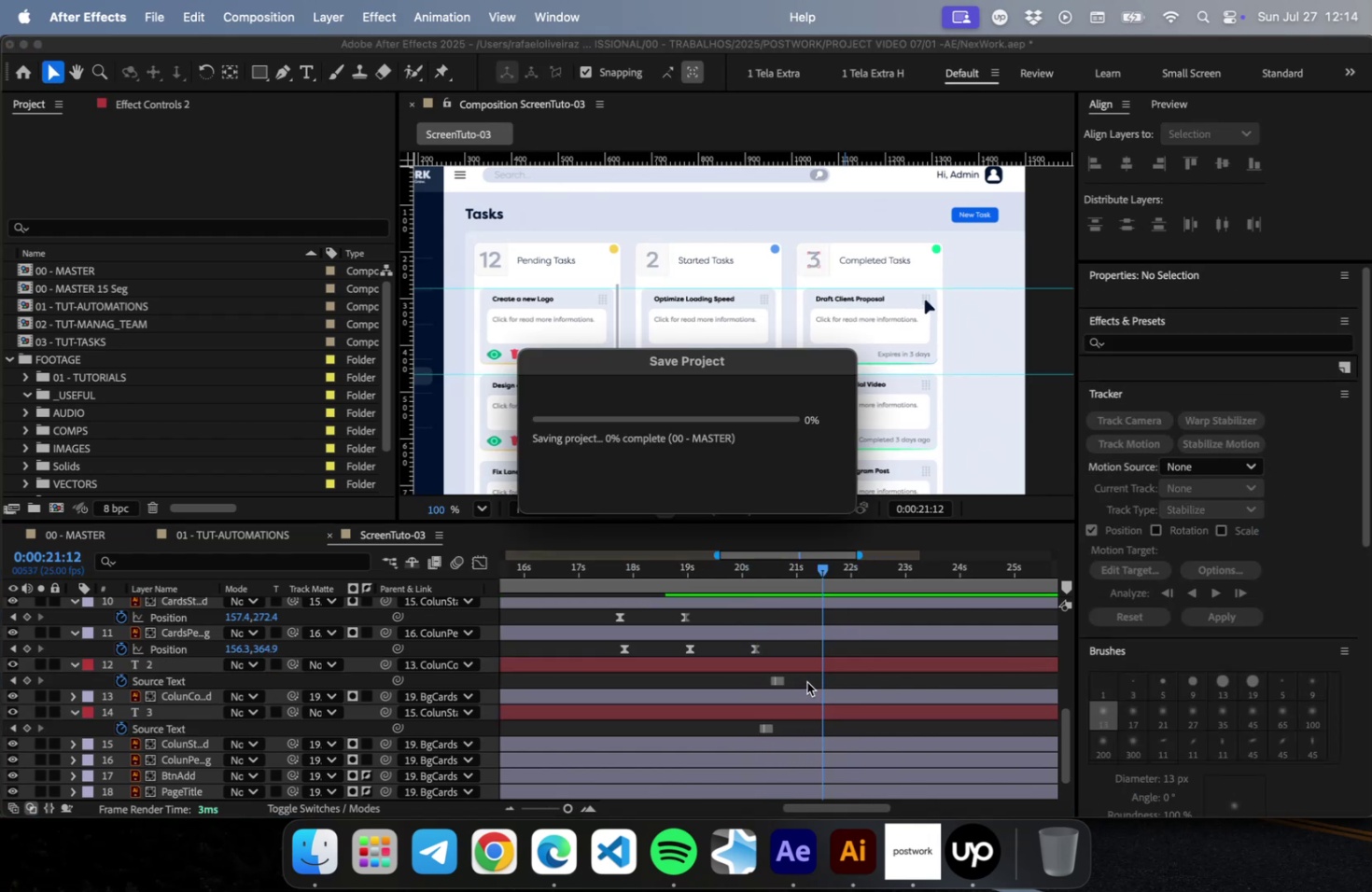 
key(Minus)
 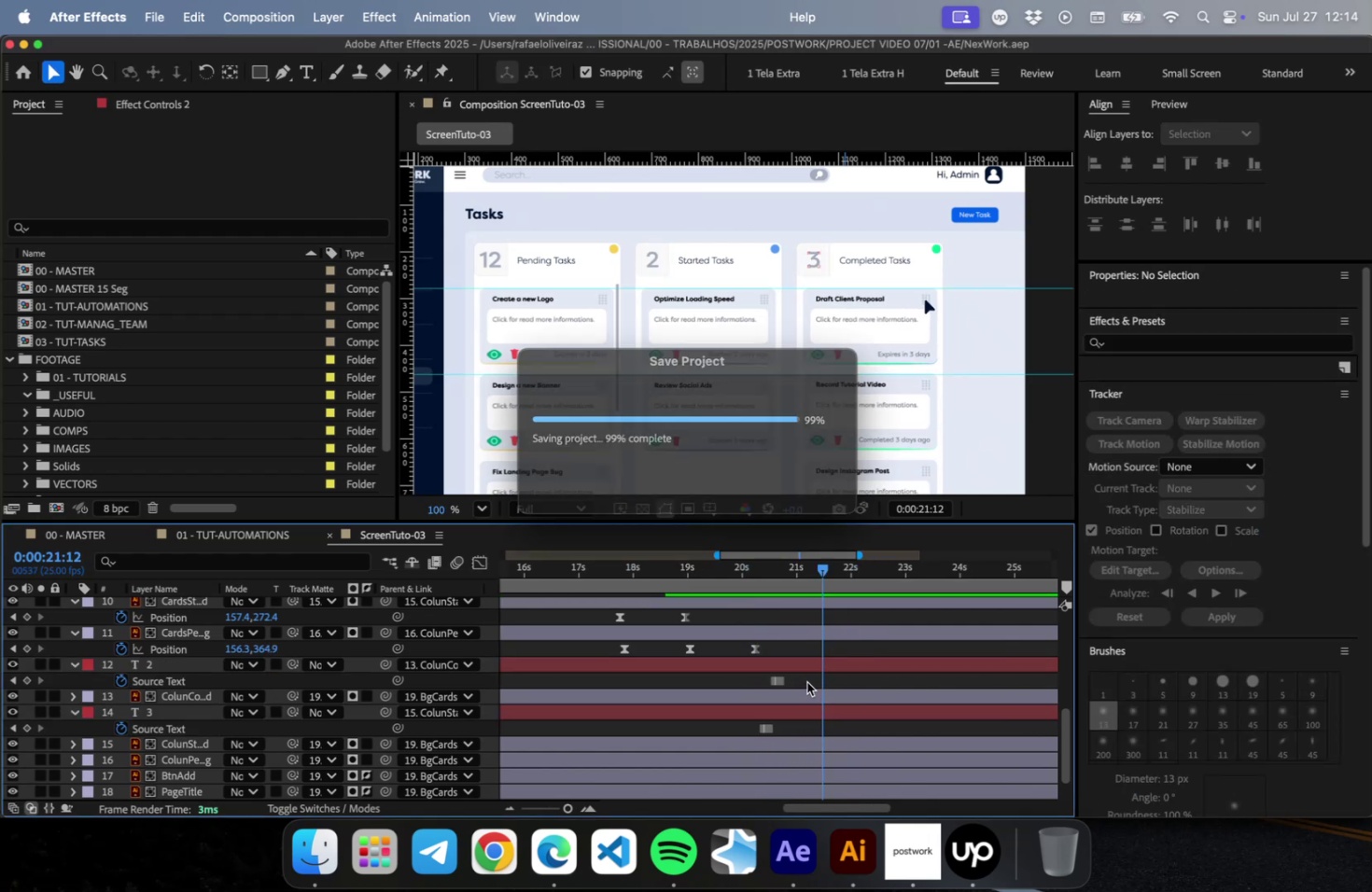 
key(Minus)
 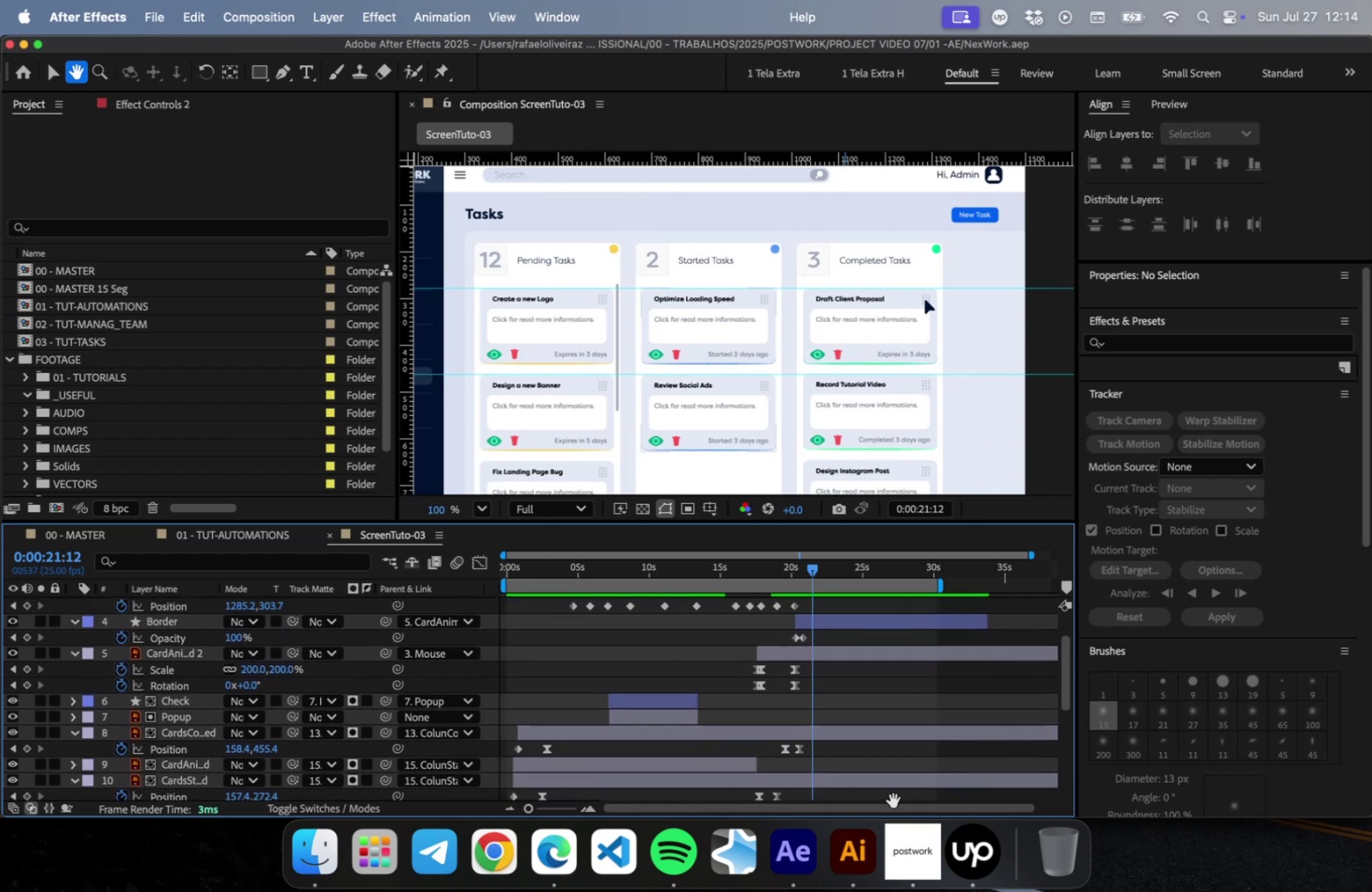 
key(Meta+S)
 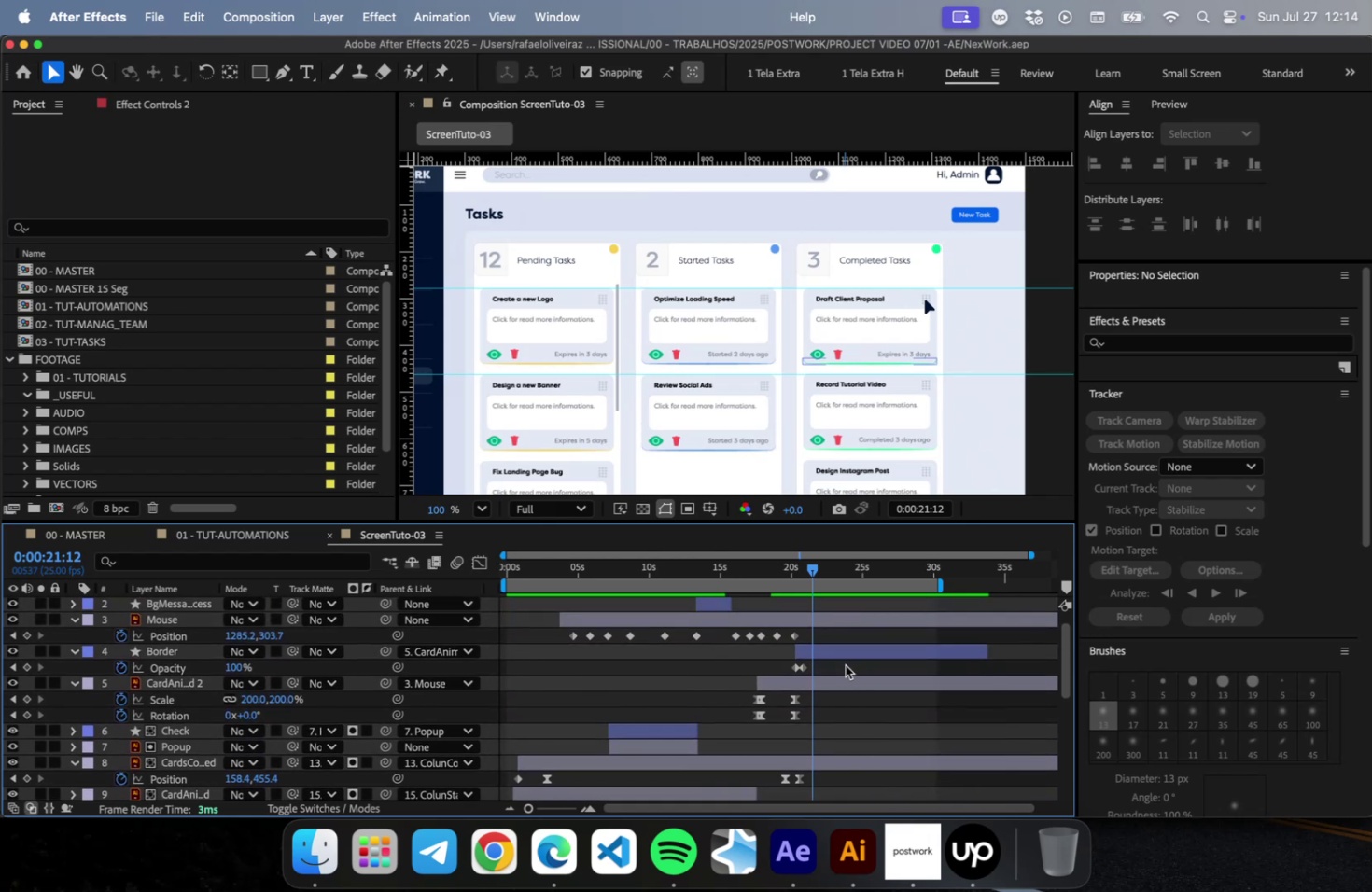 
left_click_drag(start_coordinate=[831, 667], to_coordinate=[777, 668])
 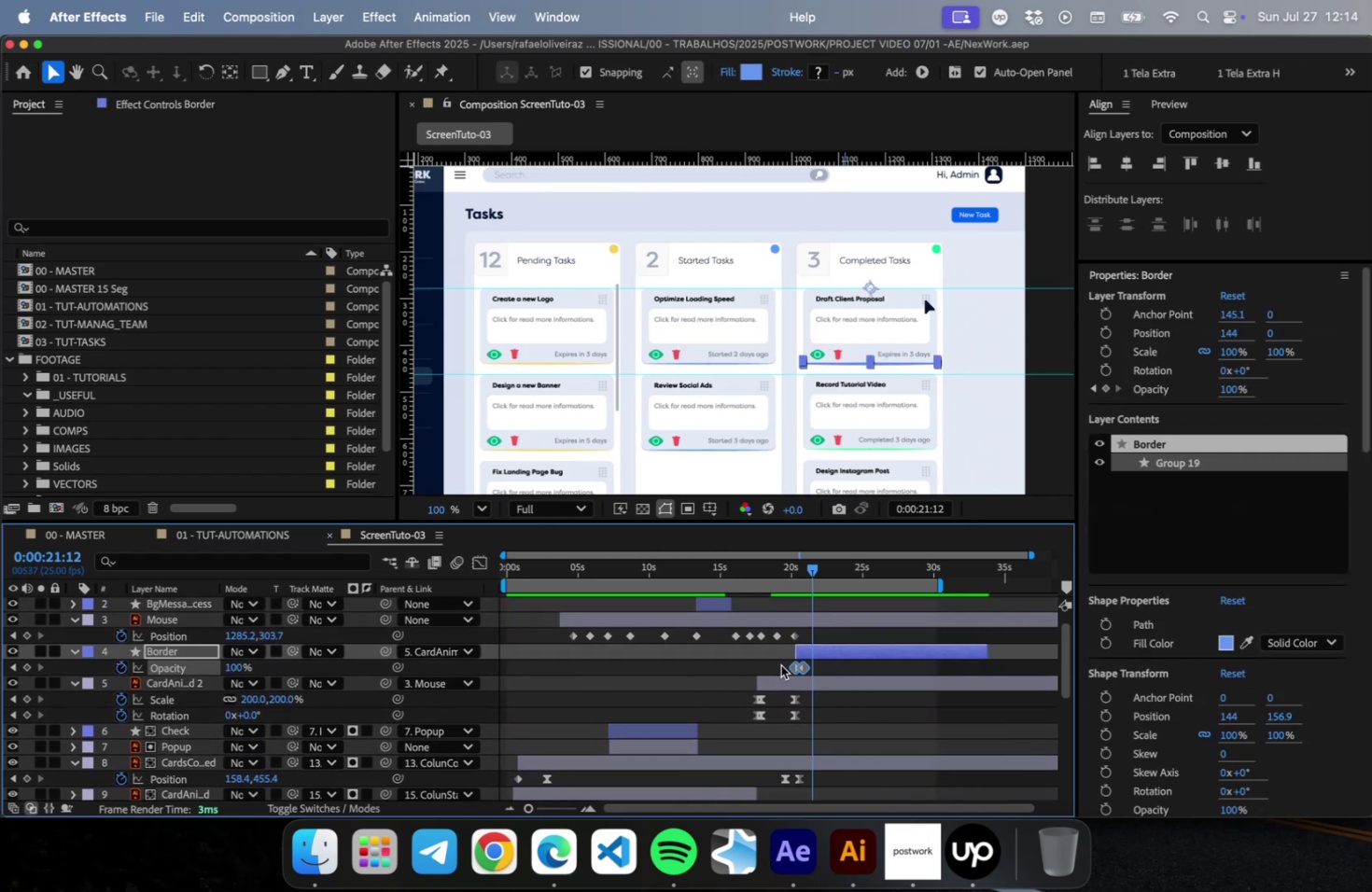 
key(F9)
 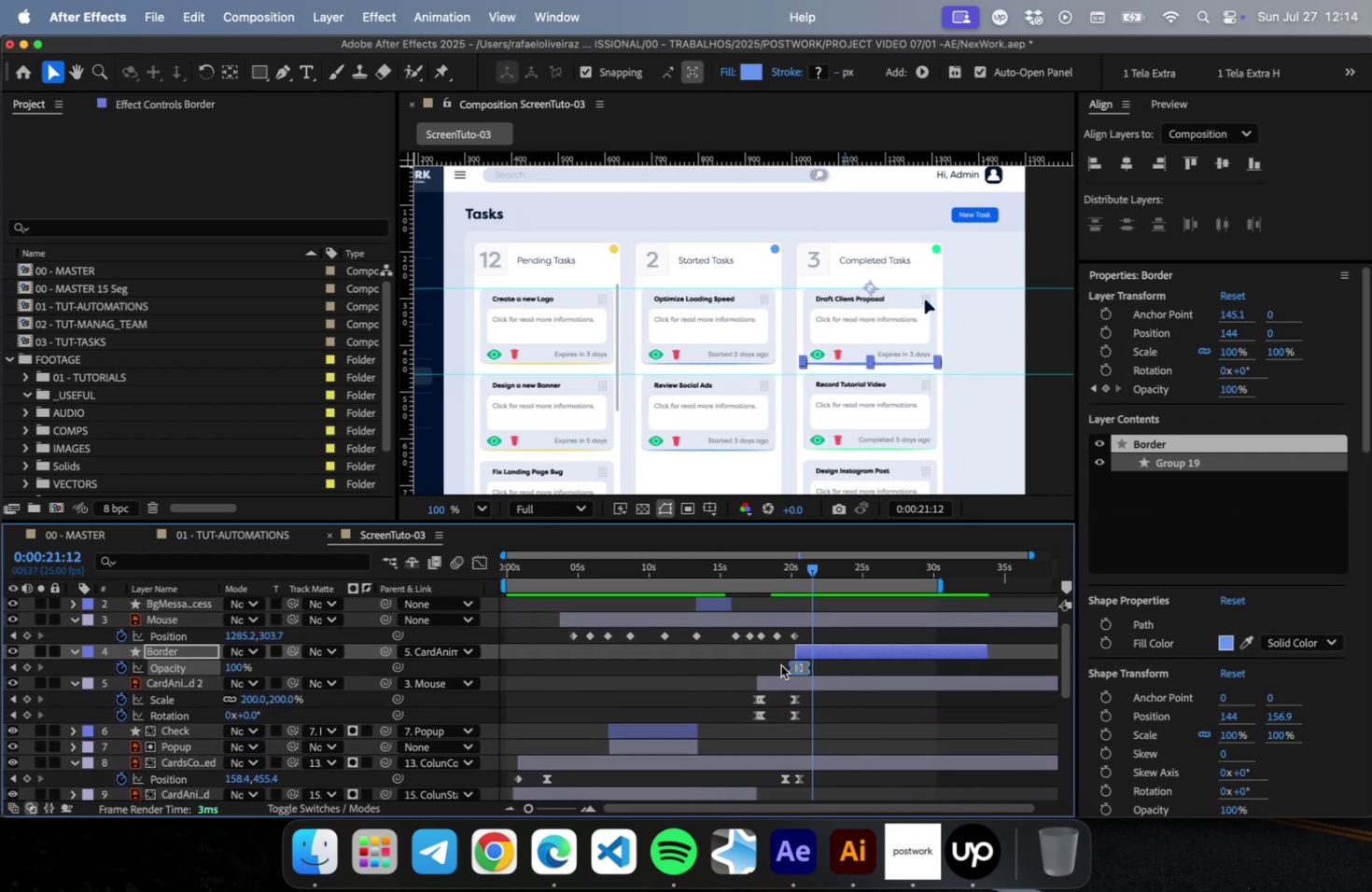 
key(Meta+S)
 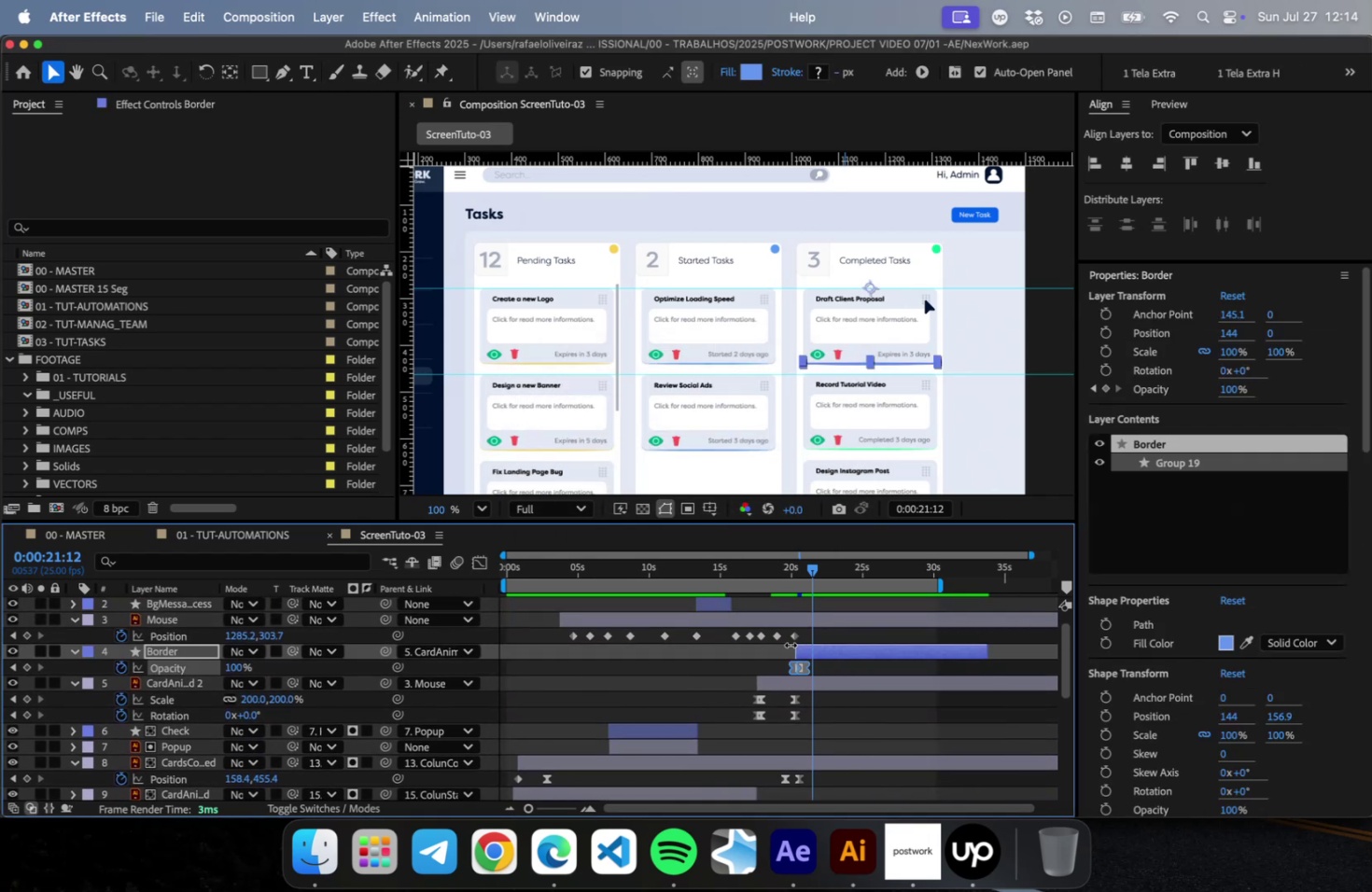 
left_click_drag(start_coordinate=[826, 640], to_coordinate=[539, 635])
 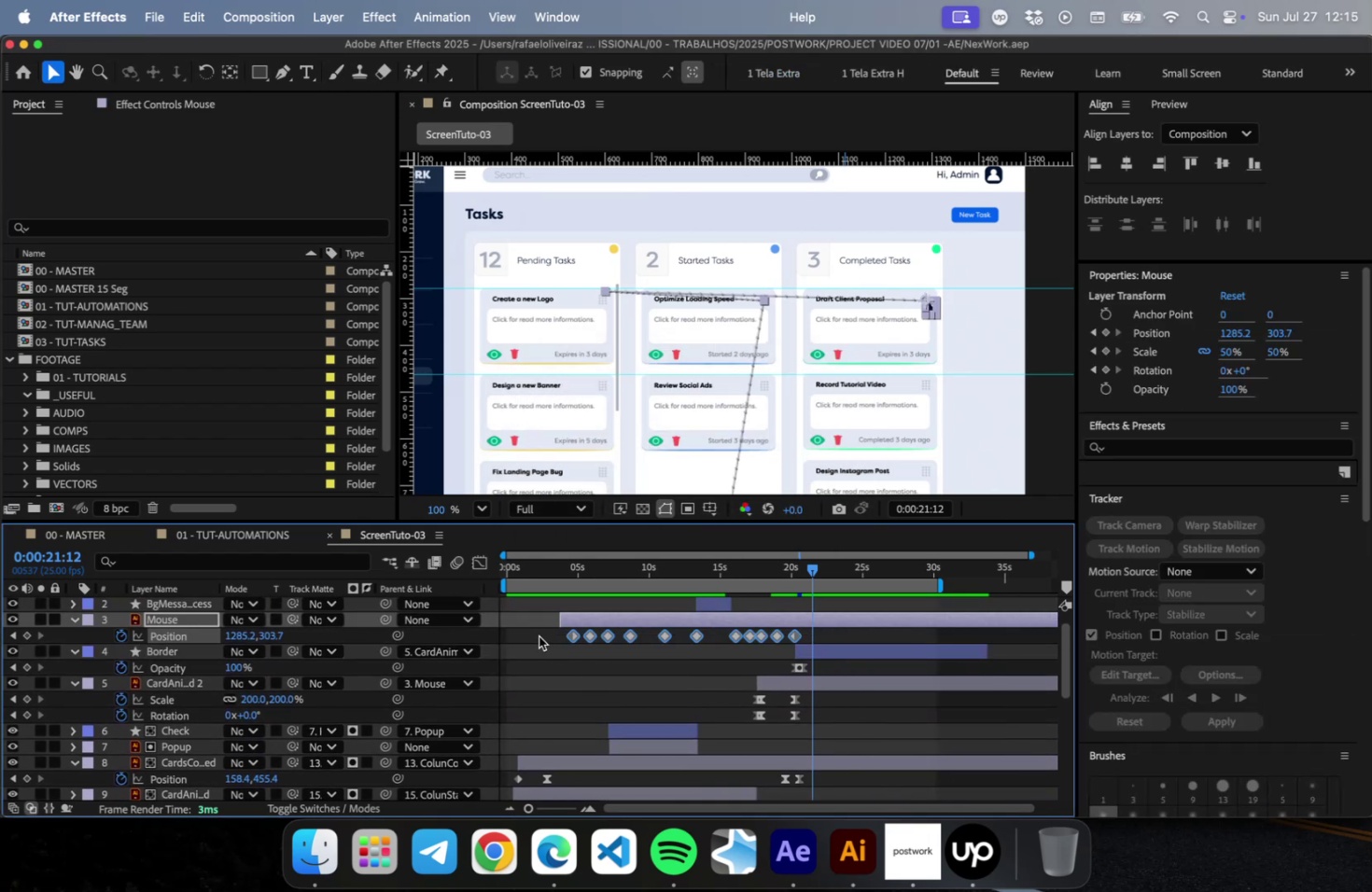 
key(F9)
 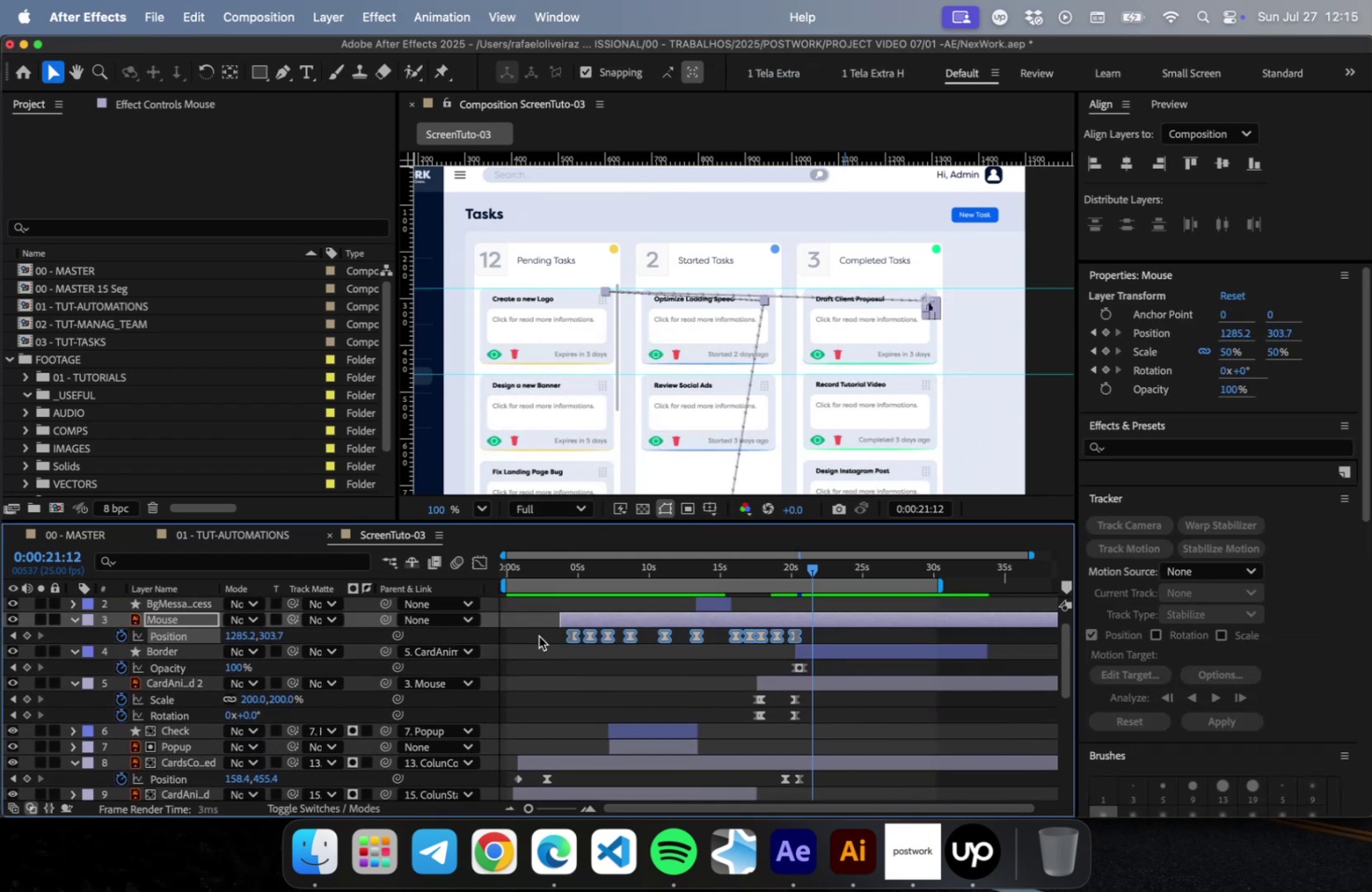 
key(Meta+CommandLeft)
 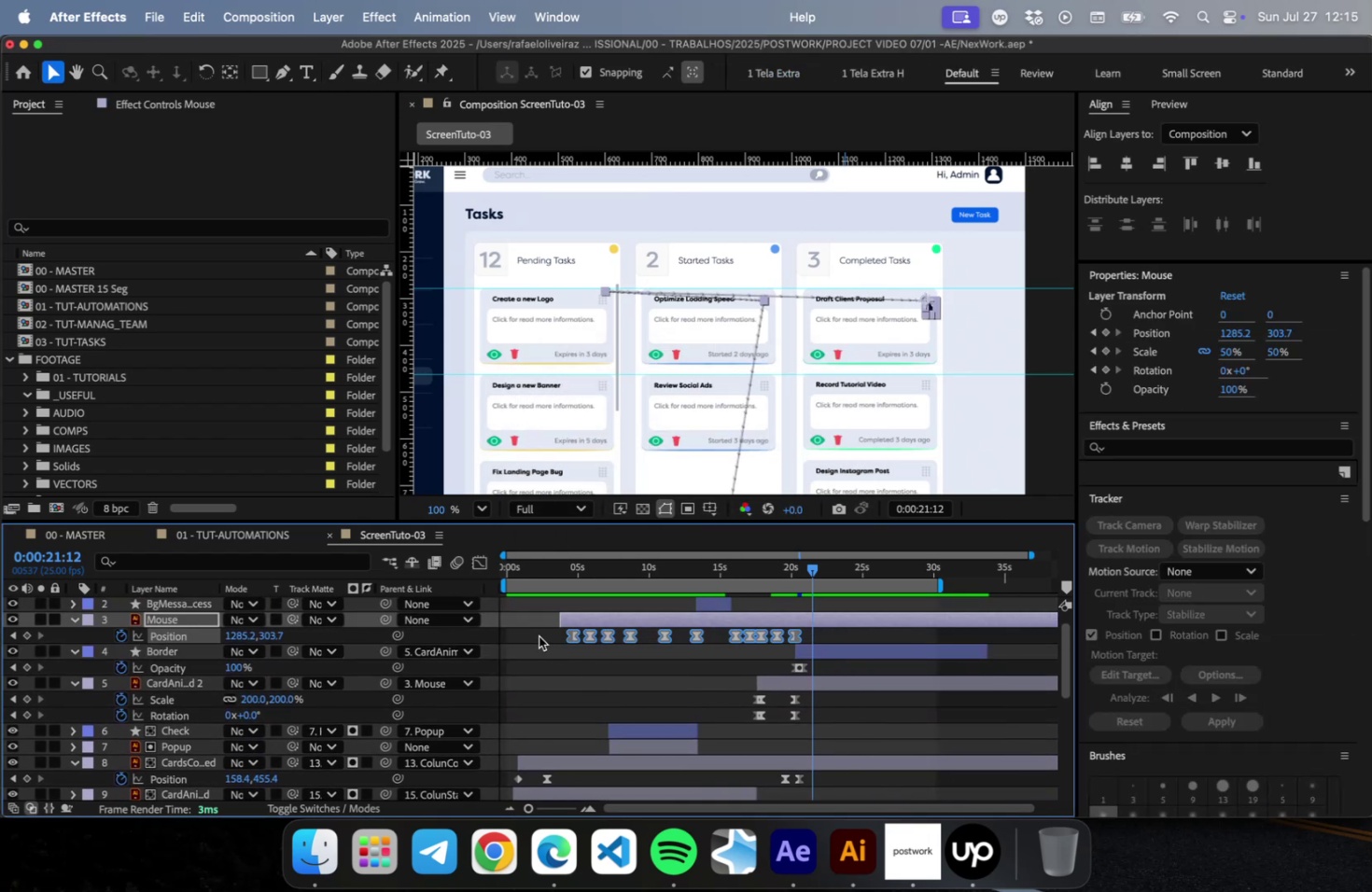 
key(Meta+S)
 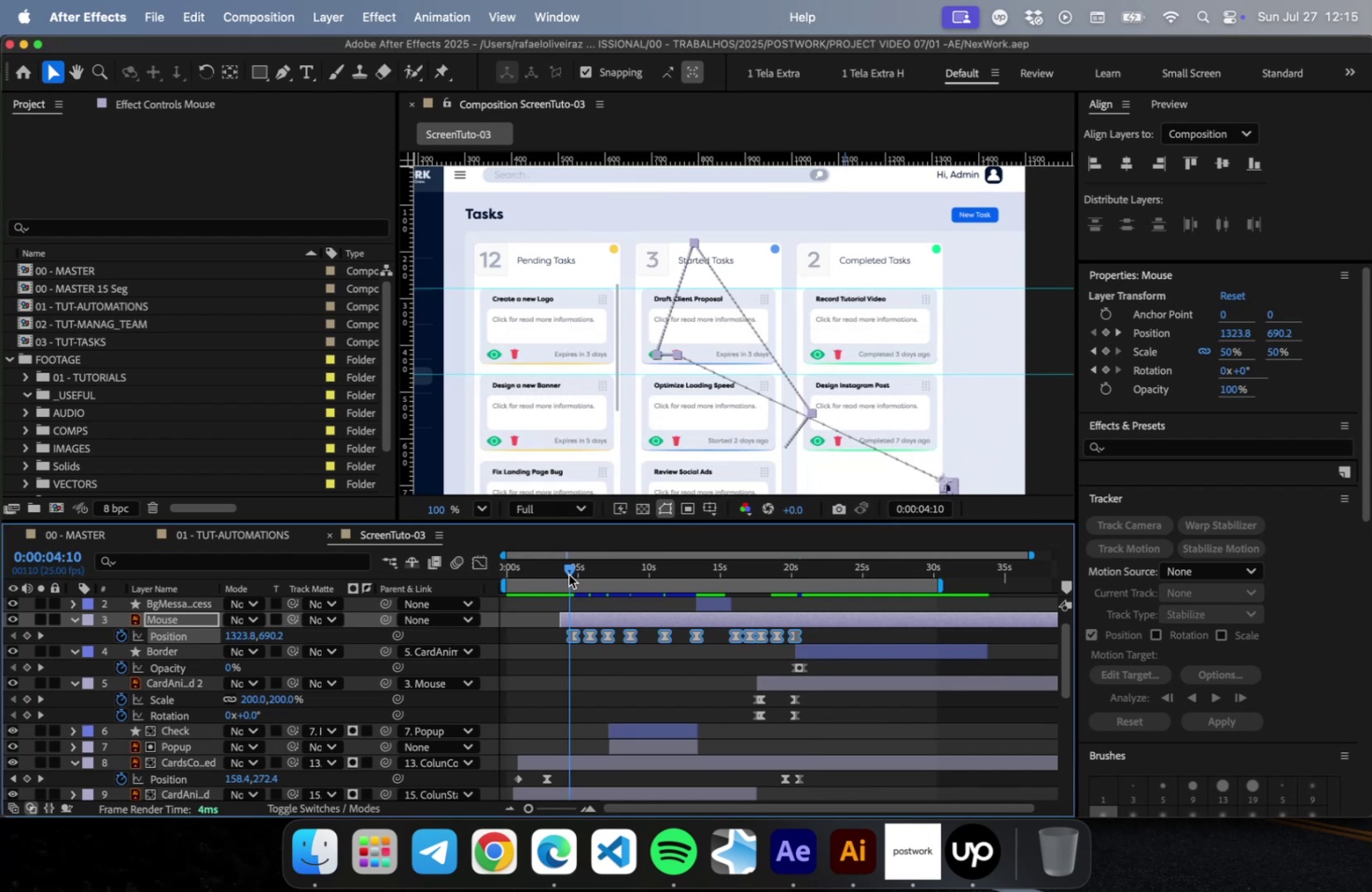 
key(Equal)
 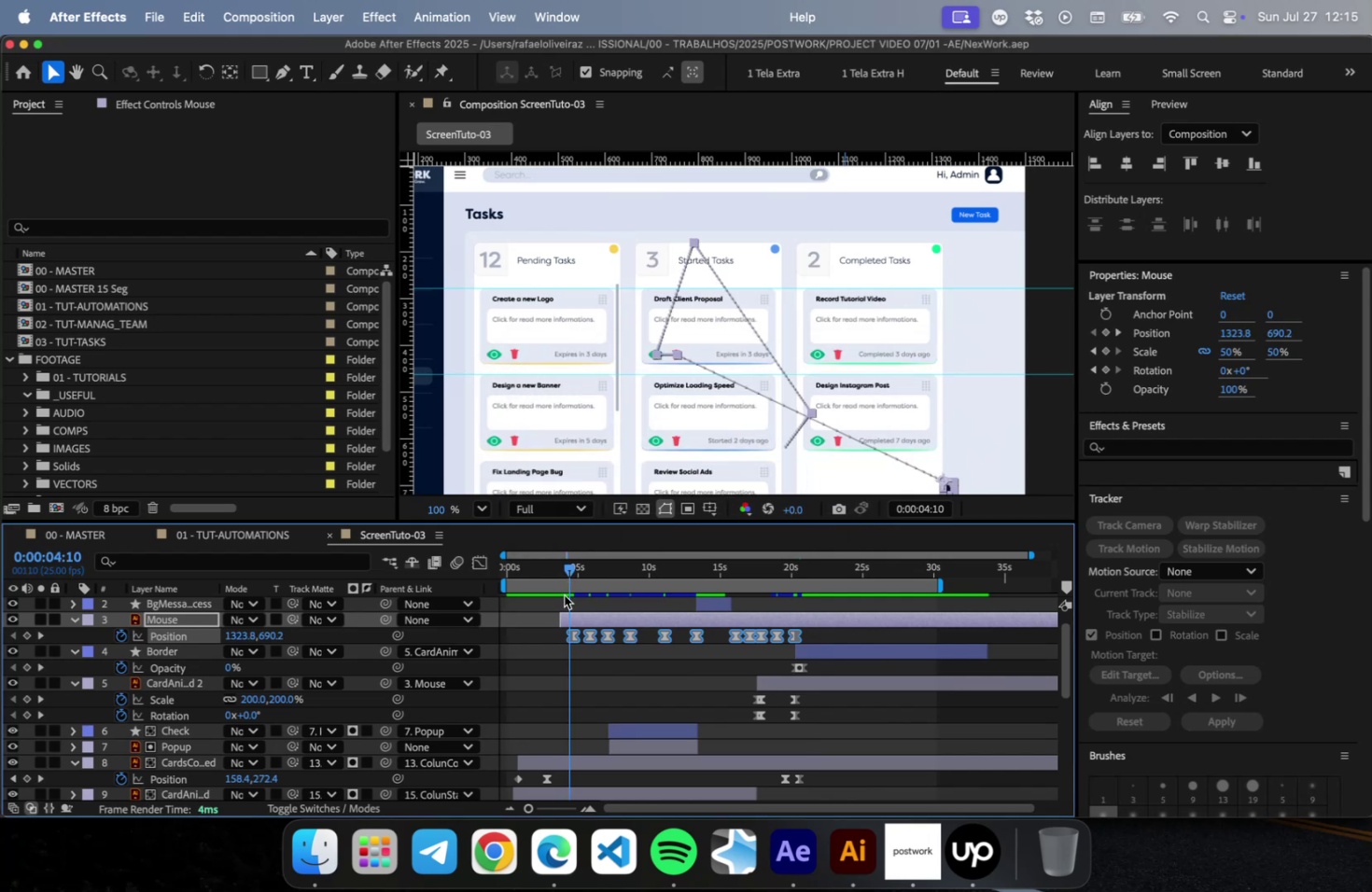 
key(Equal)
 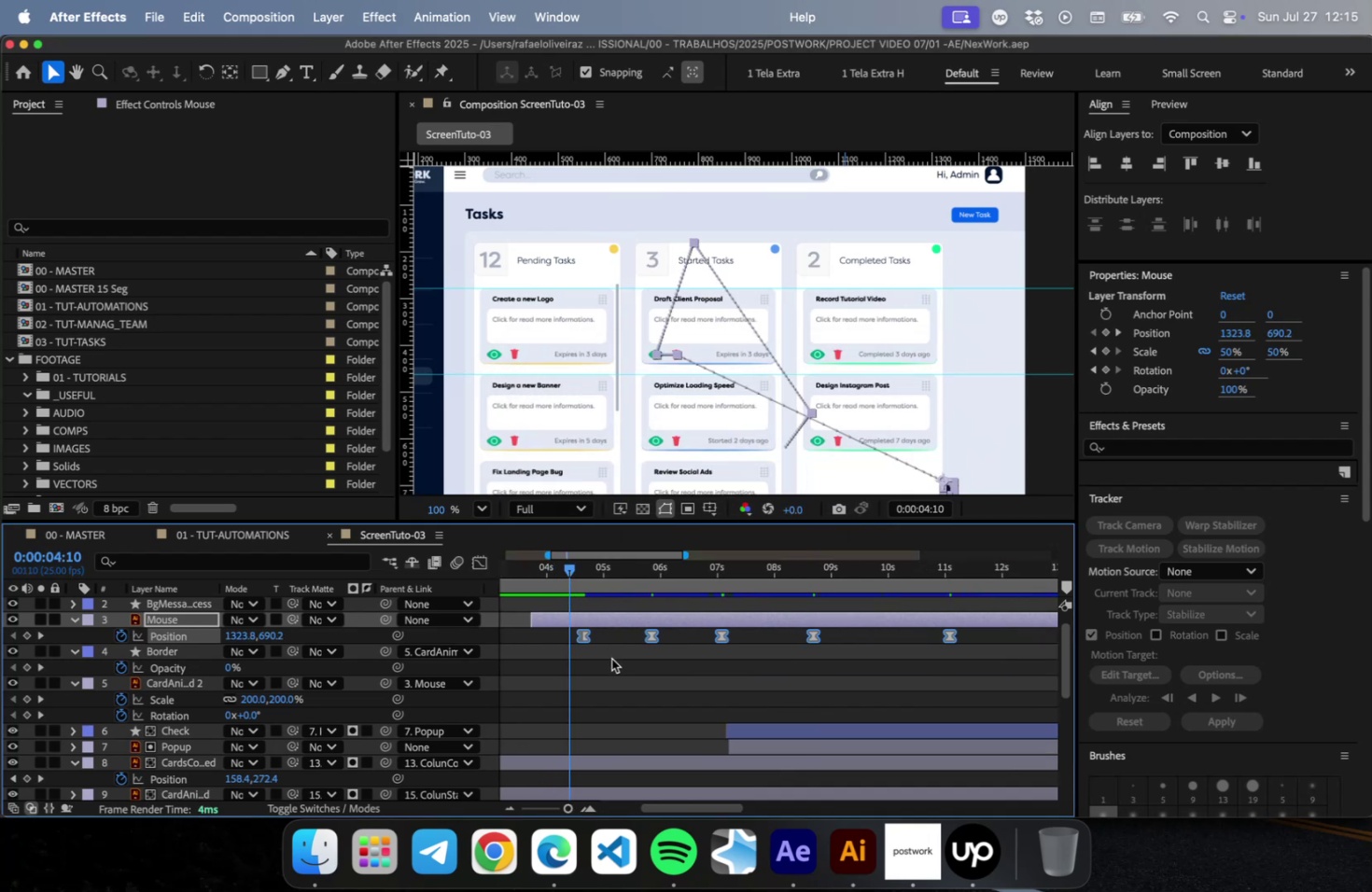 
left_click([617, 677])
 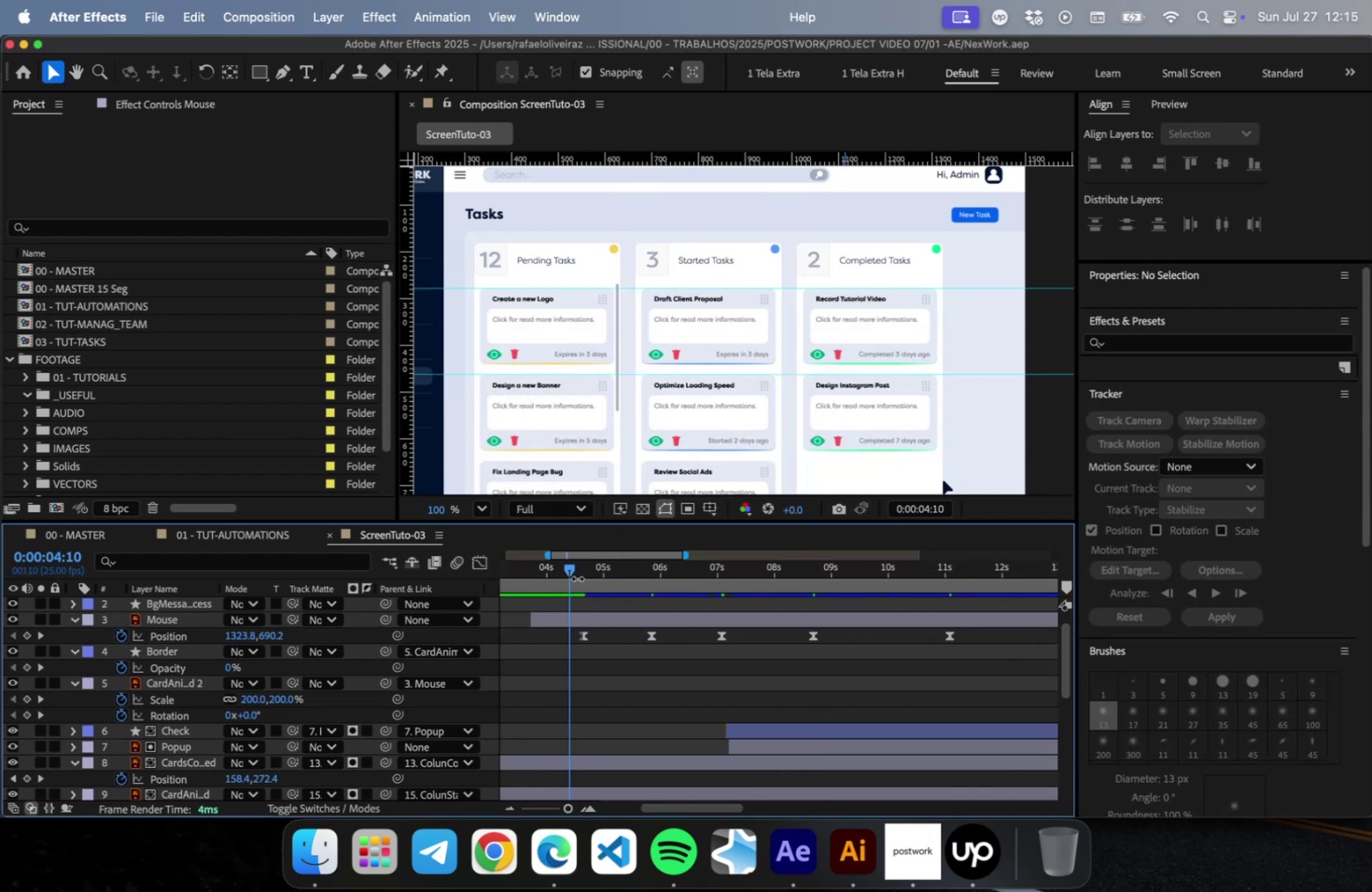 
left_click_drag(start_coordinate=[572, 571], to_coordinate=[585, 570])
 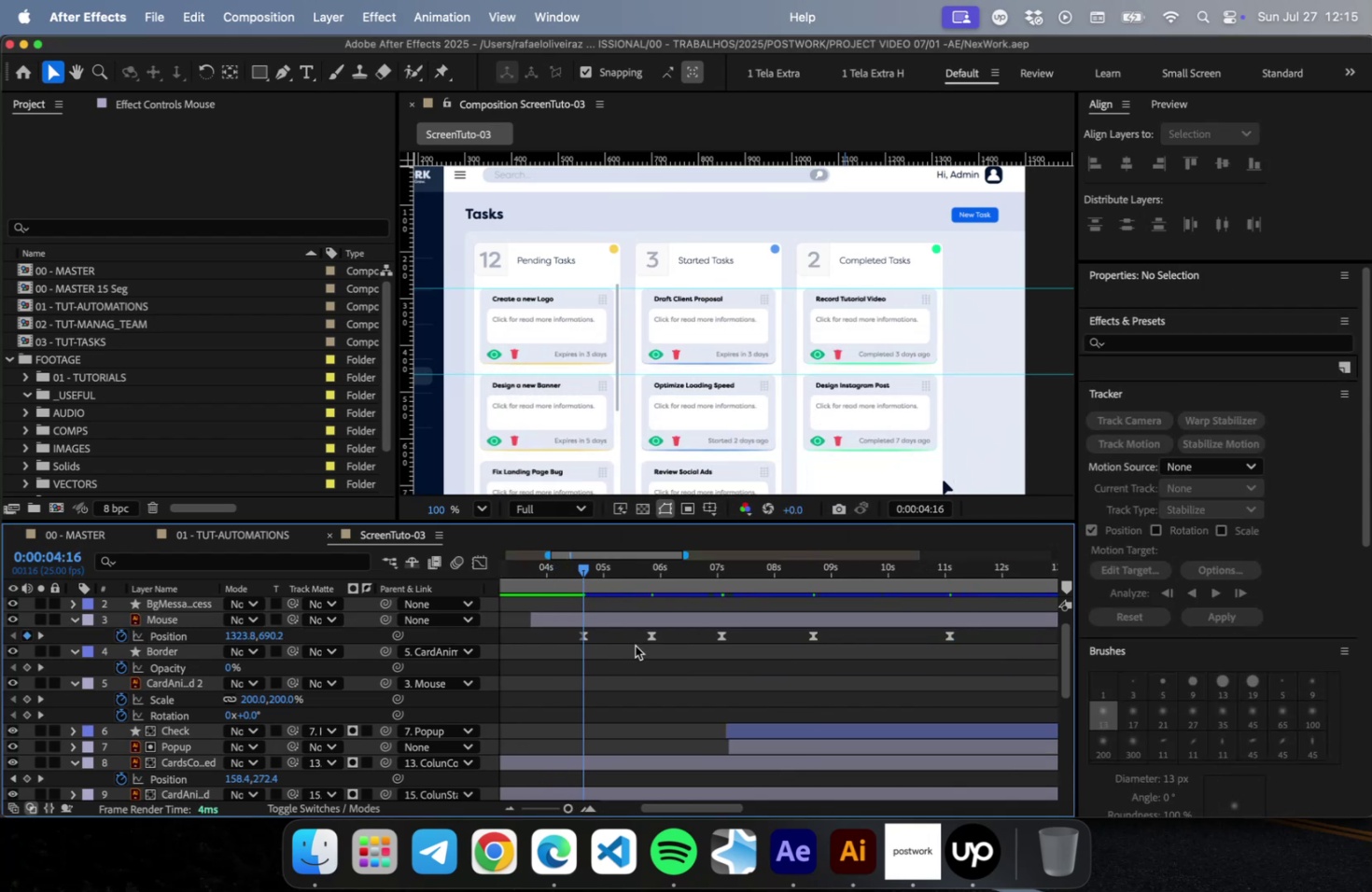 
key(Minus)
 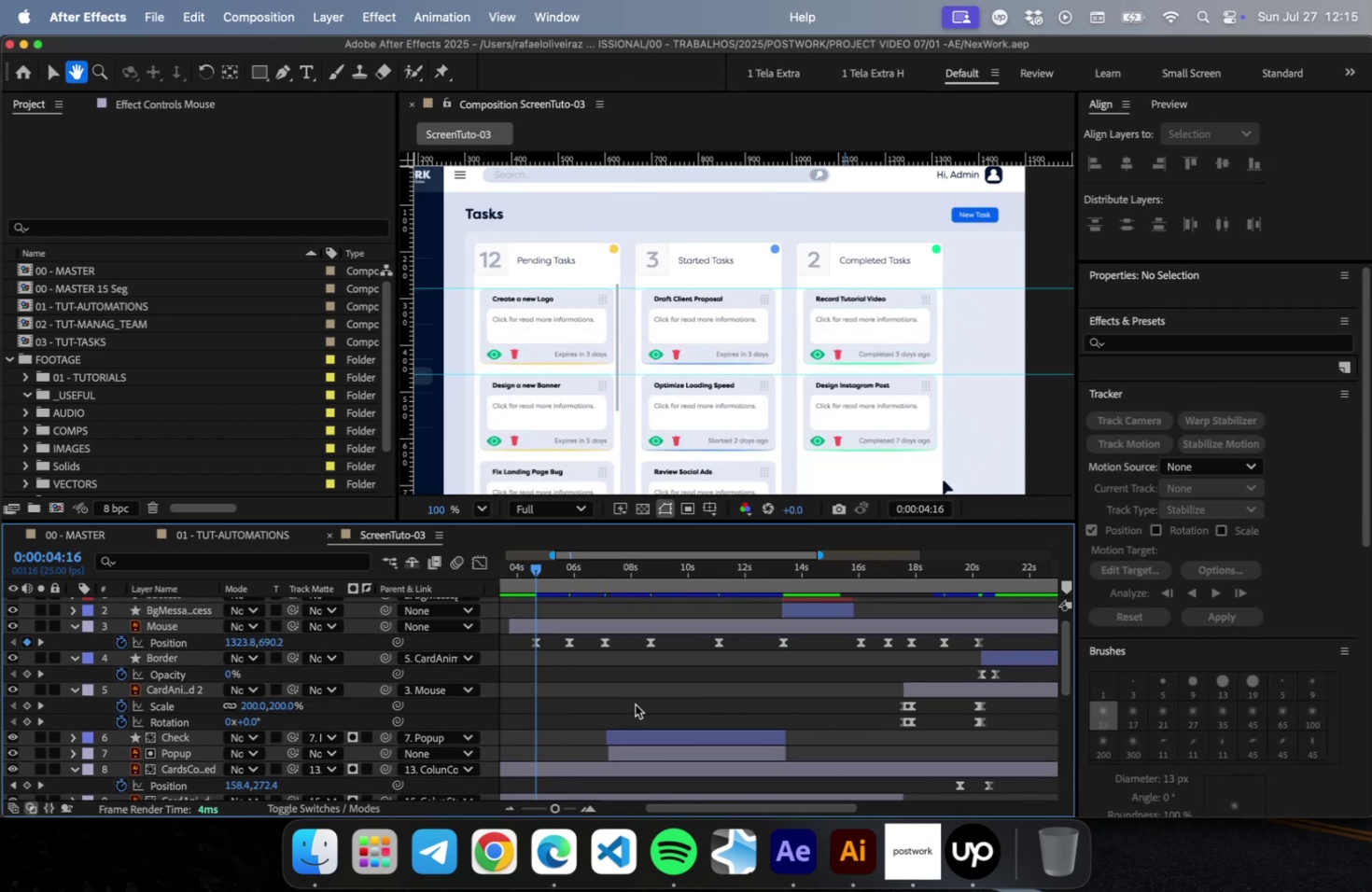 
left_click_drag(start_coordinate=[520, 645], to_coordinate=[1004, 638])
 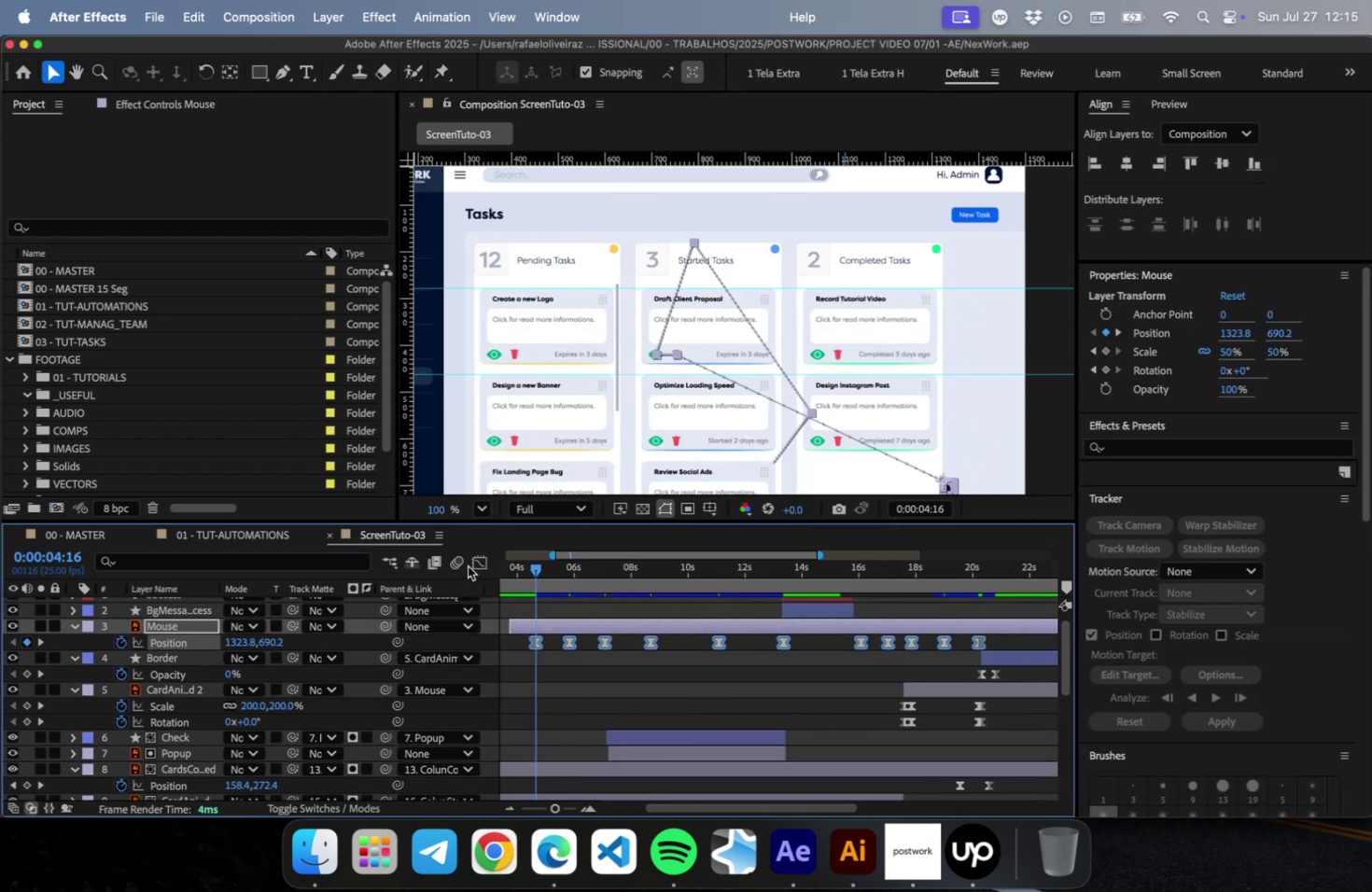 
double_click([471, 564])
 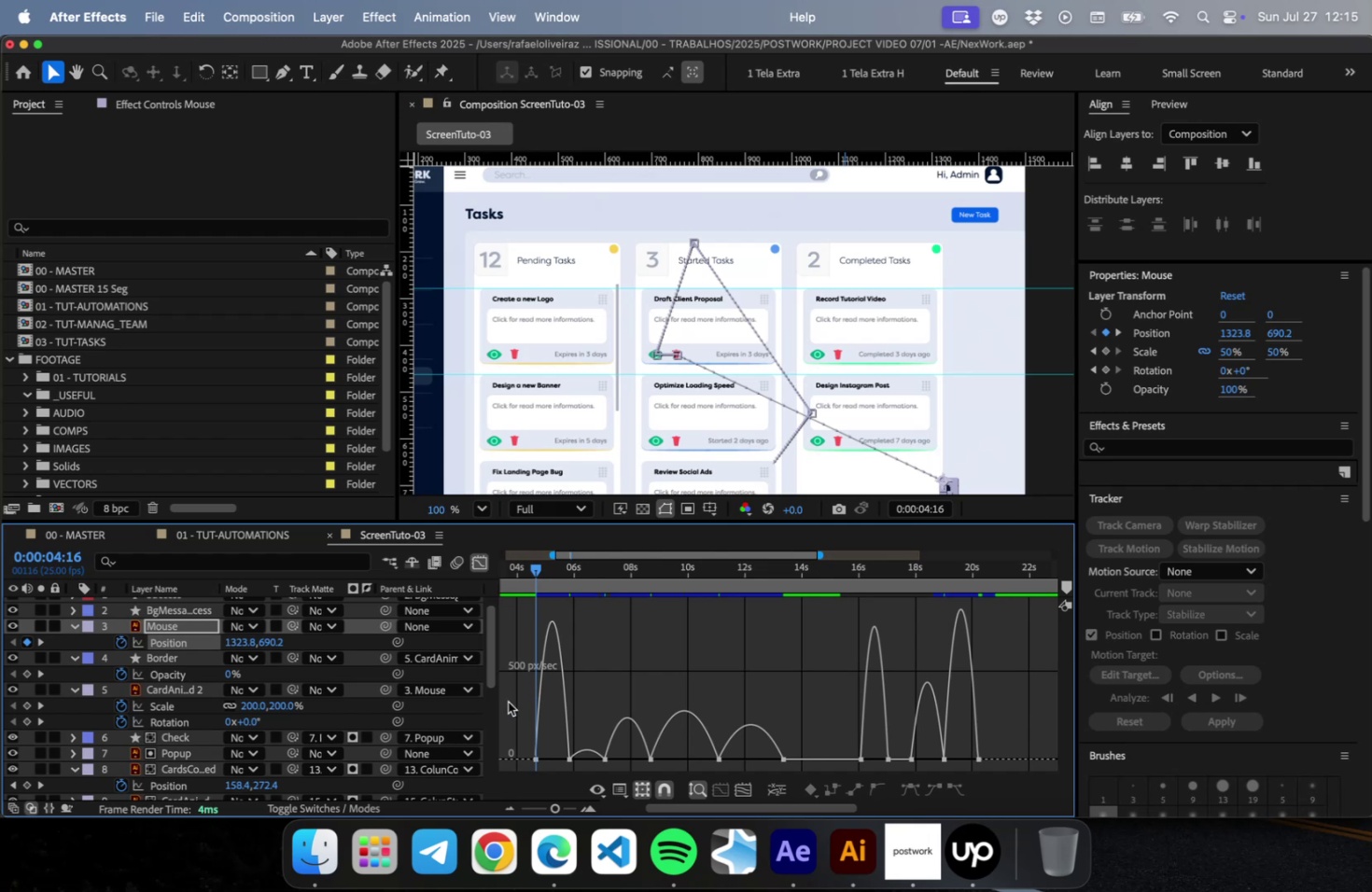 
left_click_drag(start_coordinate=[553, 734], to_coordinate=[589, 771])
 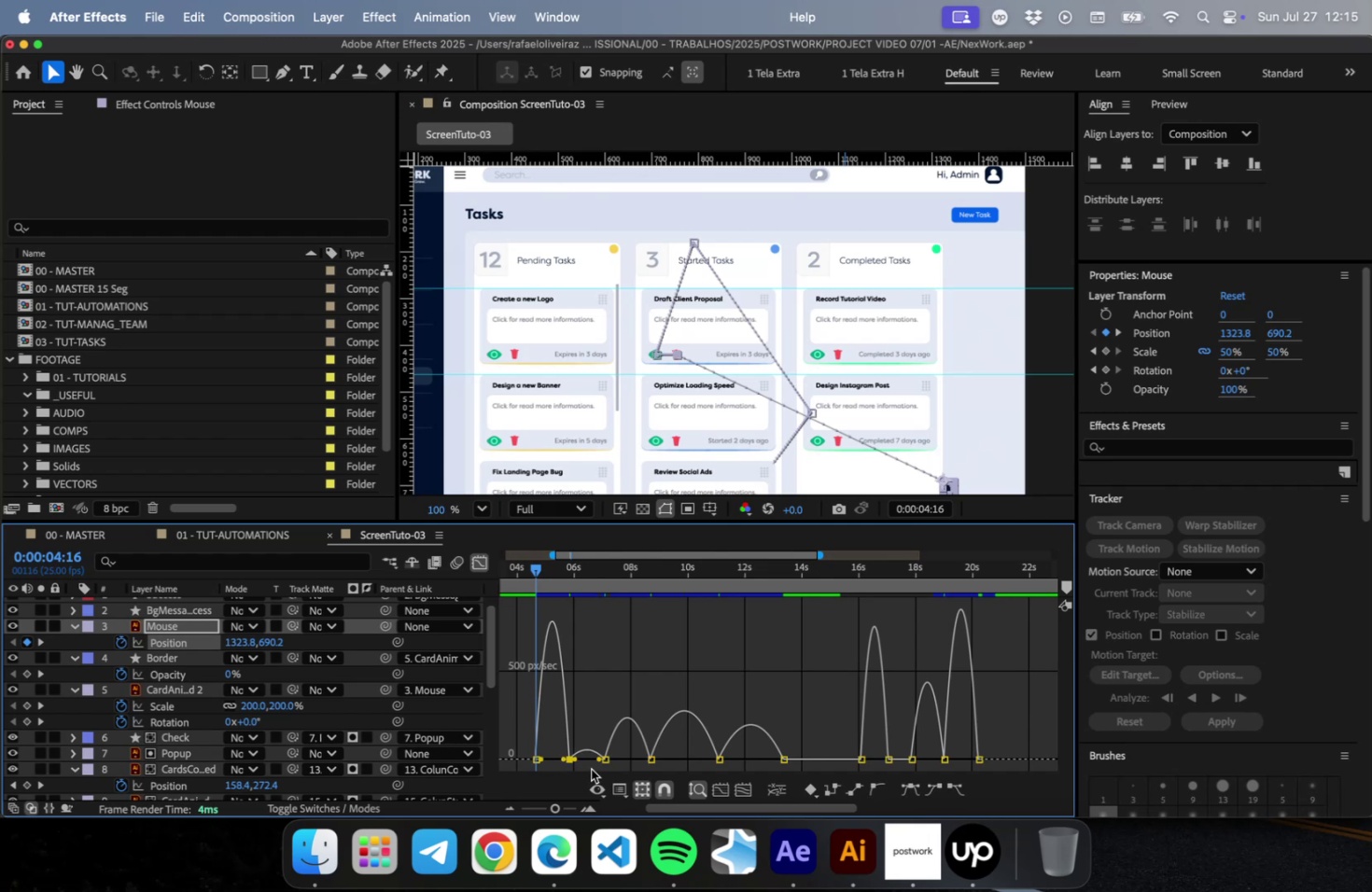 
key(Equal)
 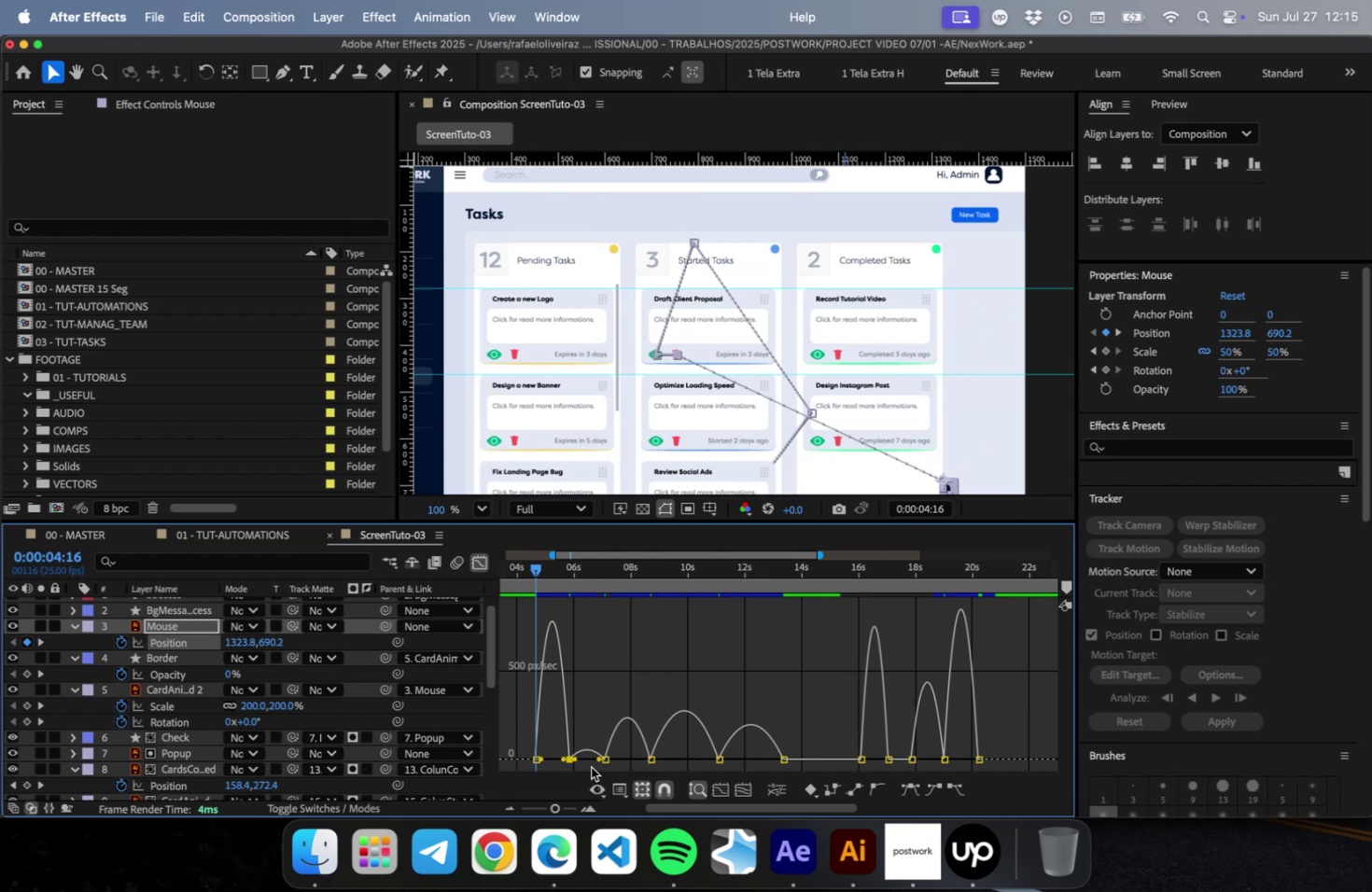 
key(Equal)
 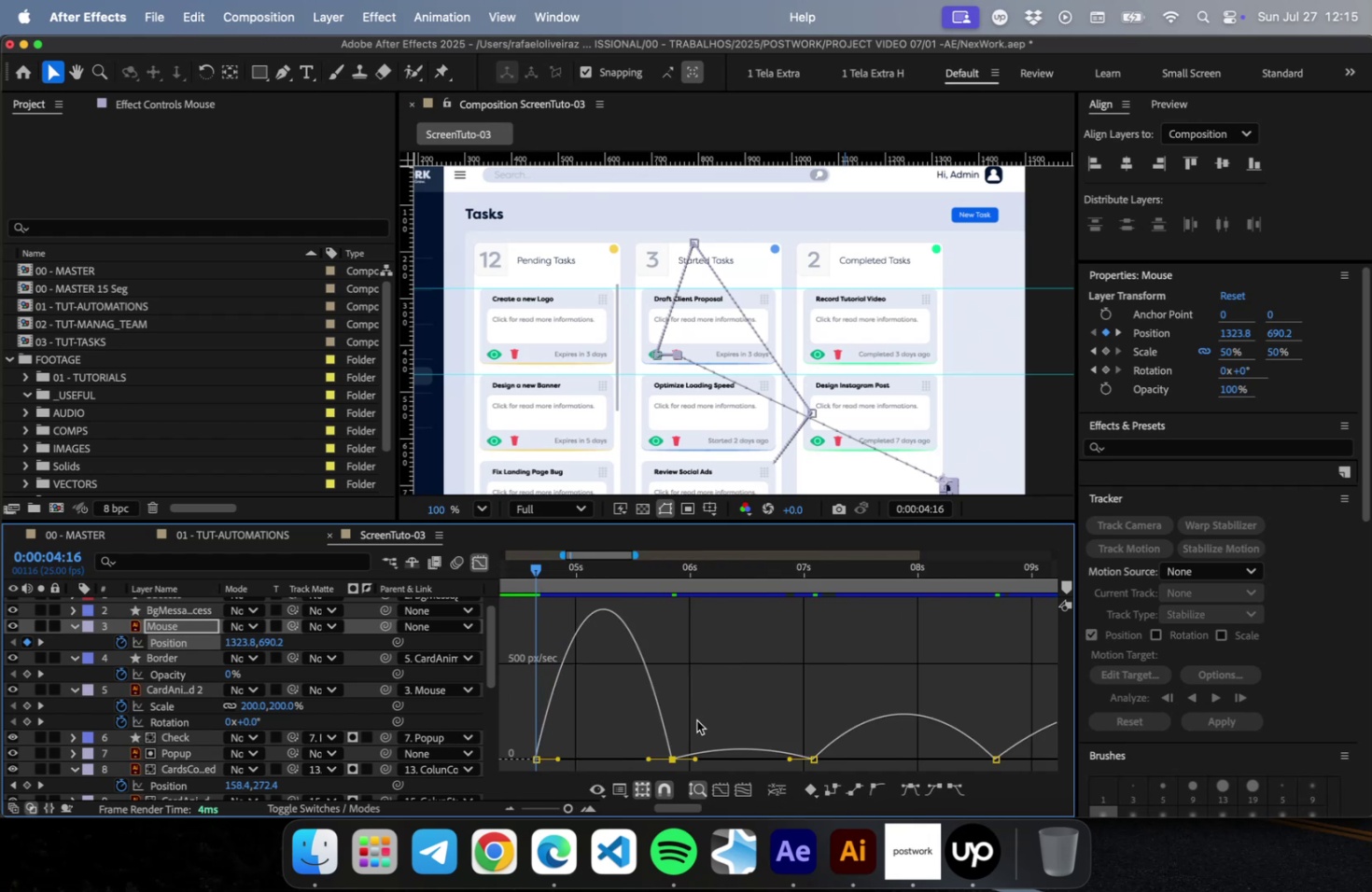 
left_click_drag(start_coordinate=[714, 712], to_coordinate=[638, 780])
 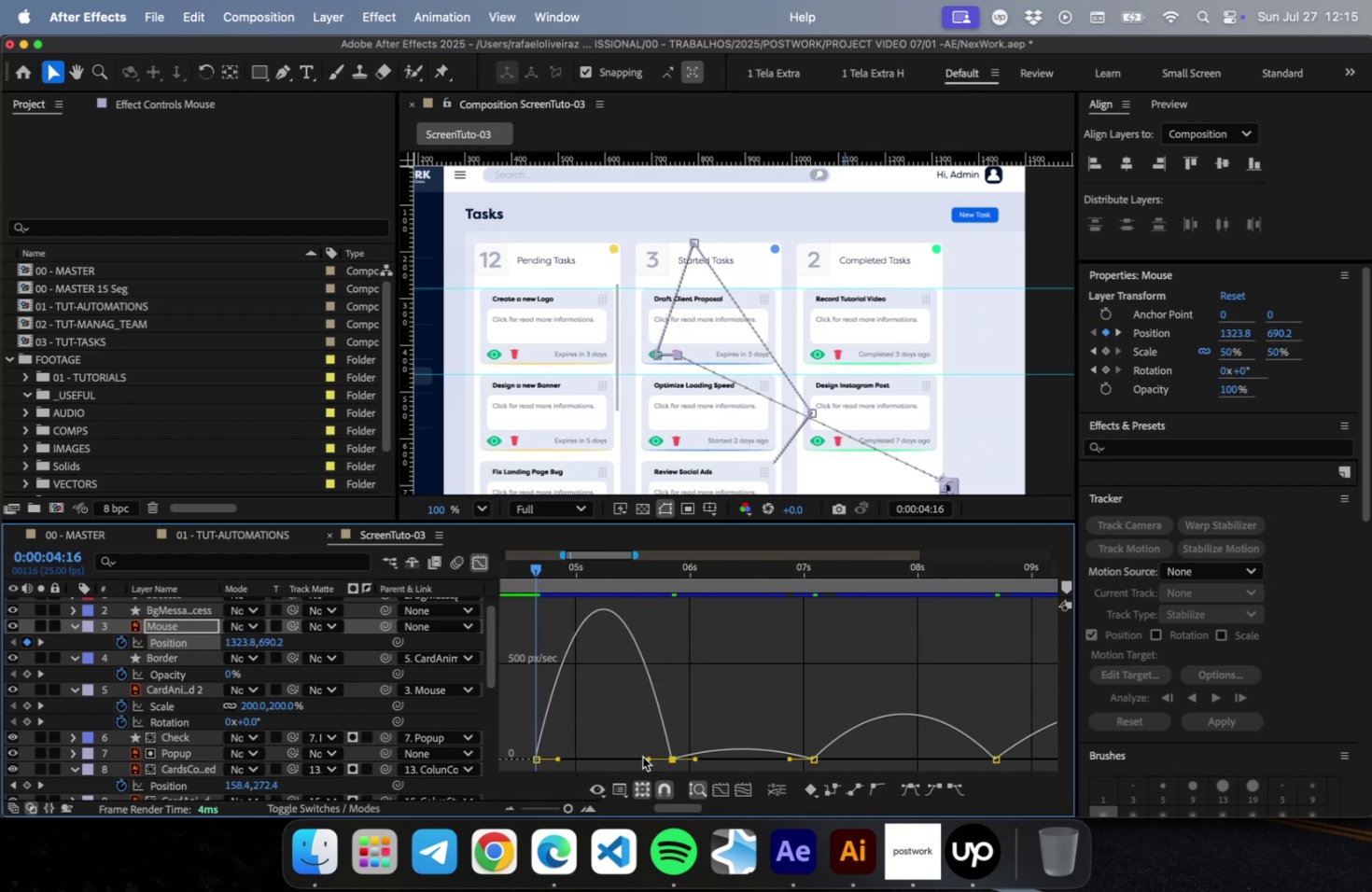 
left_click_drag(start_coordinate=[647, 760], to_coordinate=[623, 760])
 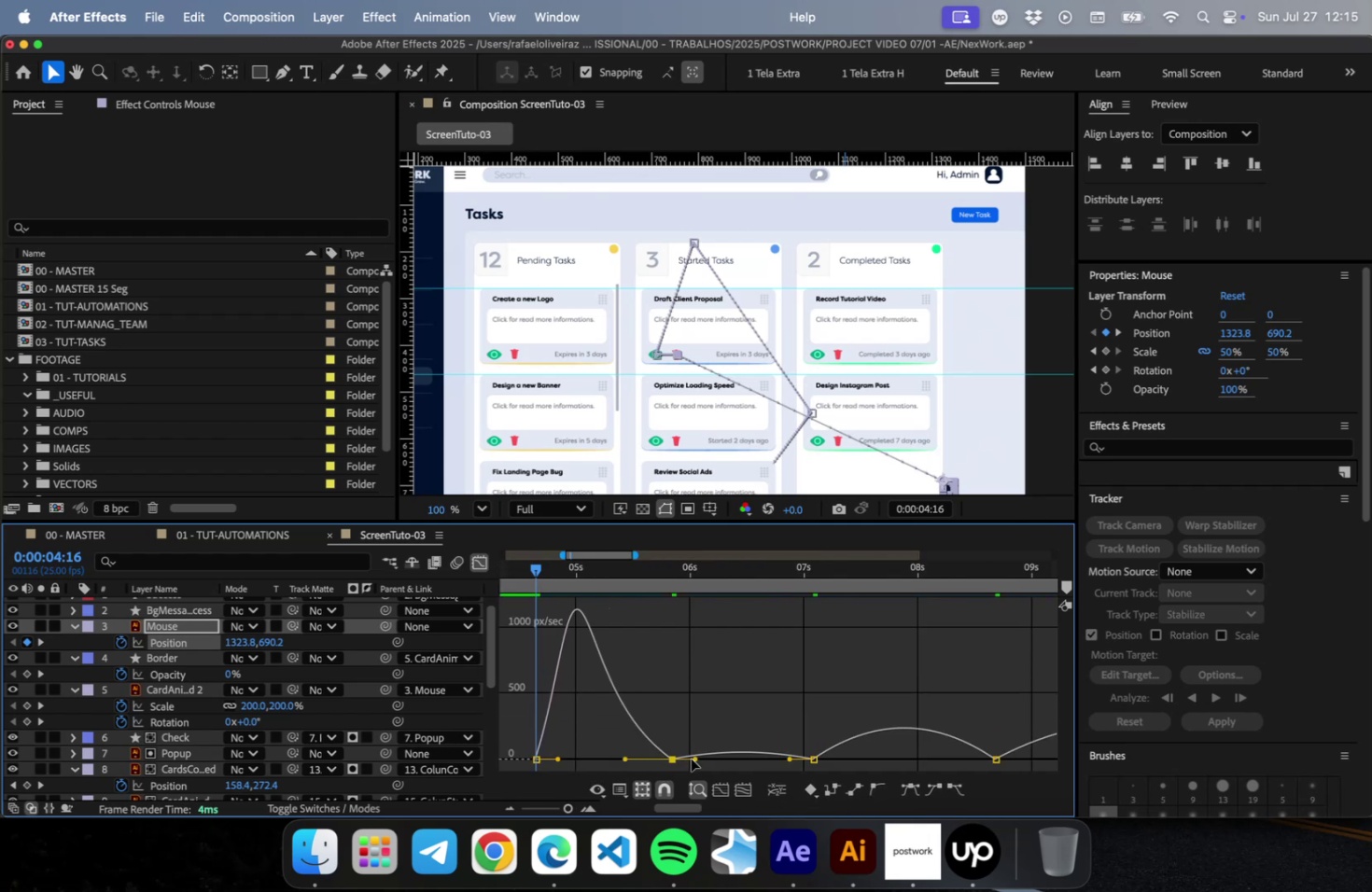 
key(Meta+CommandLeft)
 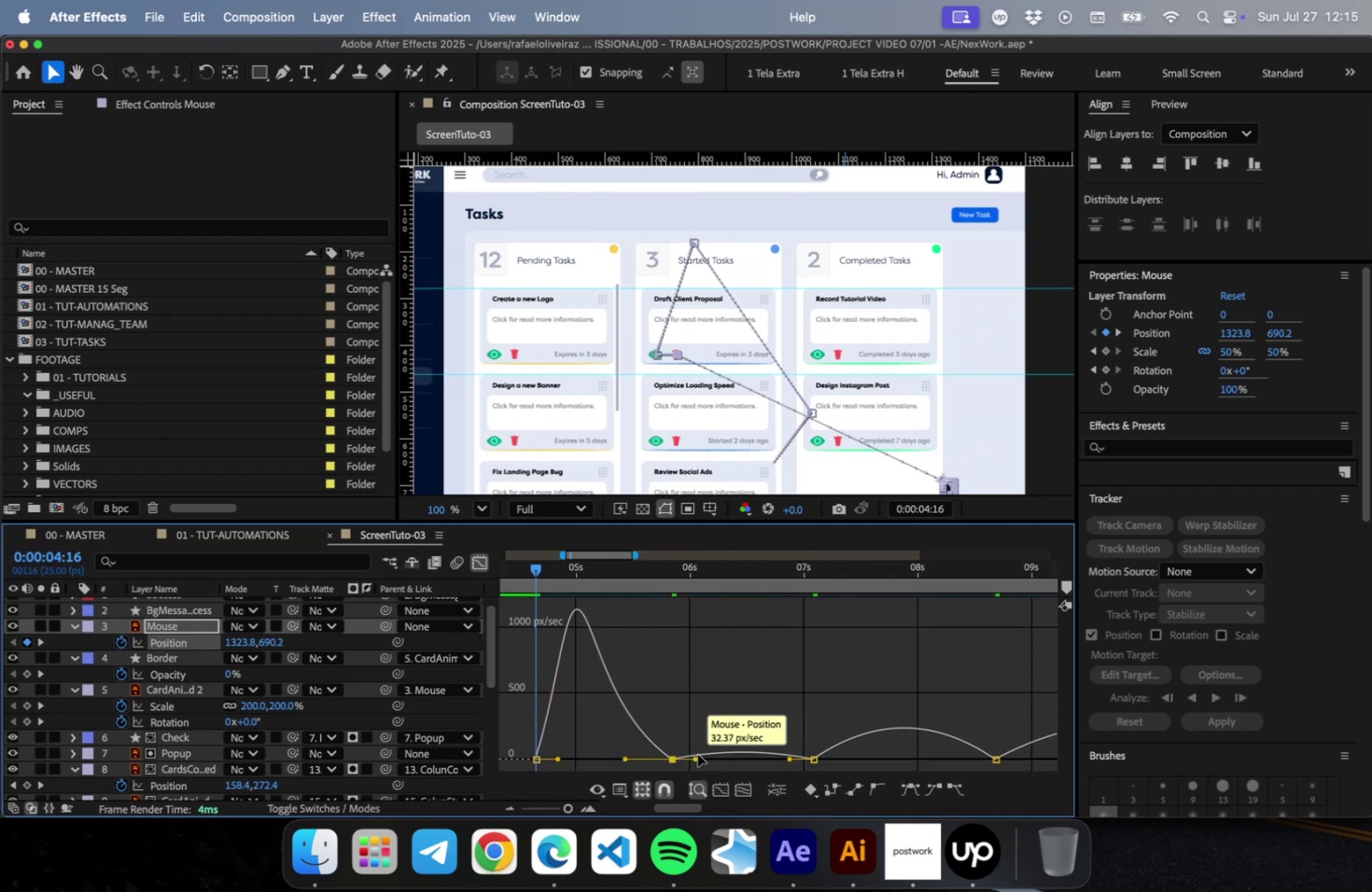 
key(Meta+Z)
 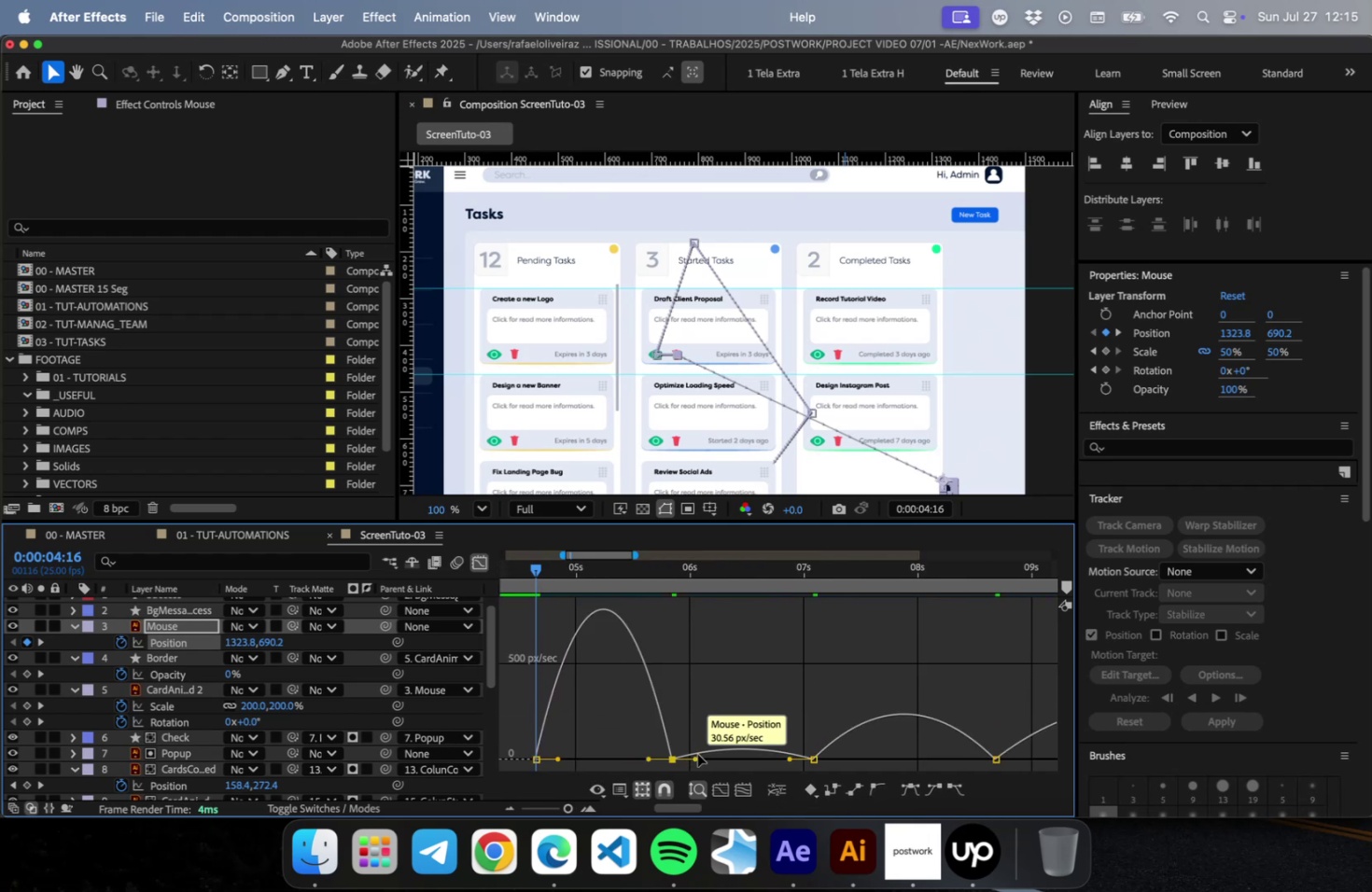 
key(Minus)
 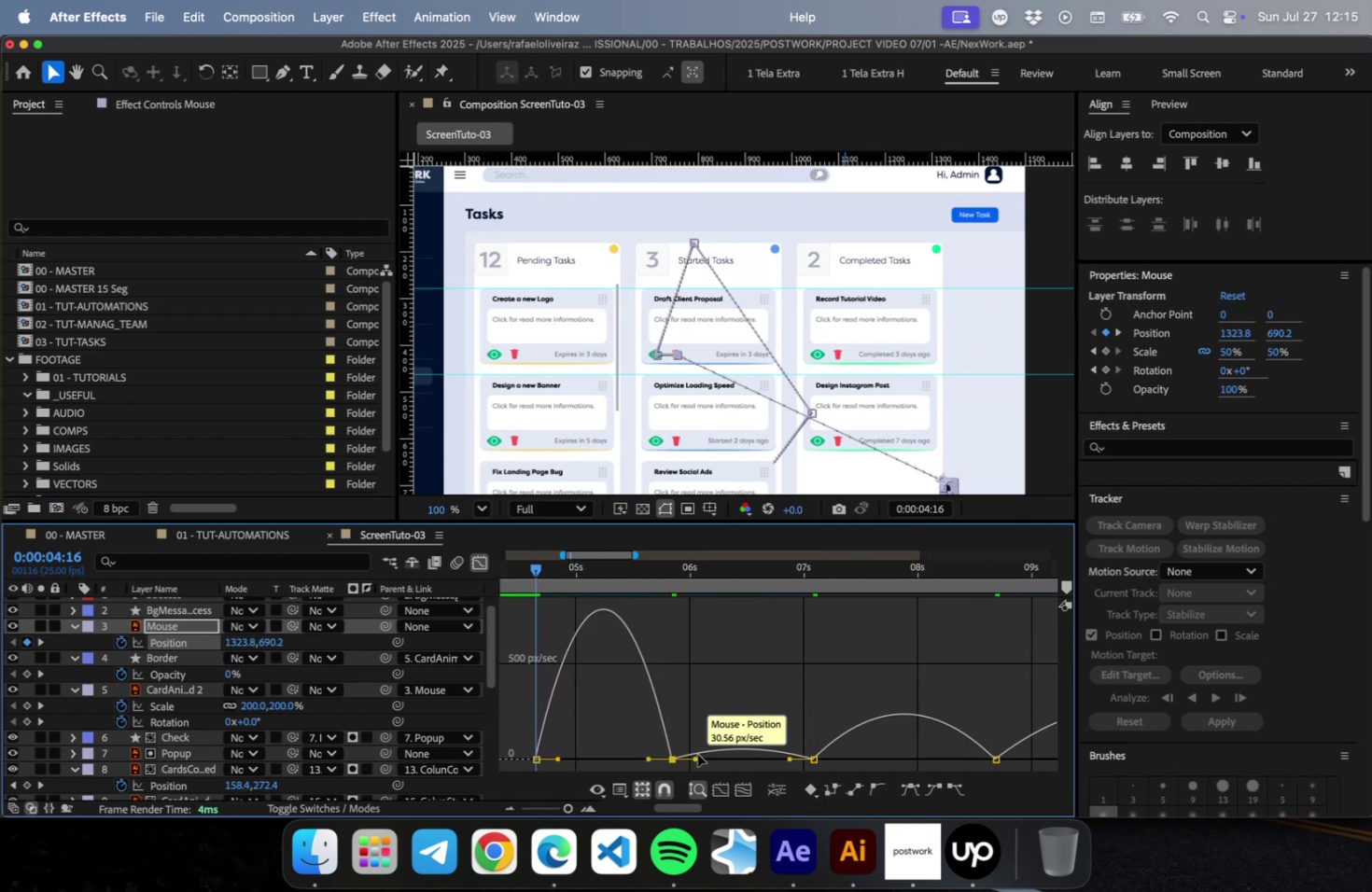 
key(Minus)
 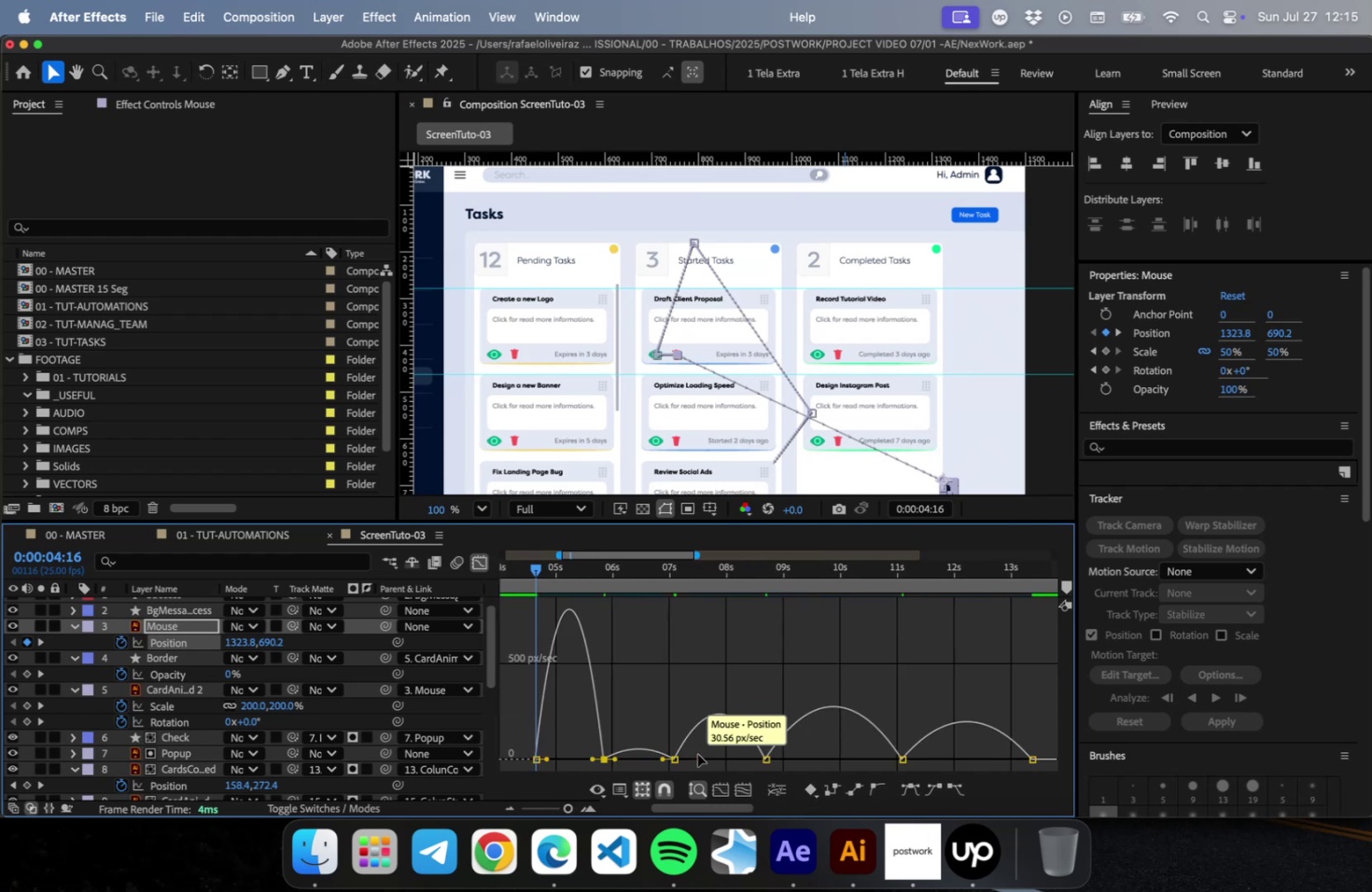 
key(Minus)
 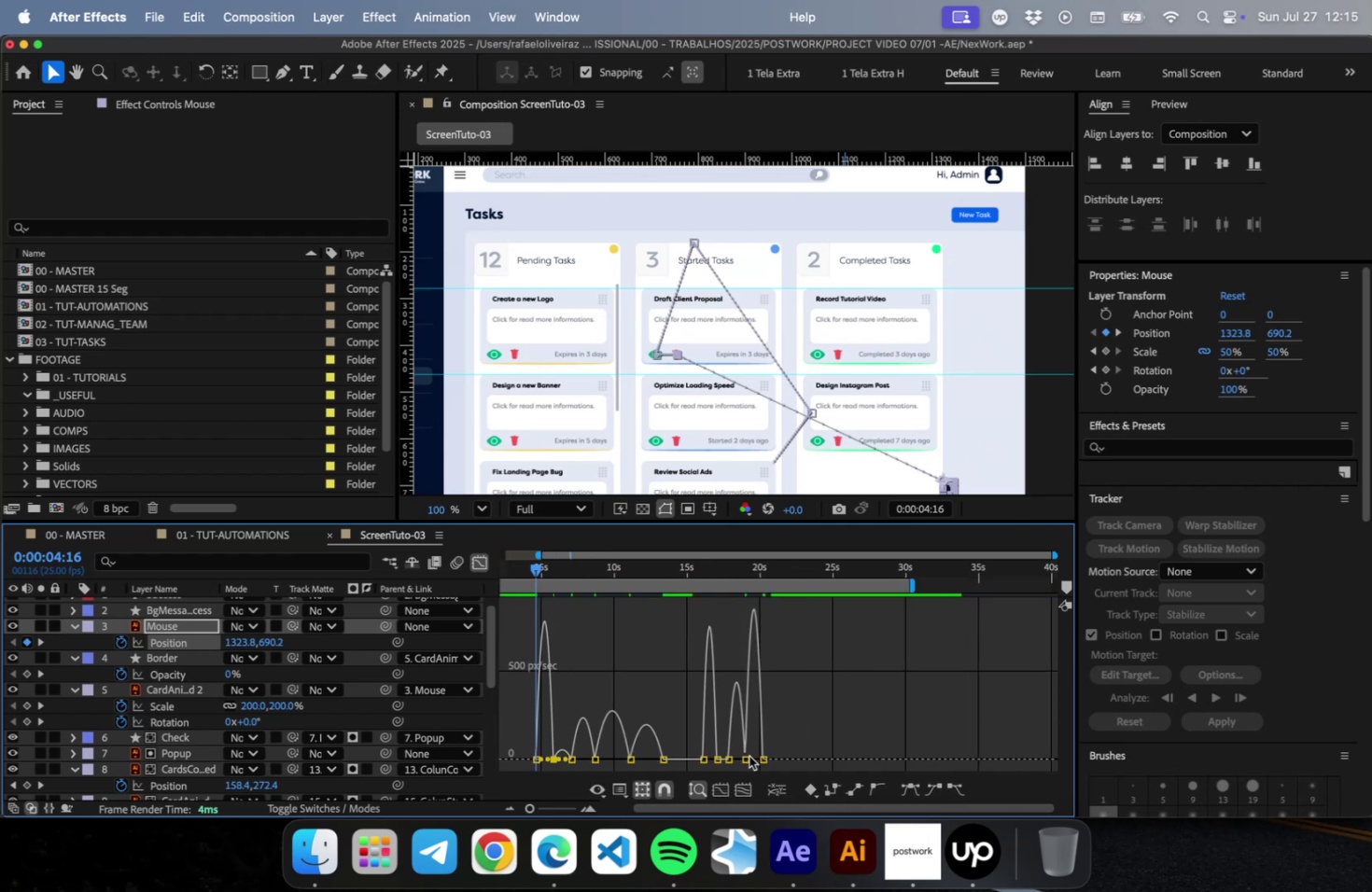 
left_click_drag(start_coordinate=[832, 740], to_coordinate=[510, 767])
 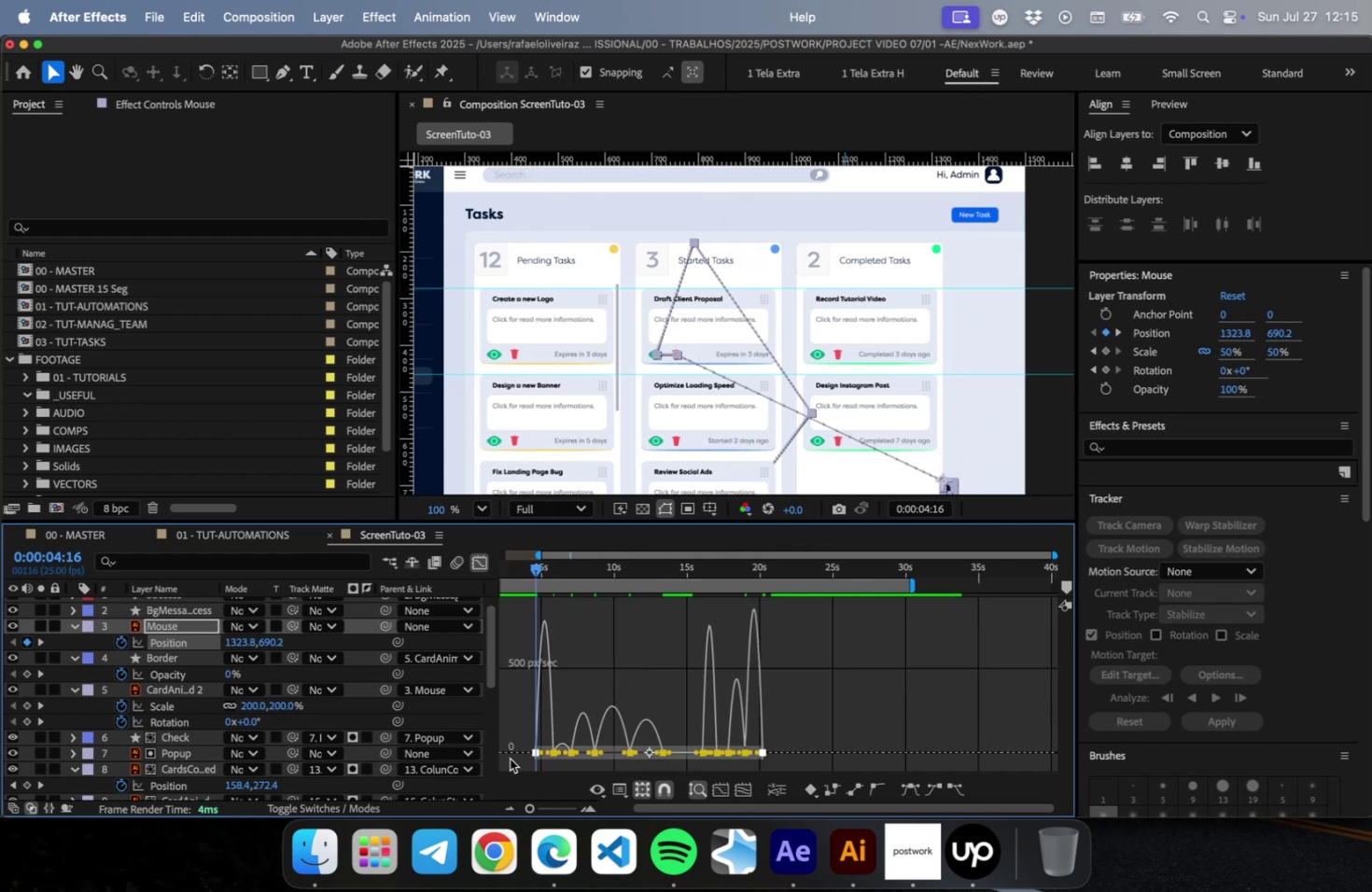 
key(Equal)
 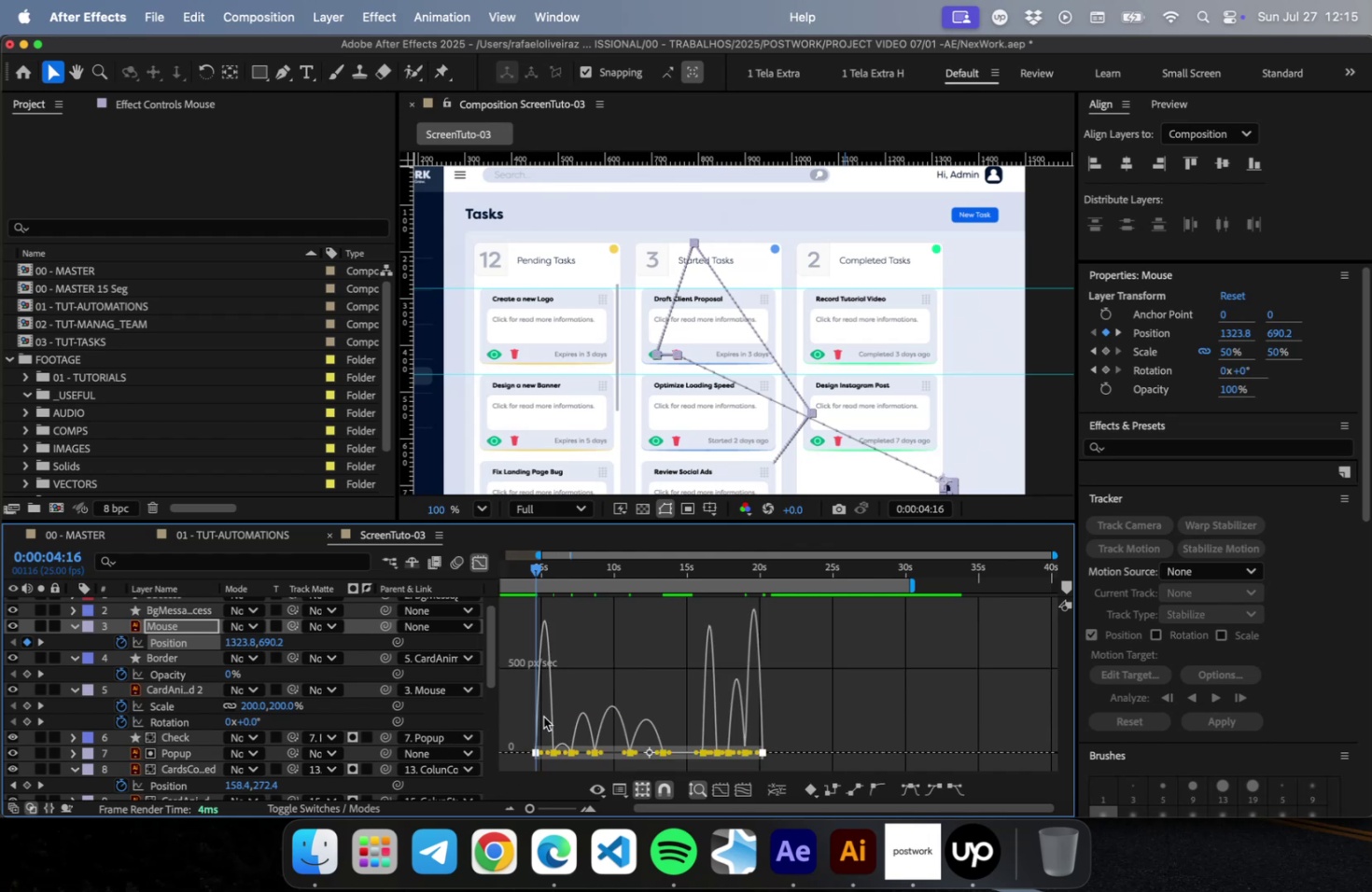 
key(Equal)
 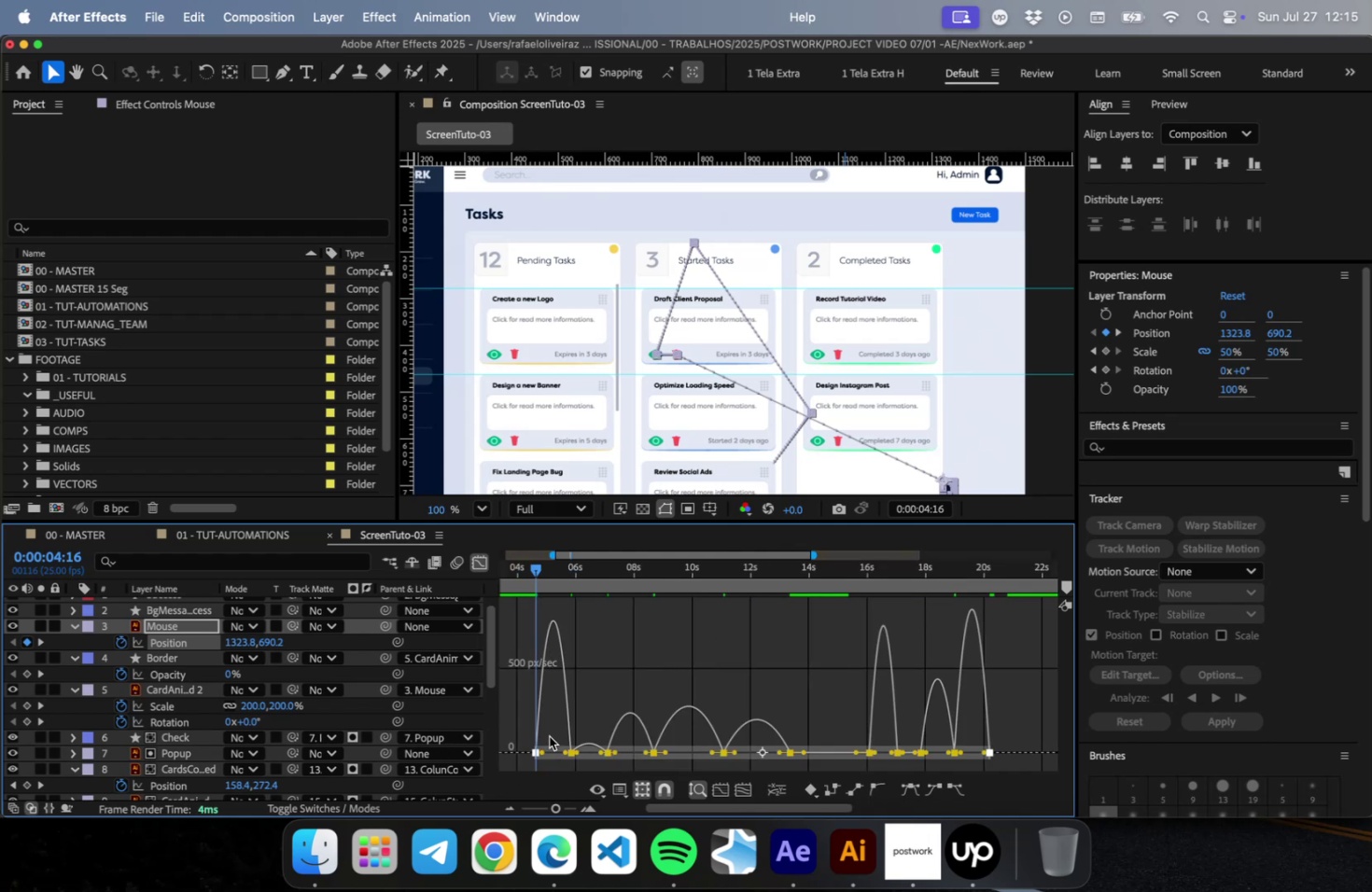 
key(Equal)
 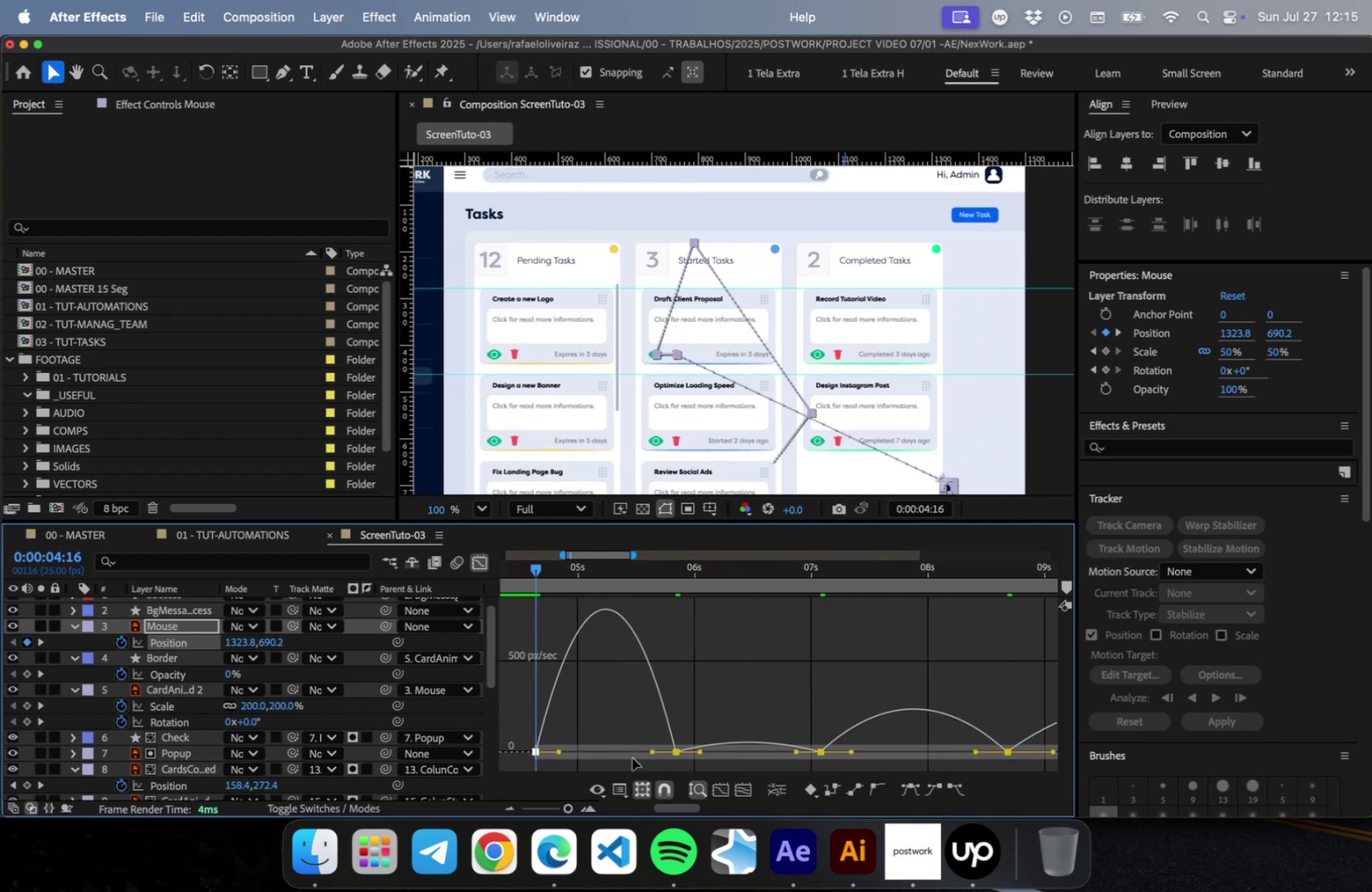 
left_click_drag(start_coordinate=[649, 751], to_coordinate=[620, 753])
 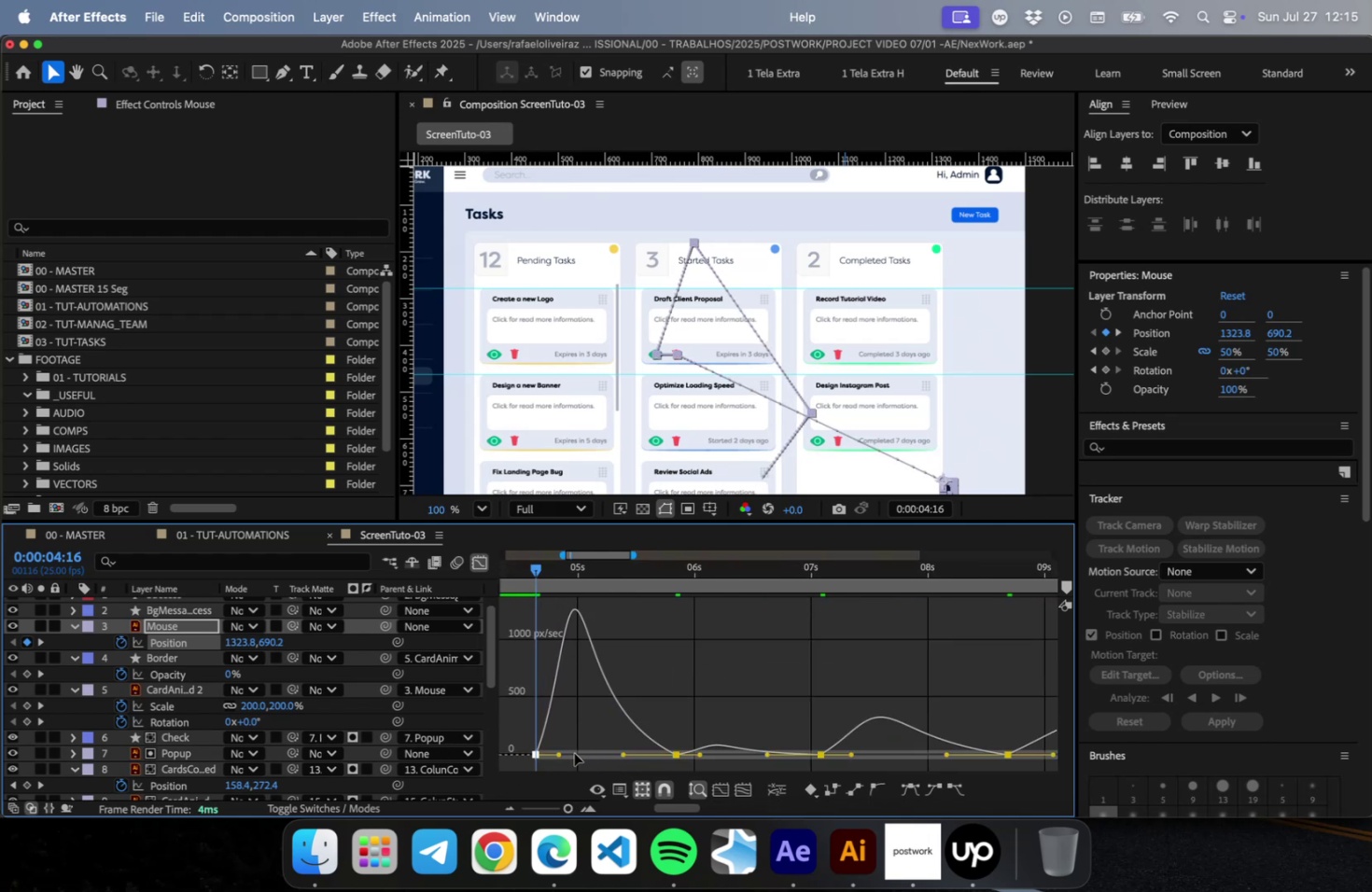 
left_click_drag(start_coordinate=[556, 753], to_coordinate=[589, 749])
 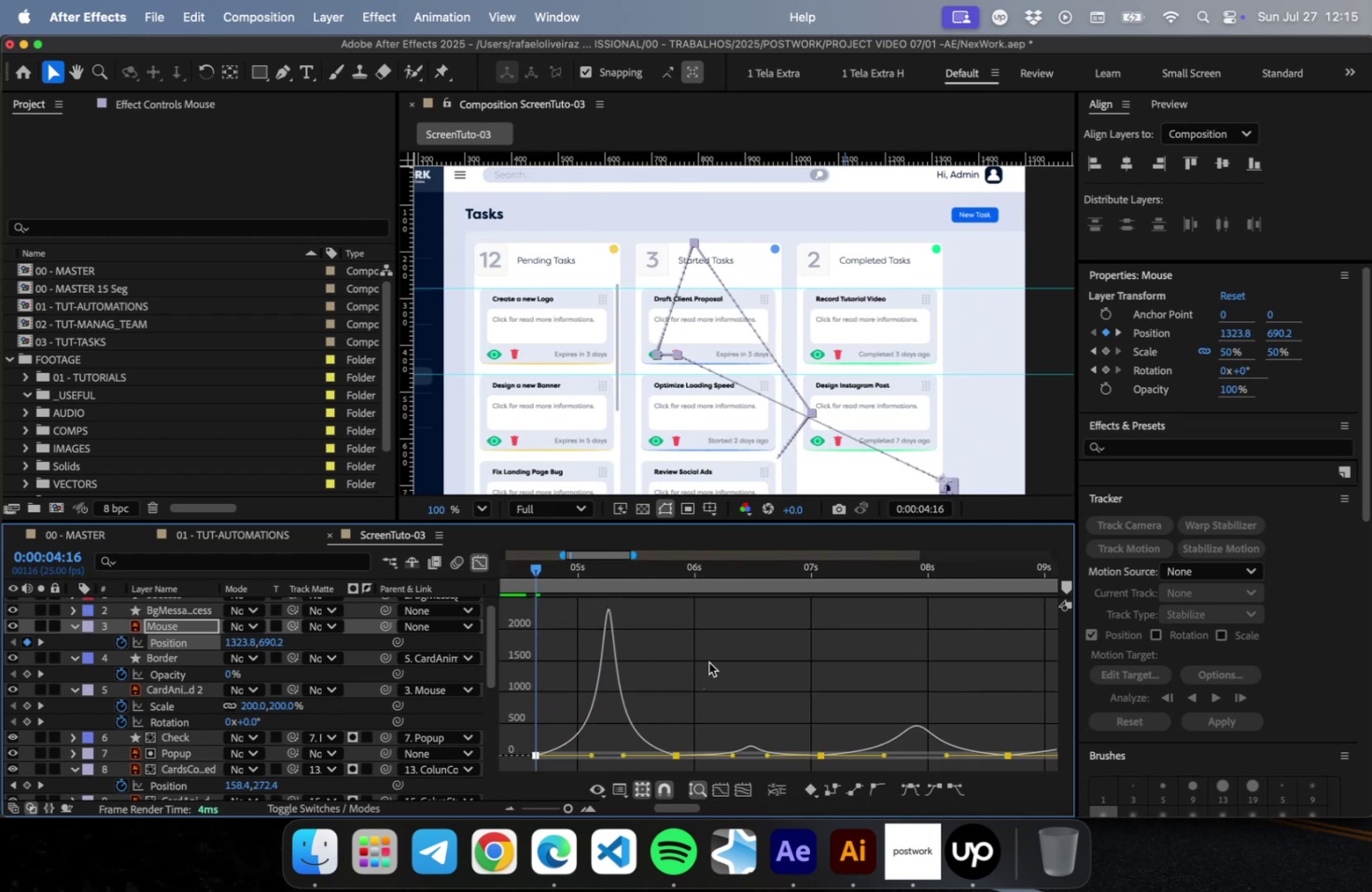 
left_click([715, 657])
 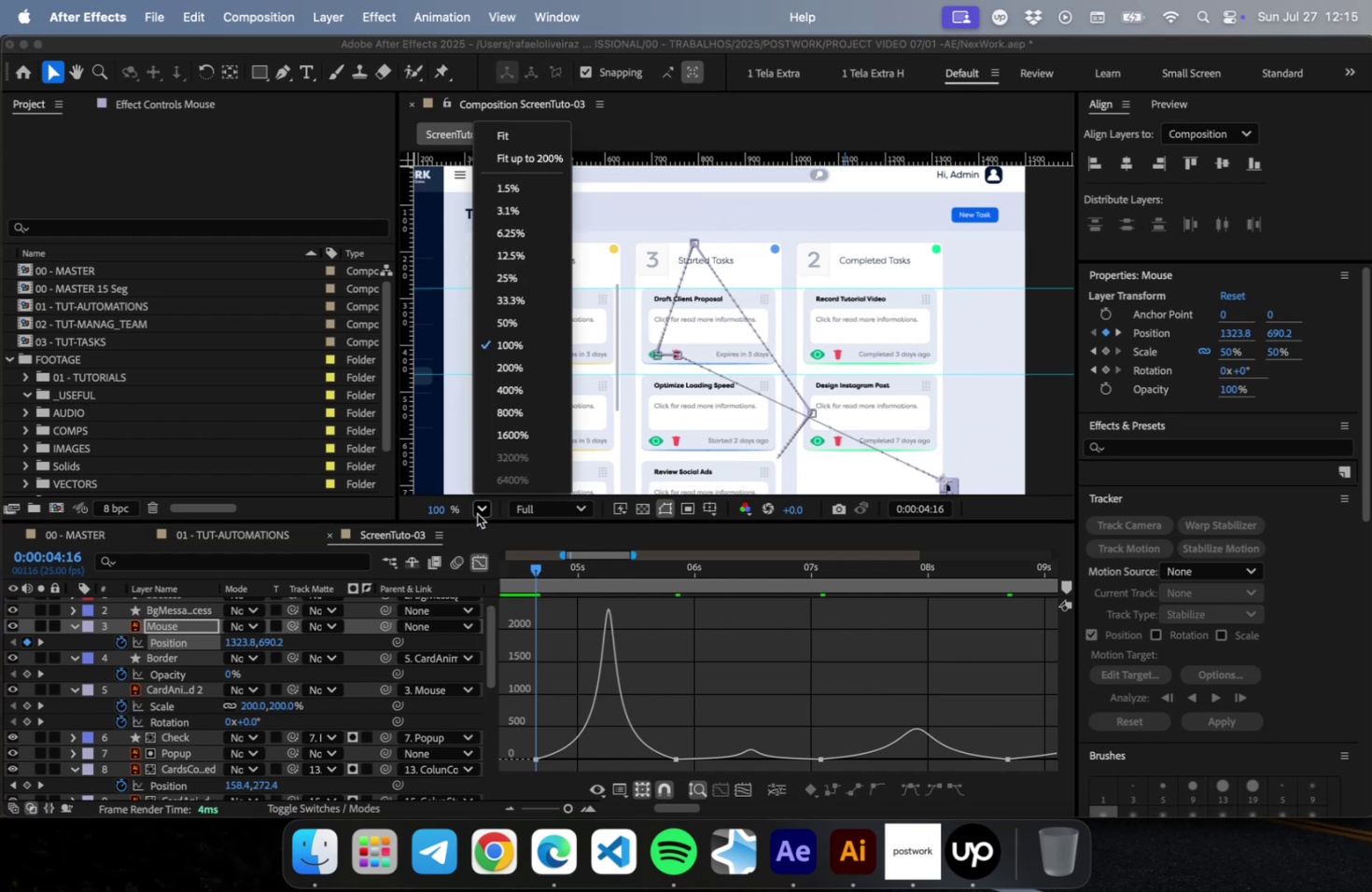 
left_click([519, 123])
 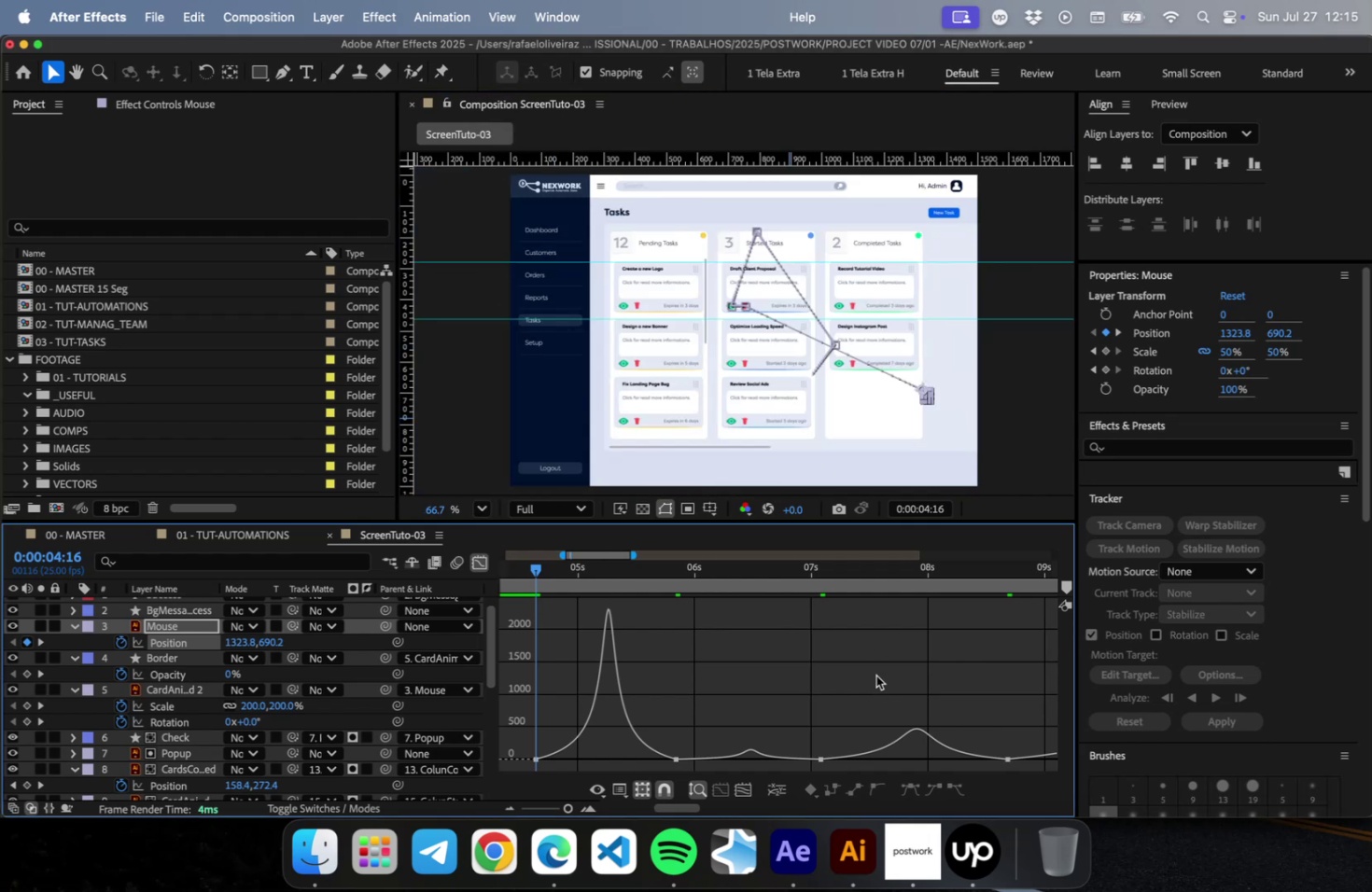 
key(Home)
 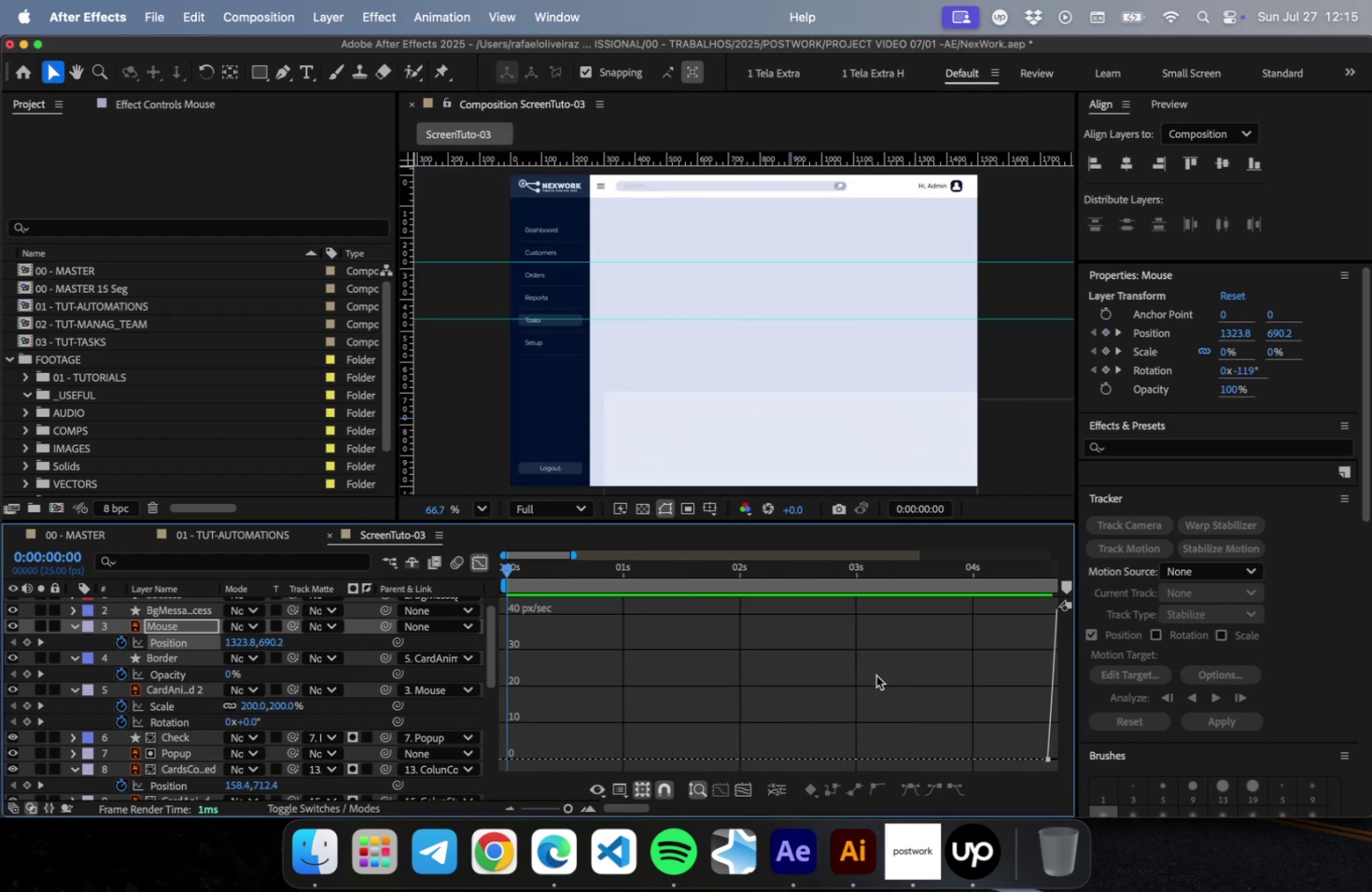 
key(Space)
 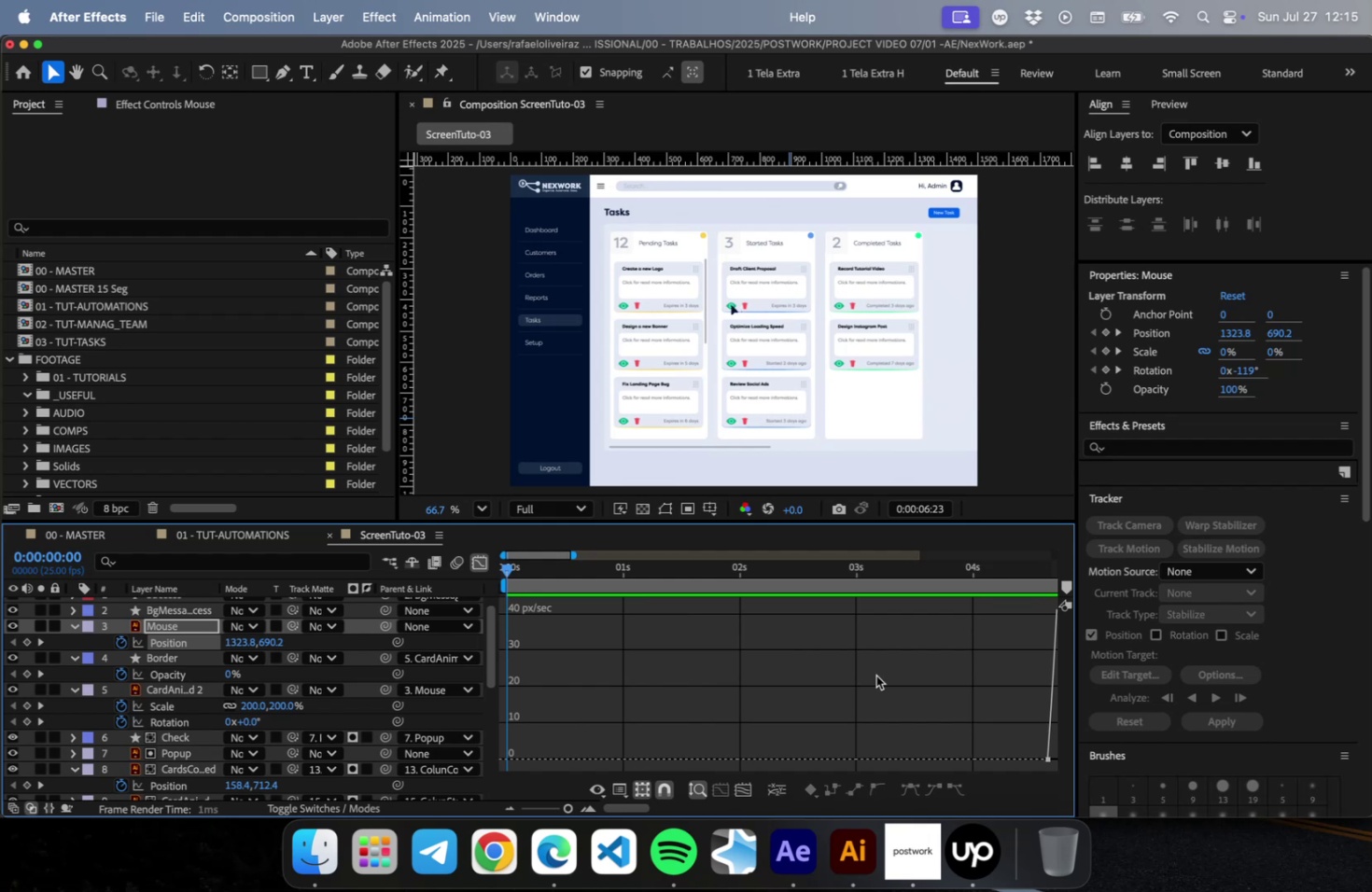 
wait(12.37)
 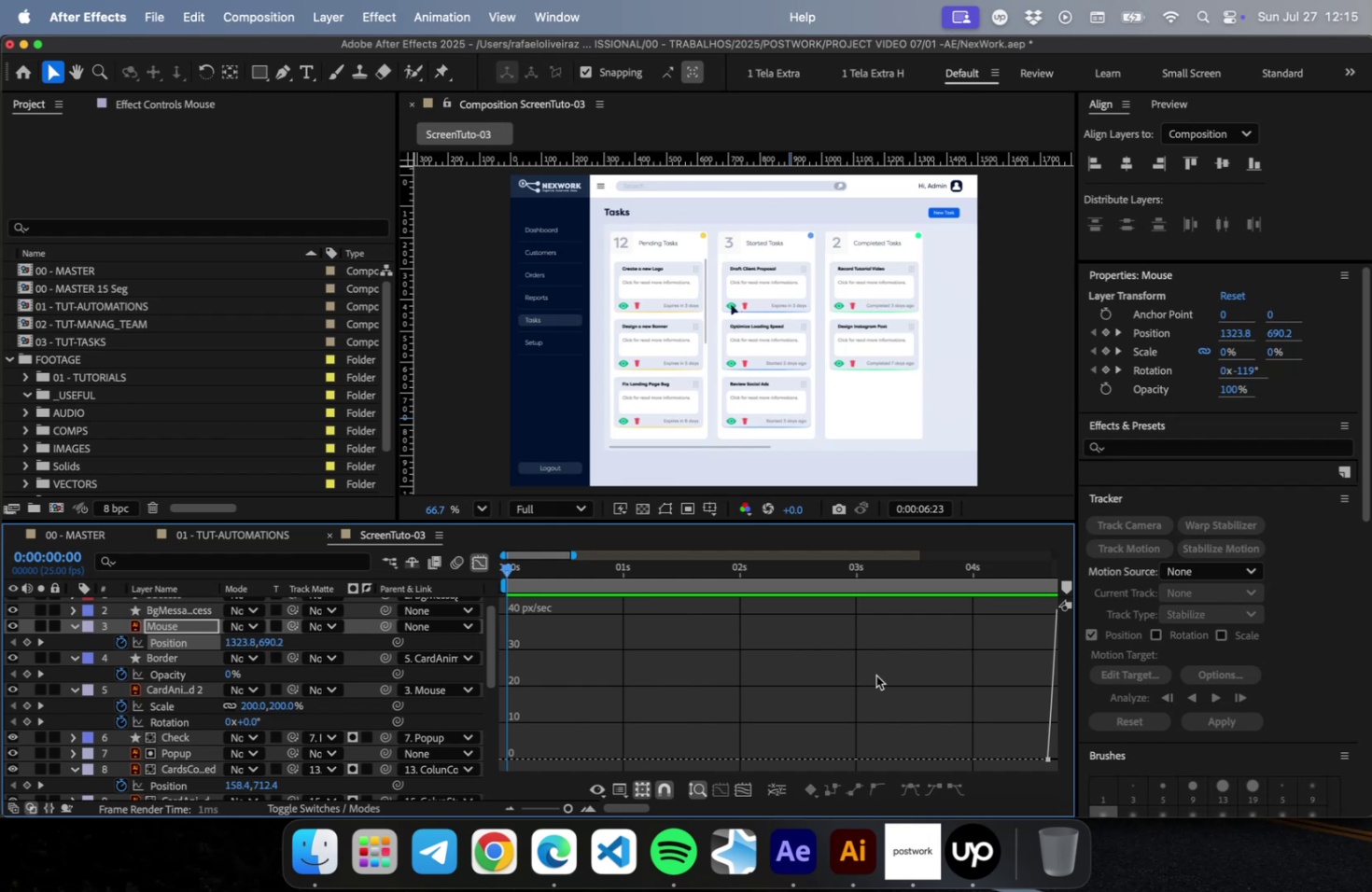 
key(Space)
 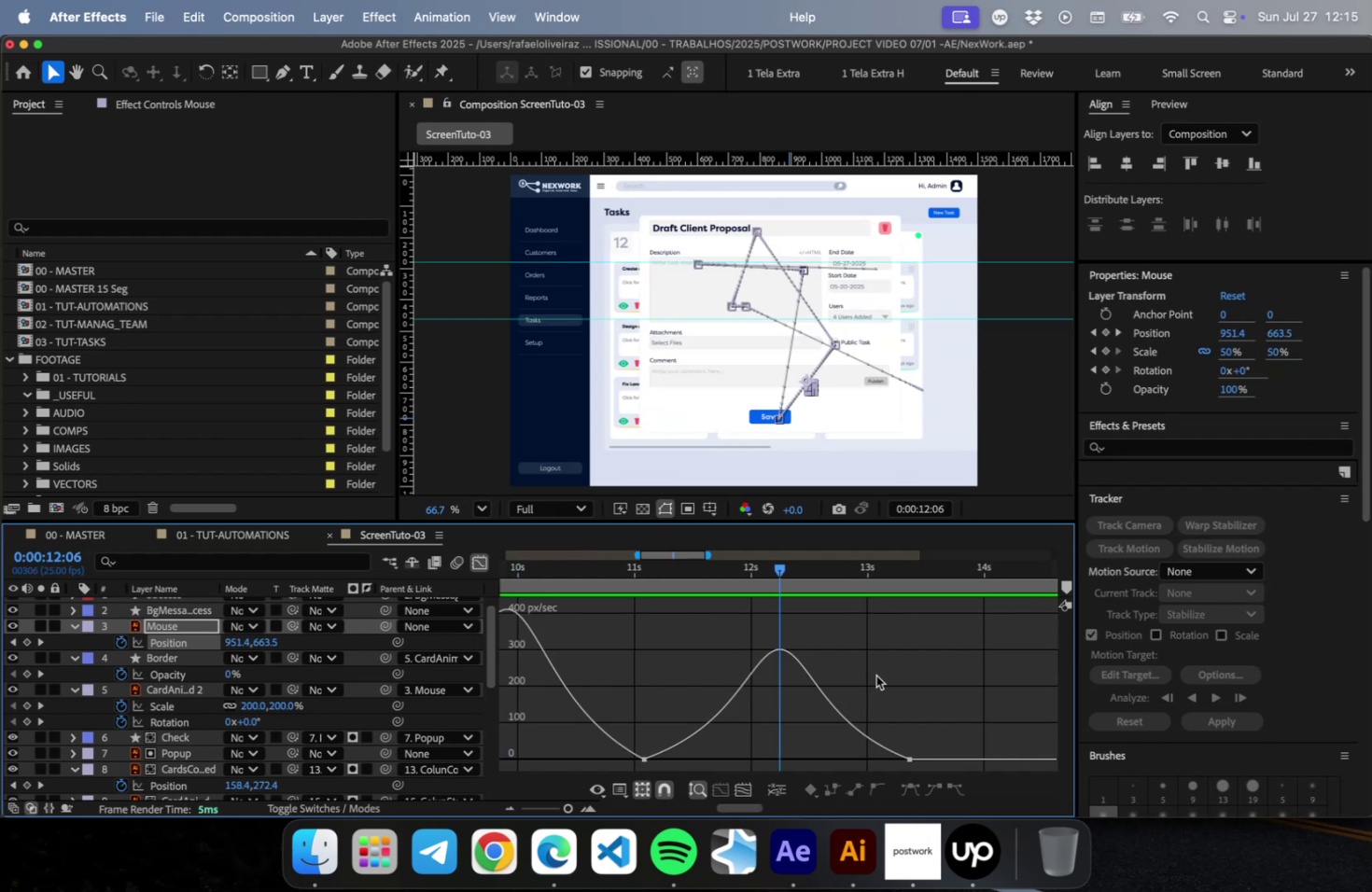 
key(Minus)
 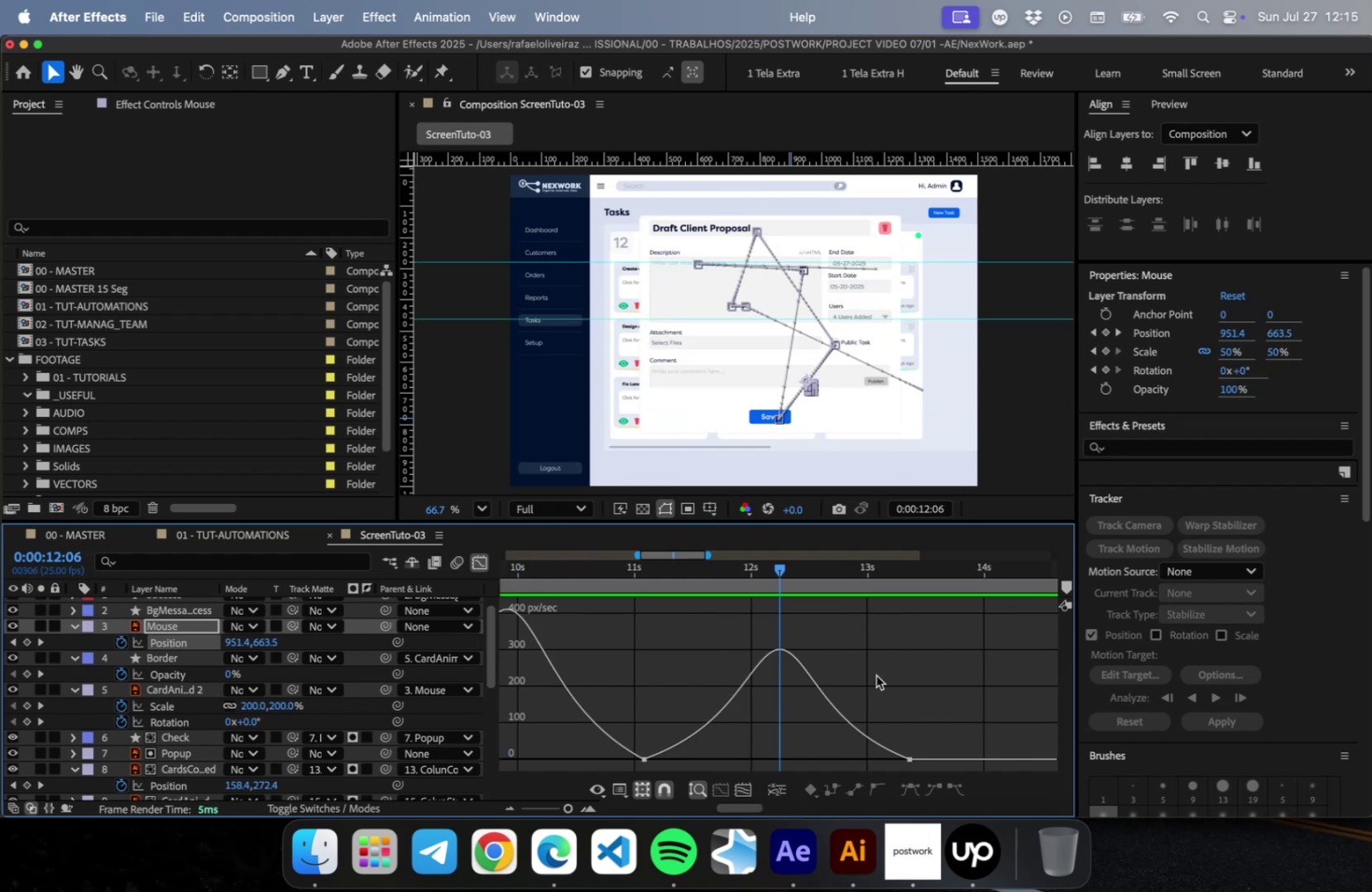 
key(Minus)
 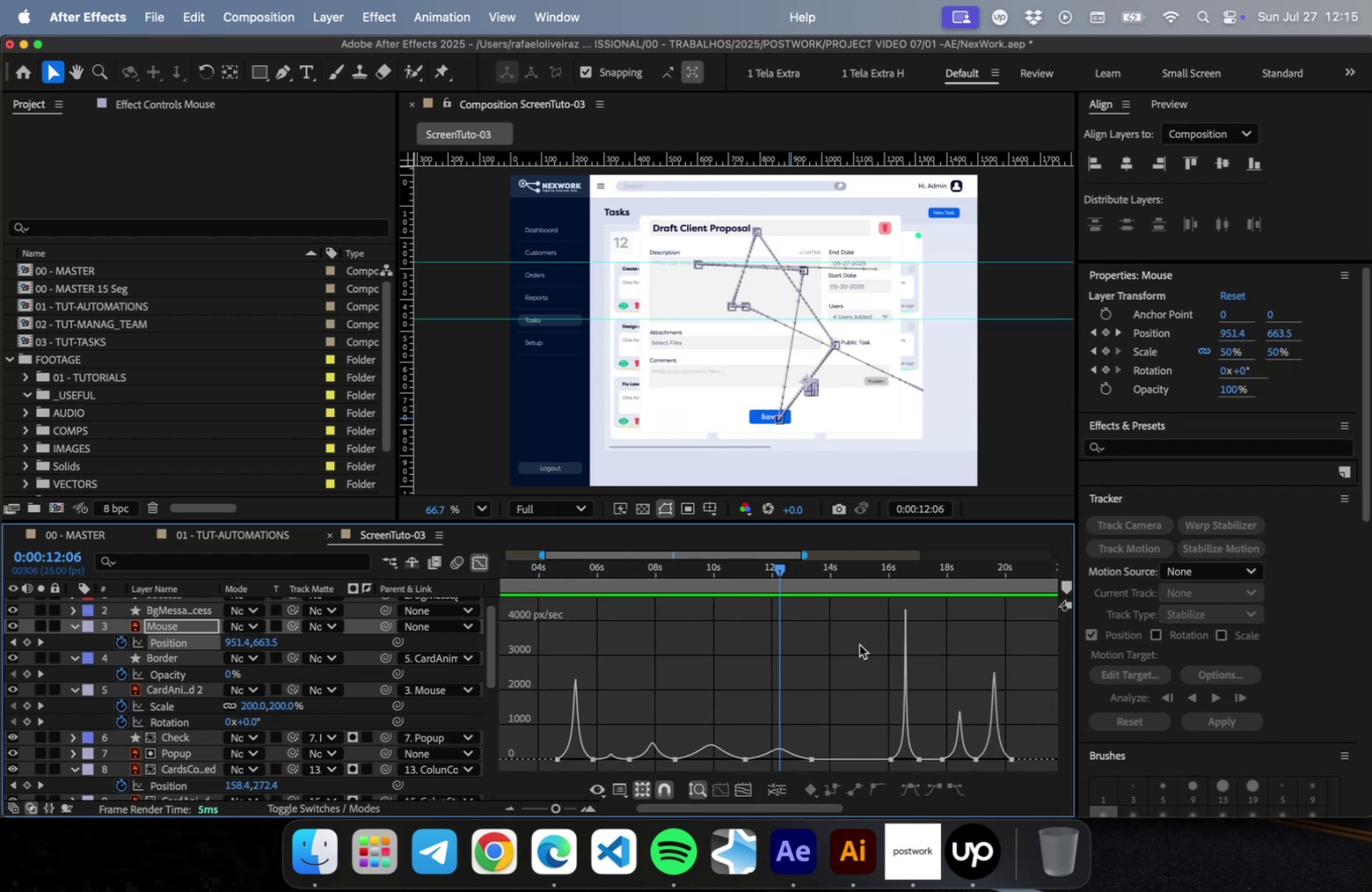 
left_click_drag(start_coordinate=[774, 560], to_coordinate=[744, 569])
 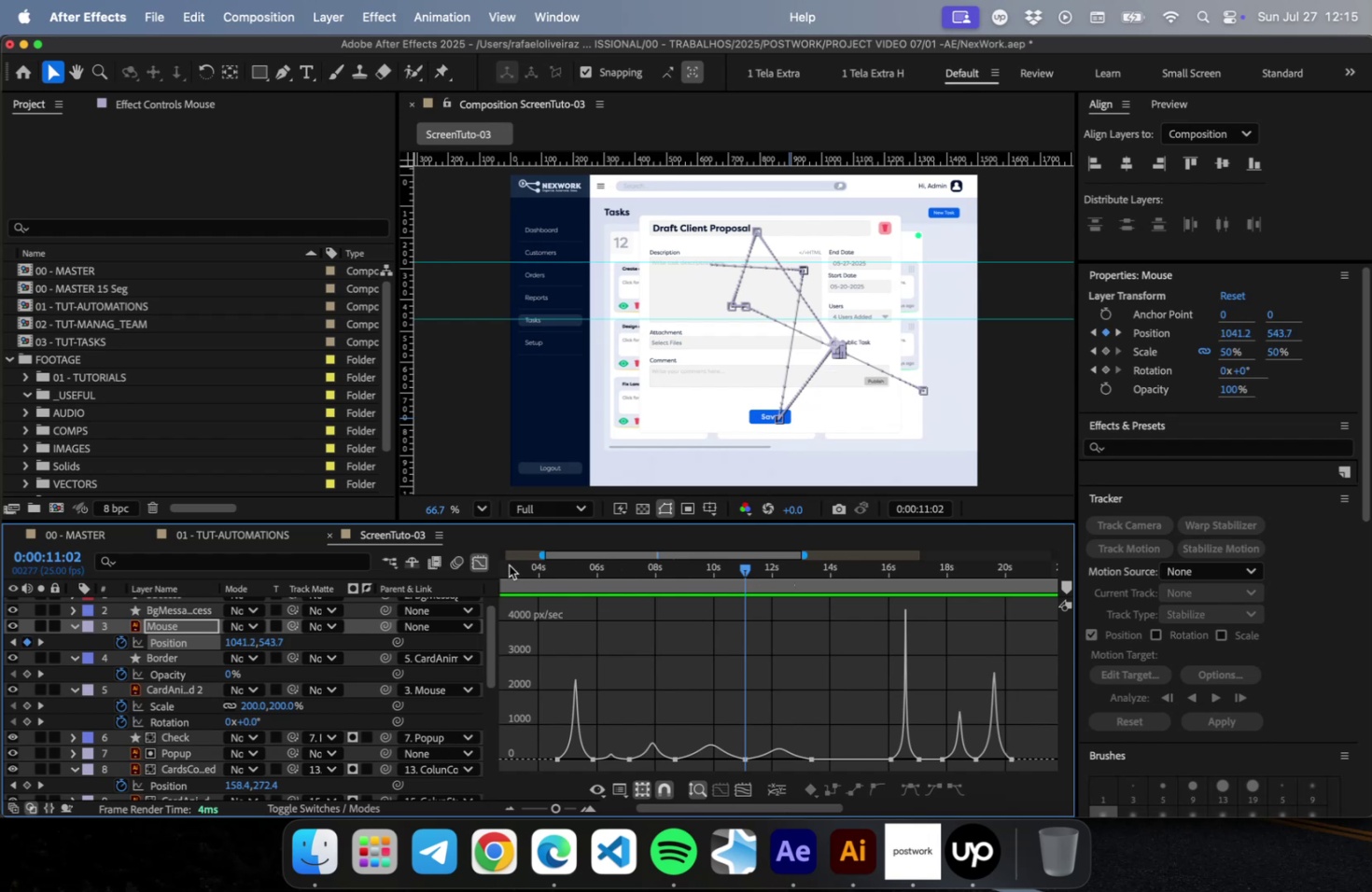 
left_click([480, 563])
 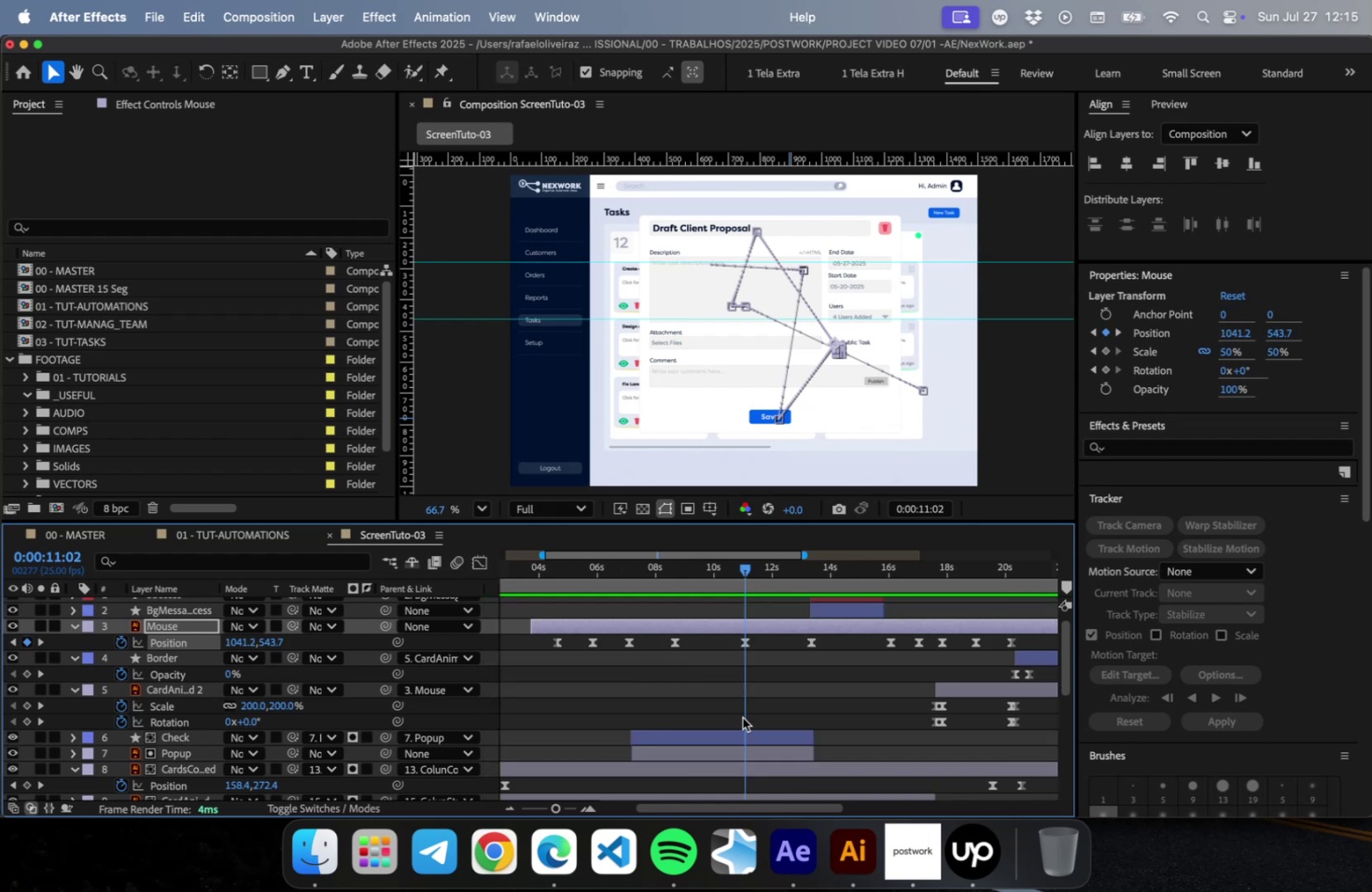 
left_click([734, 736])
 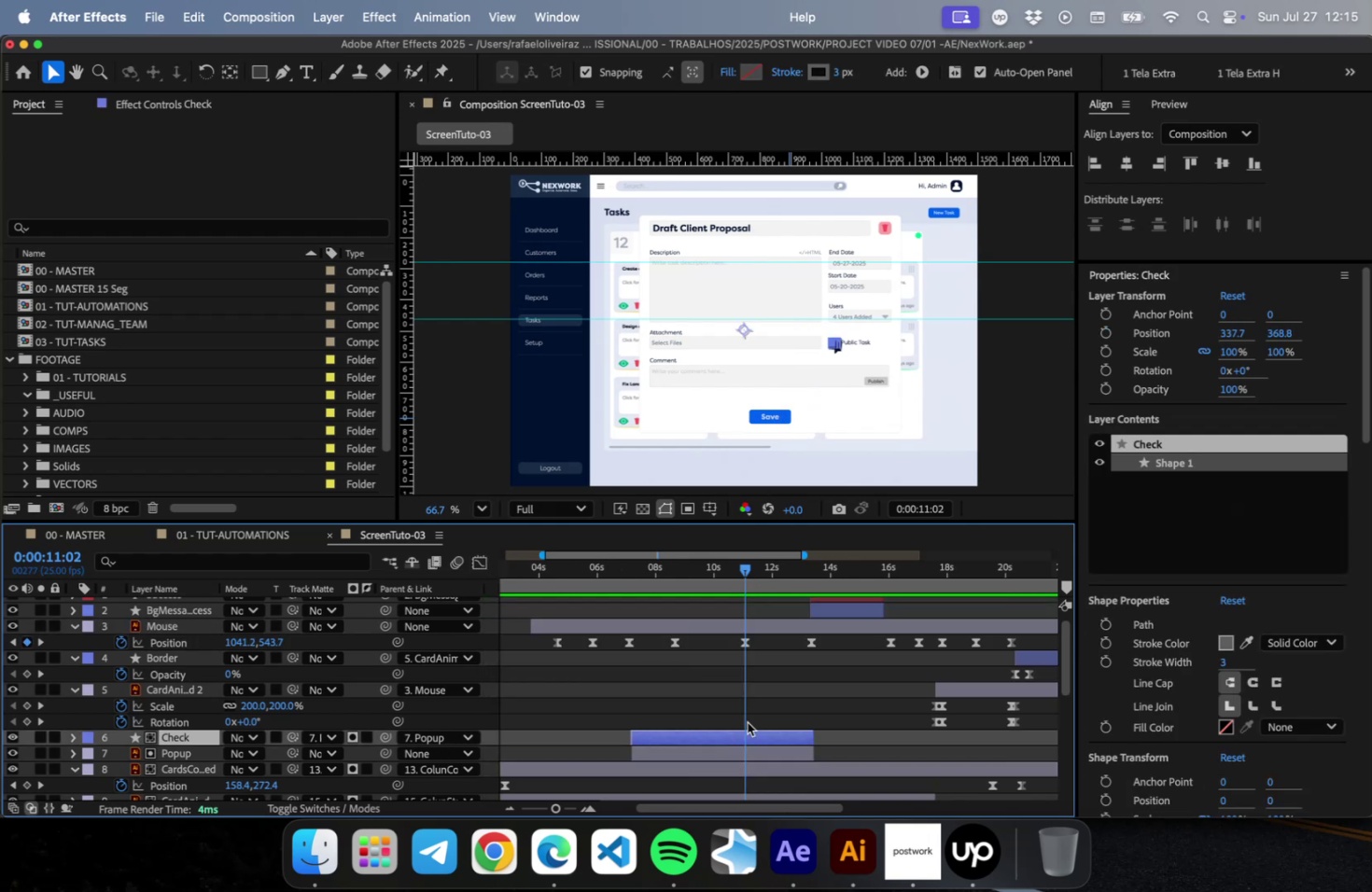 
scroll: coordinate [850, 351], scroll_direction: up, amount: 38.0
 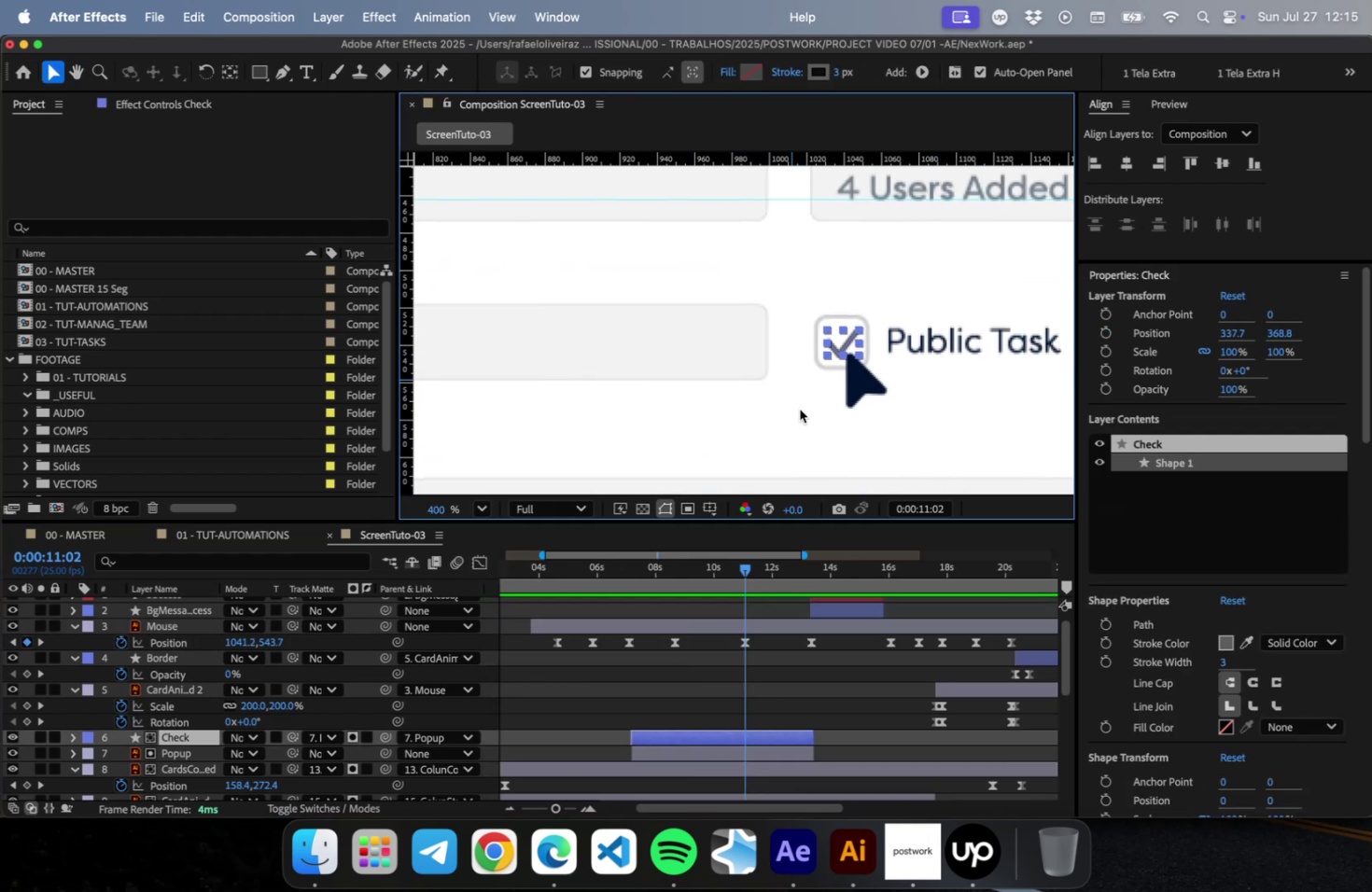 
left_click_drag(start_coordinate=[748, 569], to_coordinate=[743, 574])
 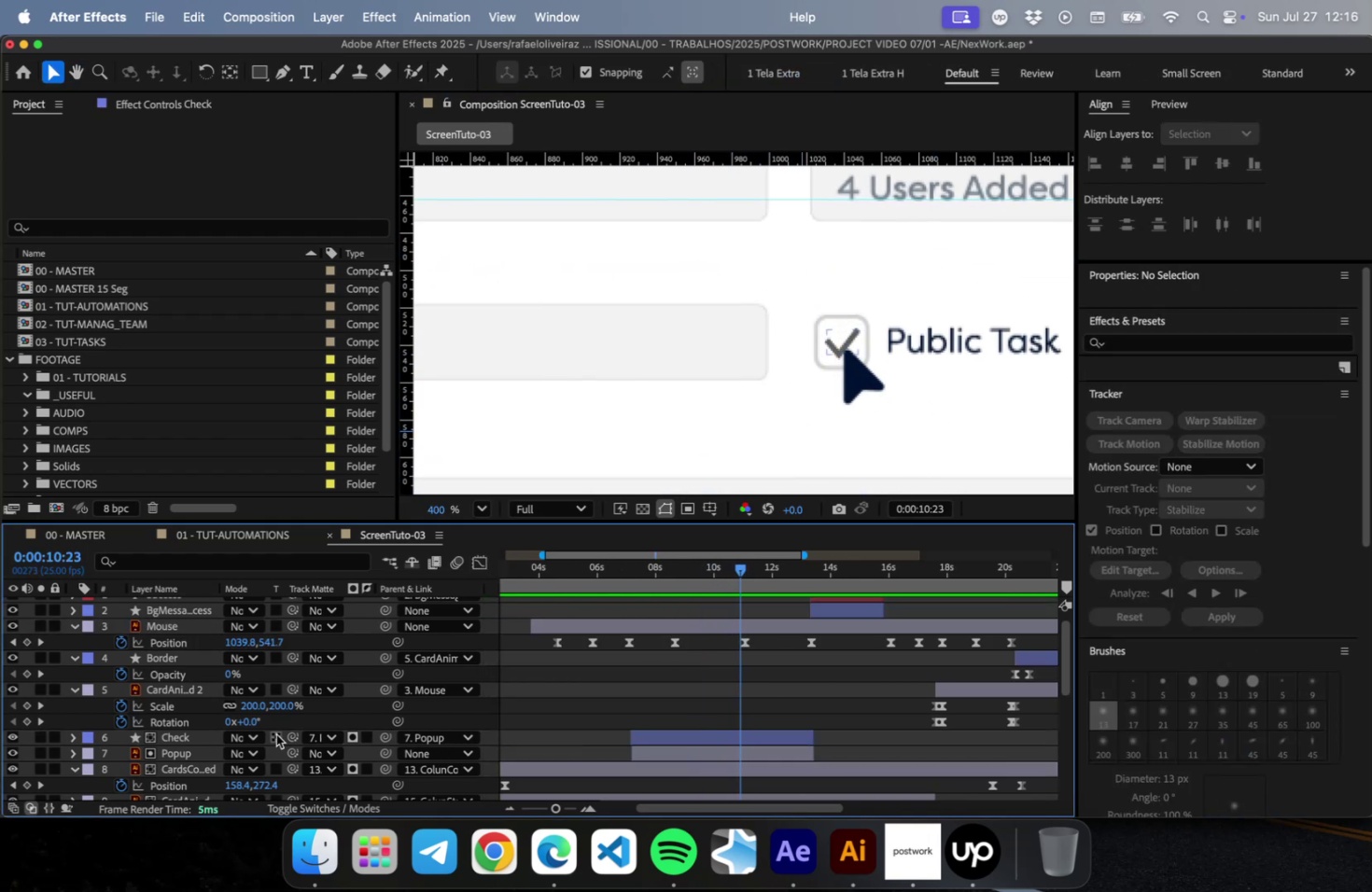 
left_click([71, 739])
 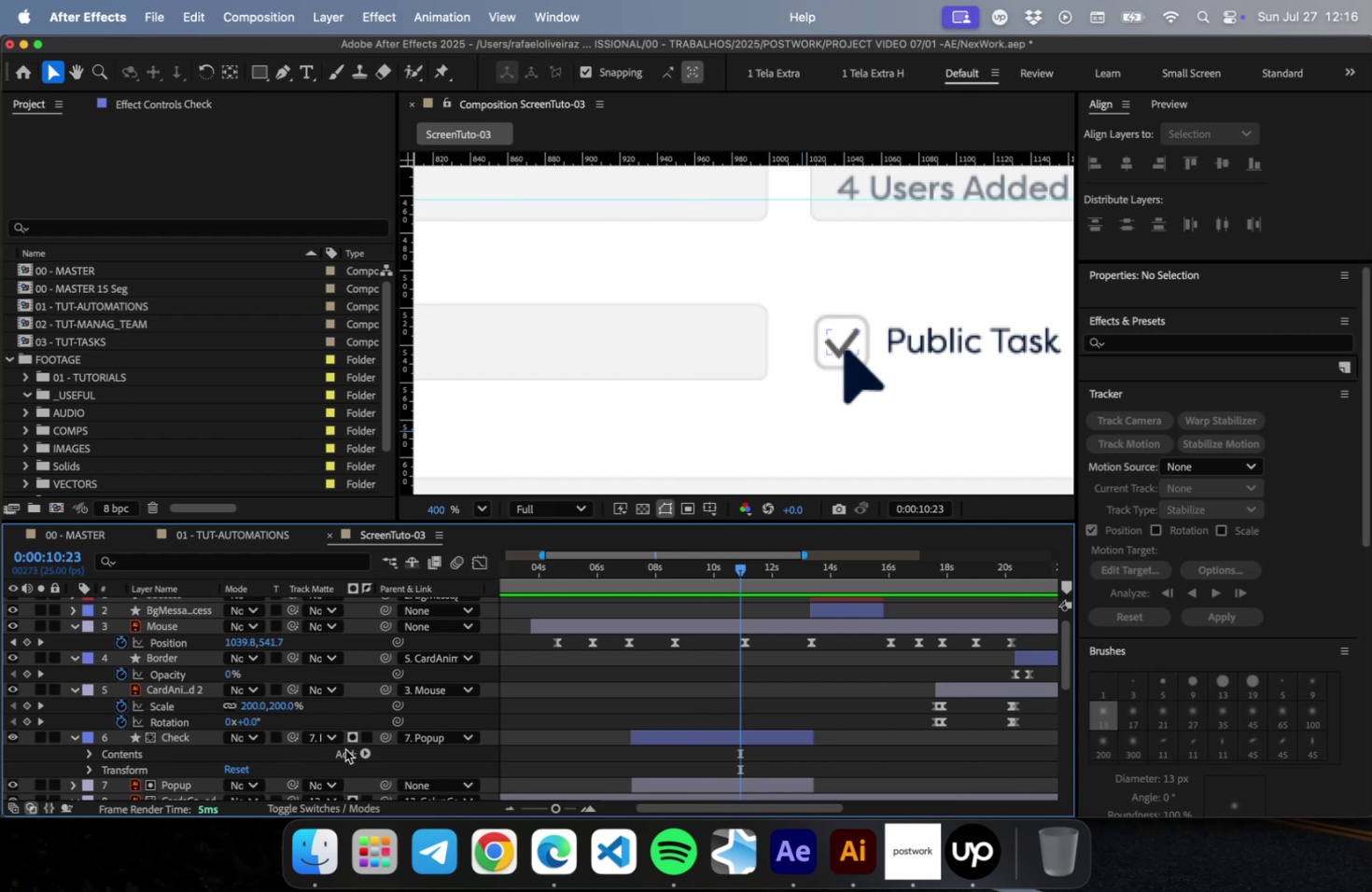 
left_click([369, 752])
 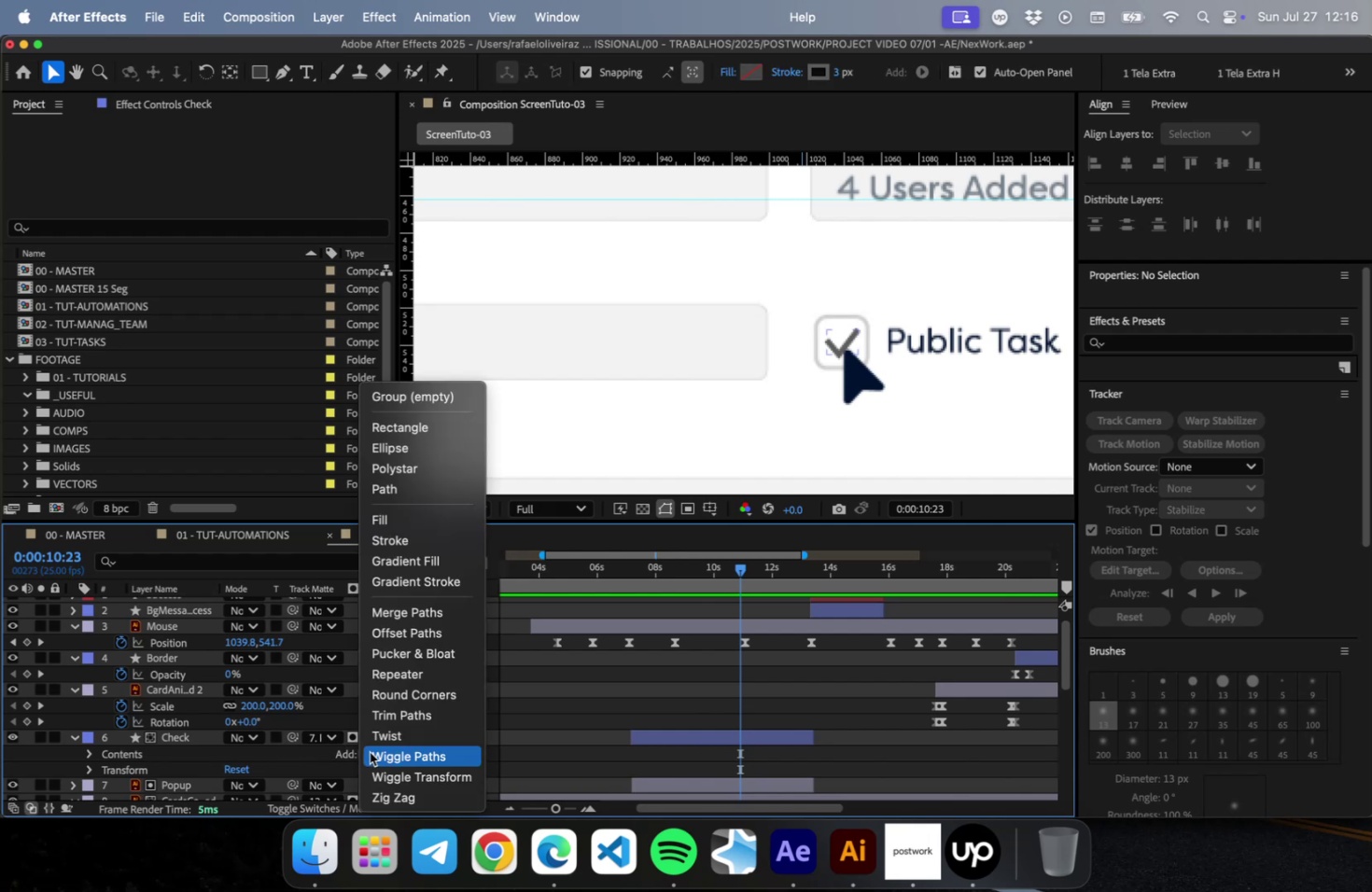 
mouse_move([391, 727])
 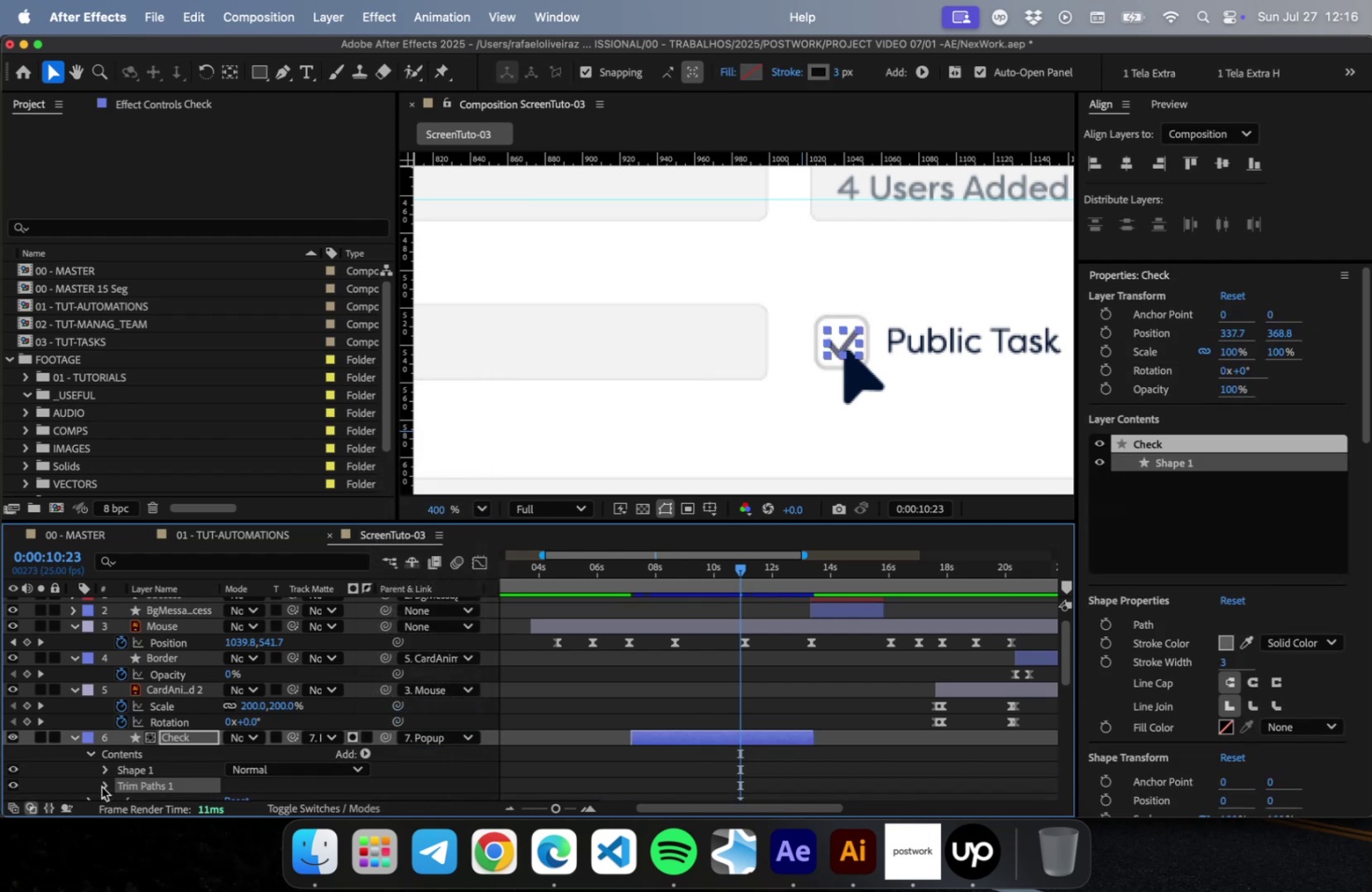 
scroll: coordinate [239, 736], scroll_direction: down, amount: 5.0
 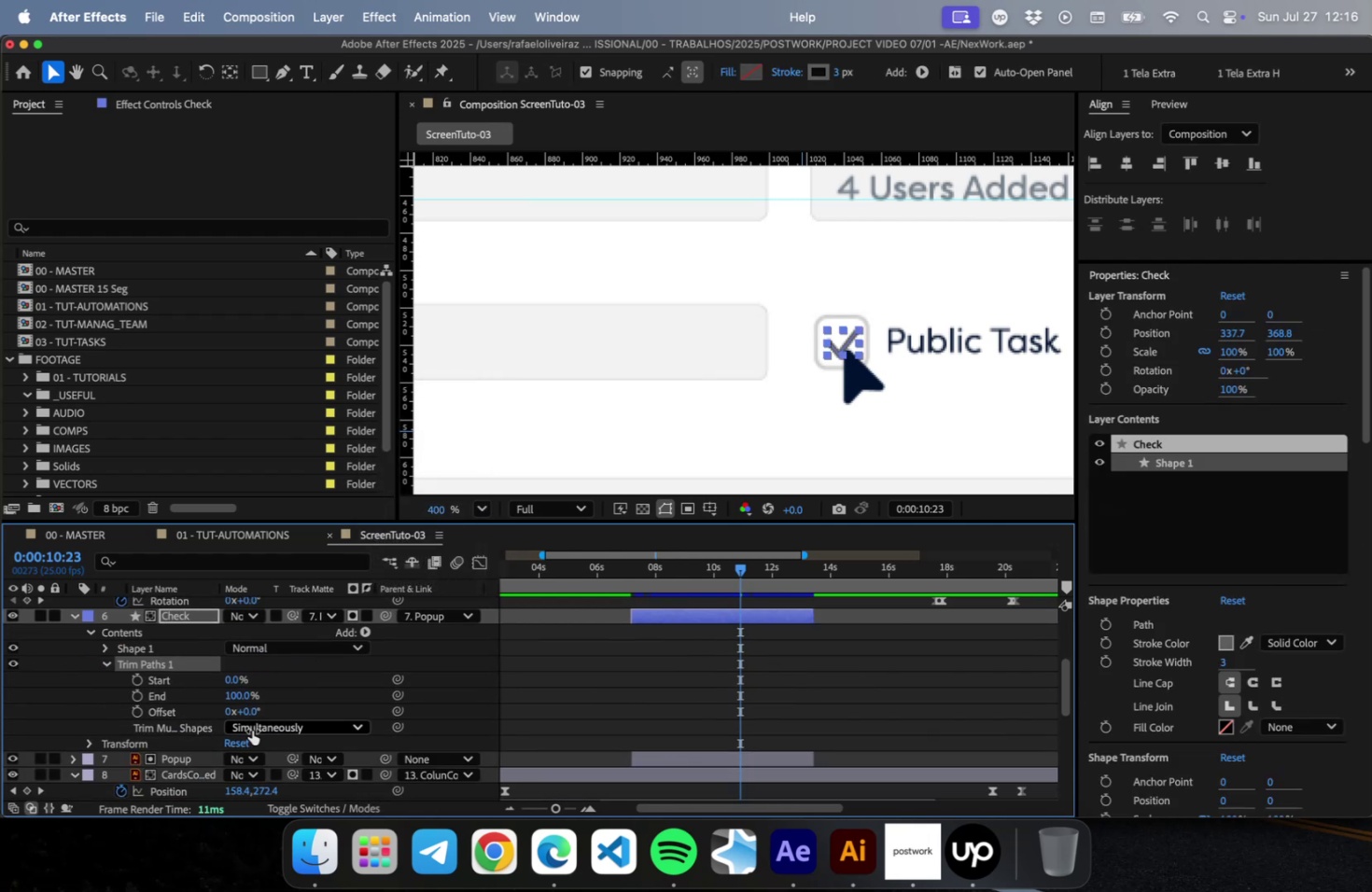 
left_click_drag(start_coordinate=[242, 691], to_coordinate=[124, 699])
 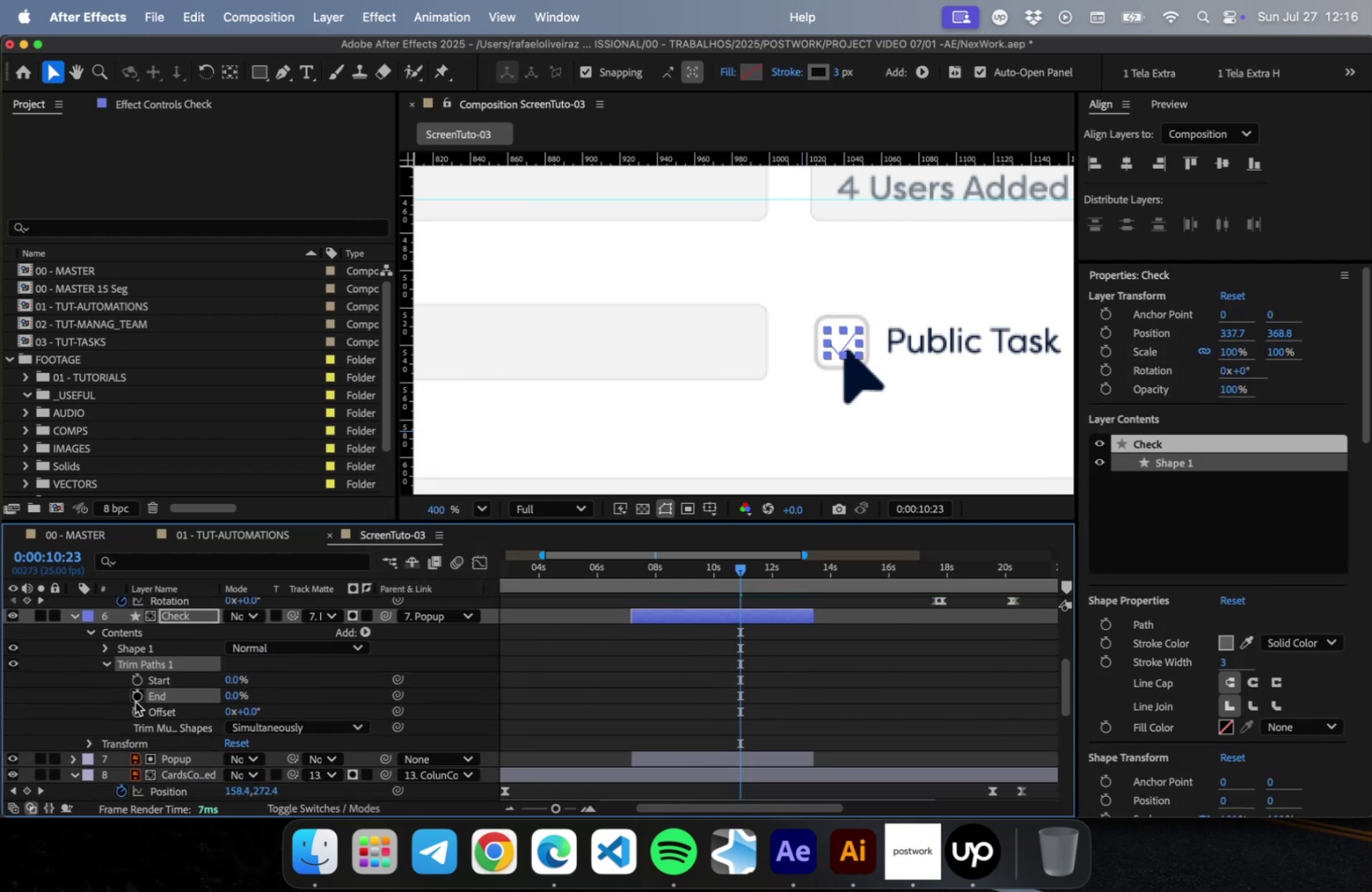 
left_click([137, 699])
 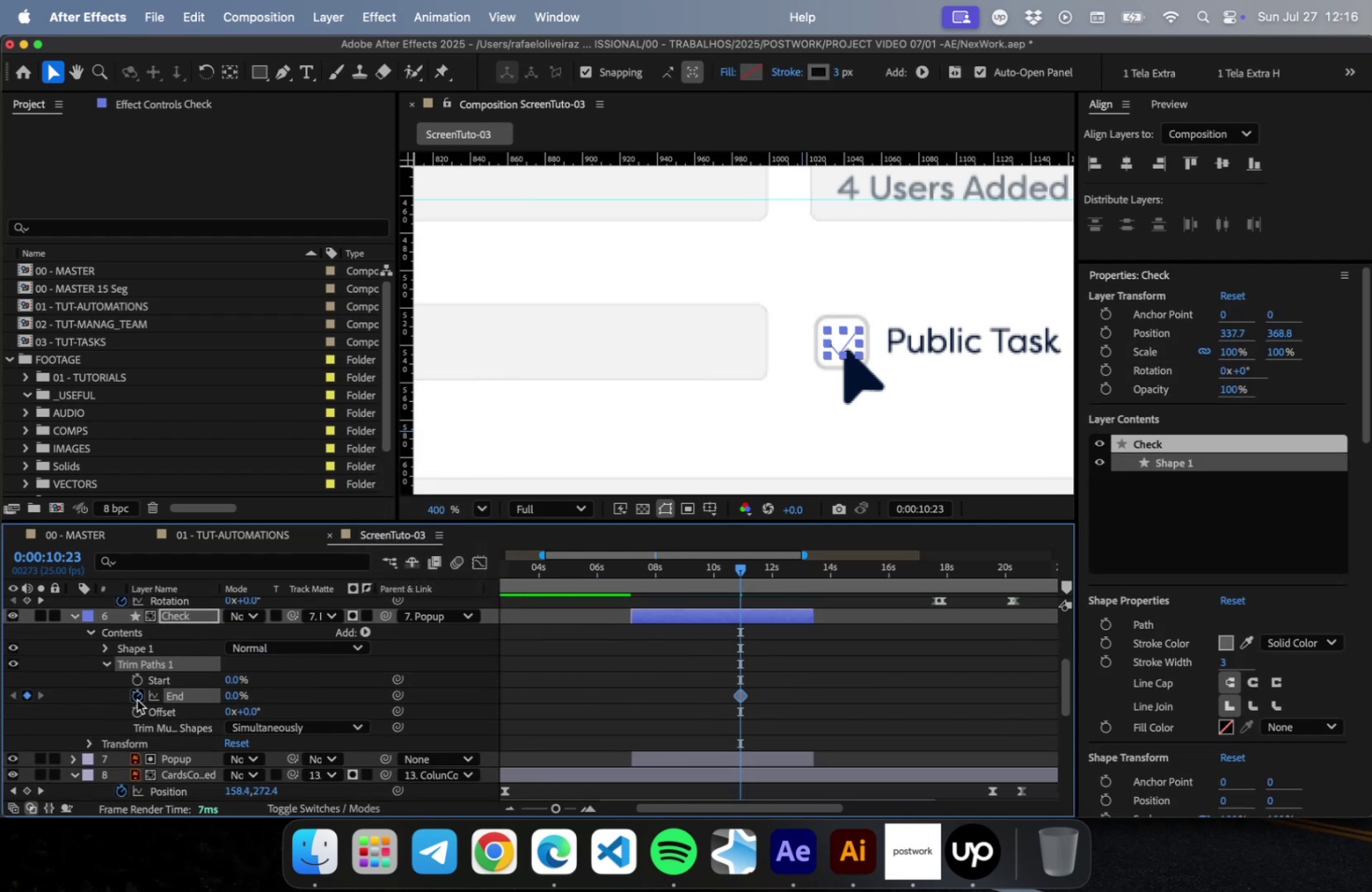 
key(Shift+PageDown)
 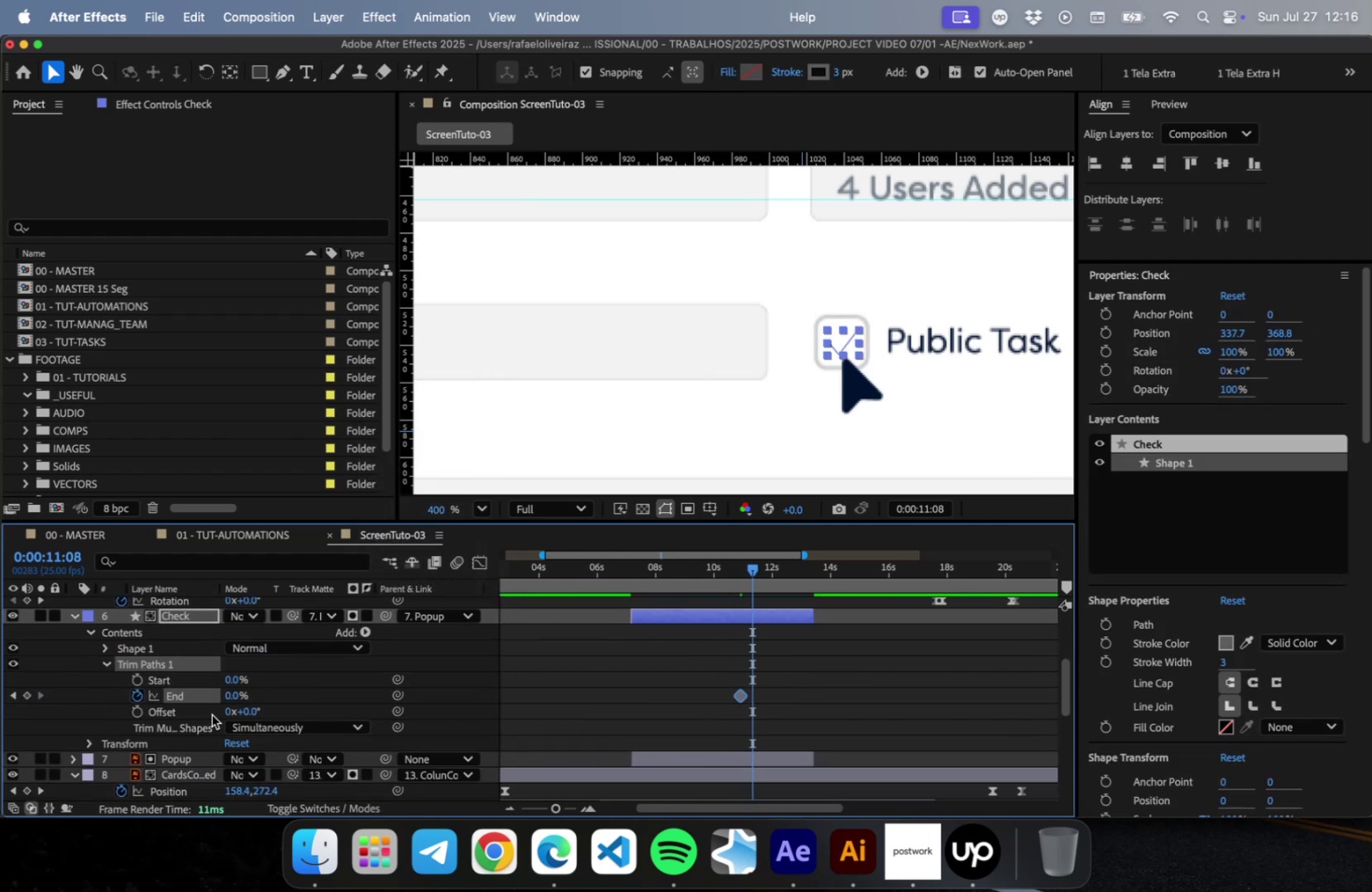 
left_click_drag(start_coordinate=[232, 692], to_coordinate=[541, 696])
 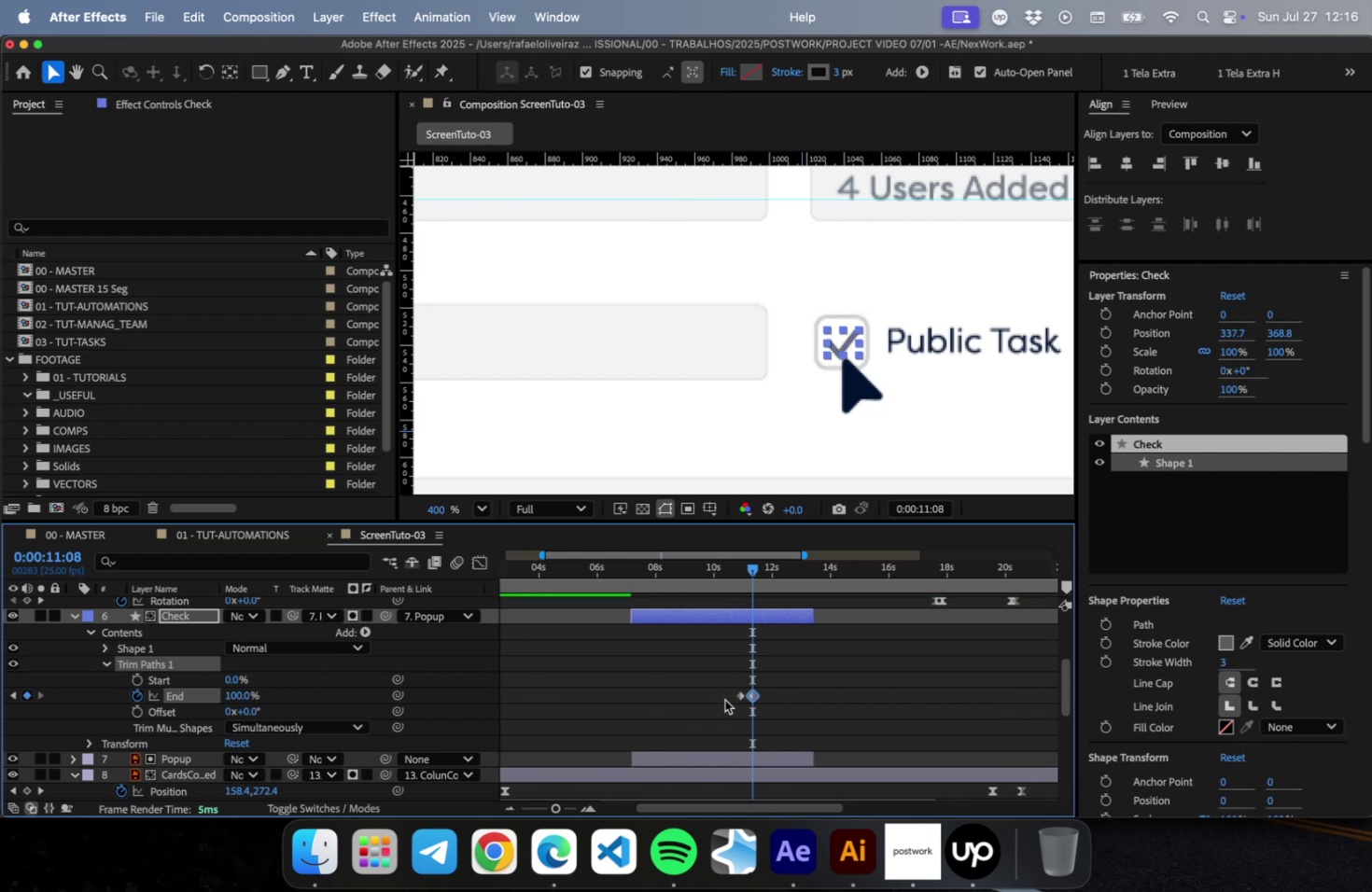 
left_click_drag(start_coordinate=[740, 695], to_coordinate=[734, 695])
 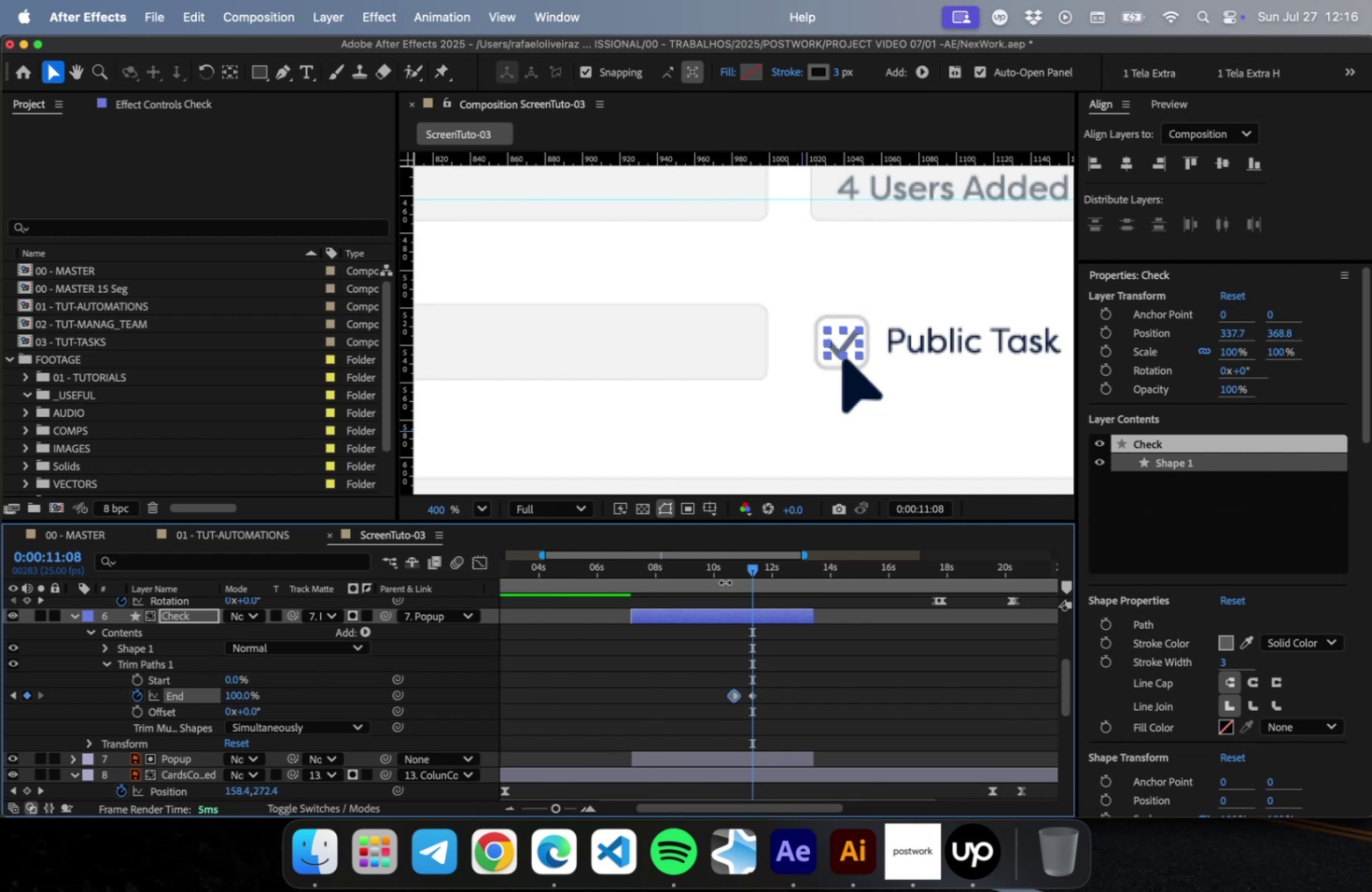 
left_click([729, 570])
 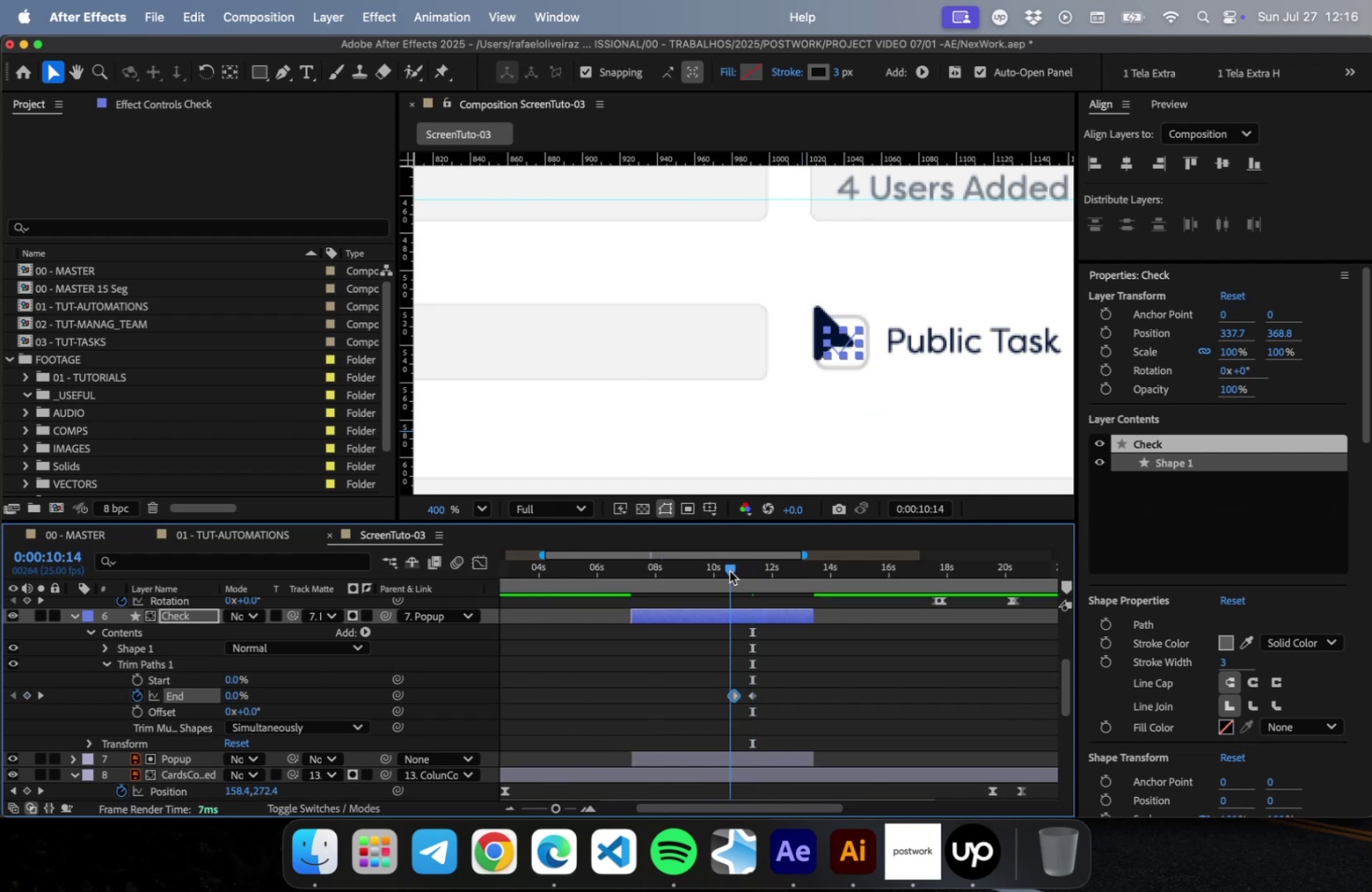 
key(Space)
 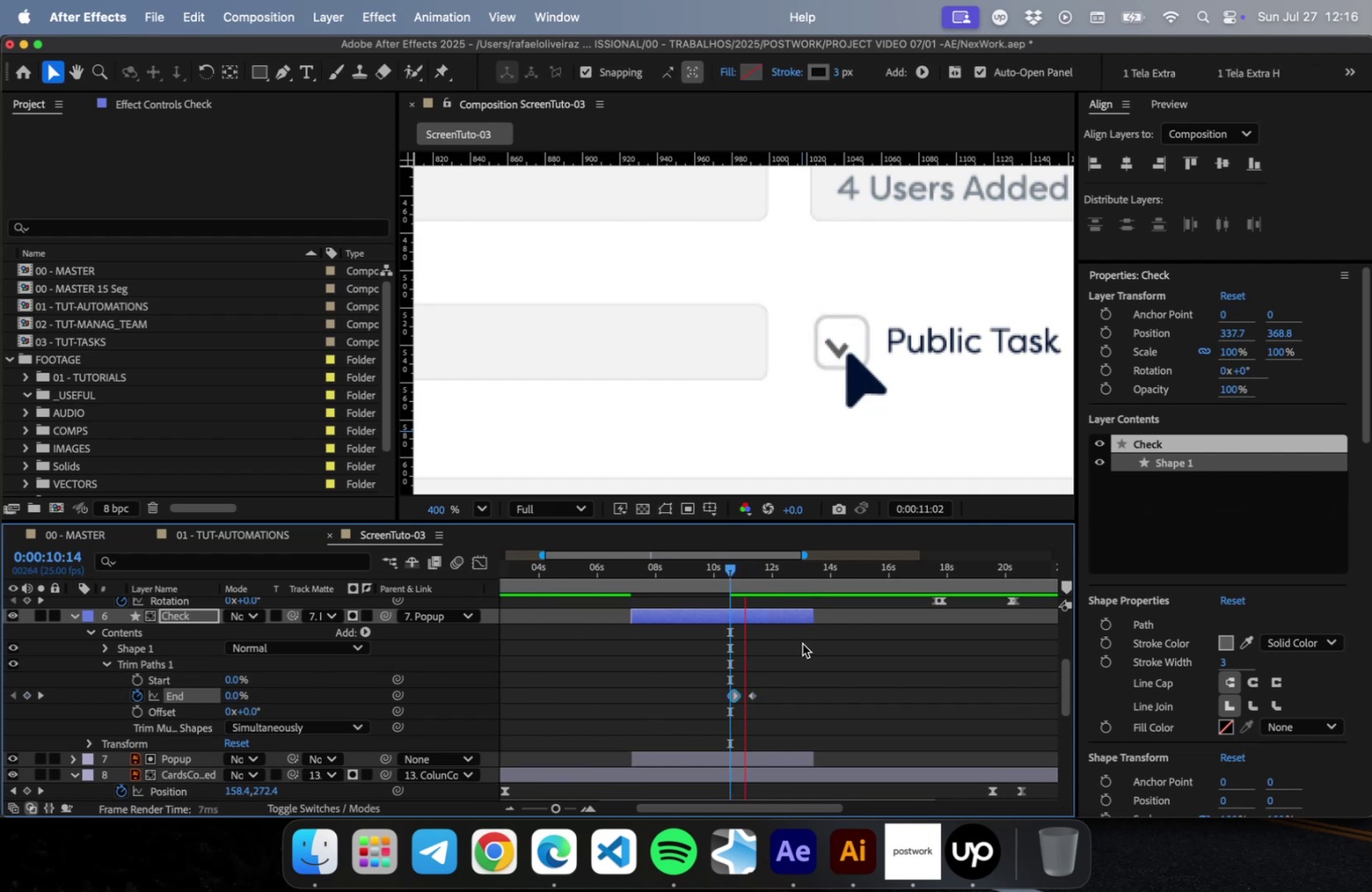 
key(Space)
 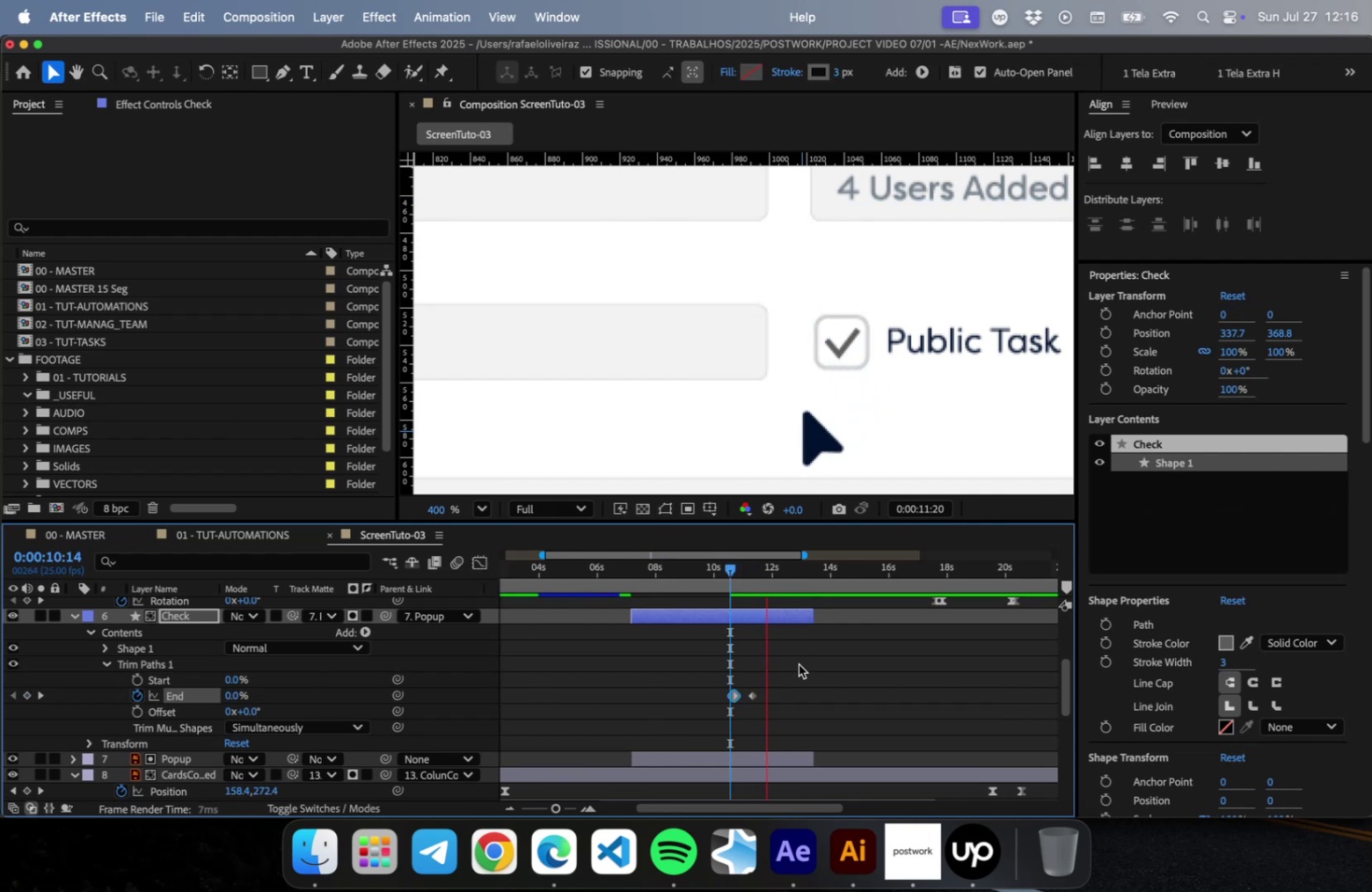 
left_click_drag(start_coordinate=[784, 687], to_coordinate=[715, 694])
 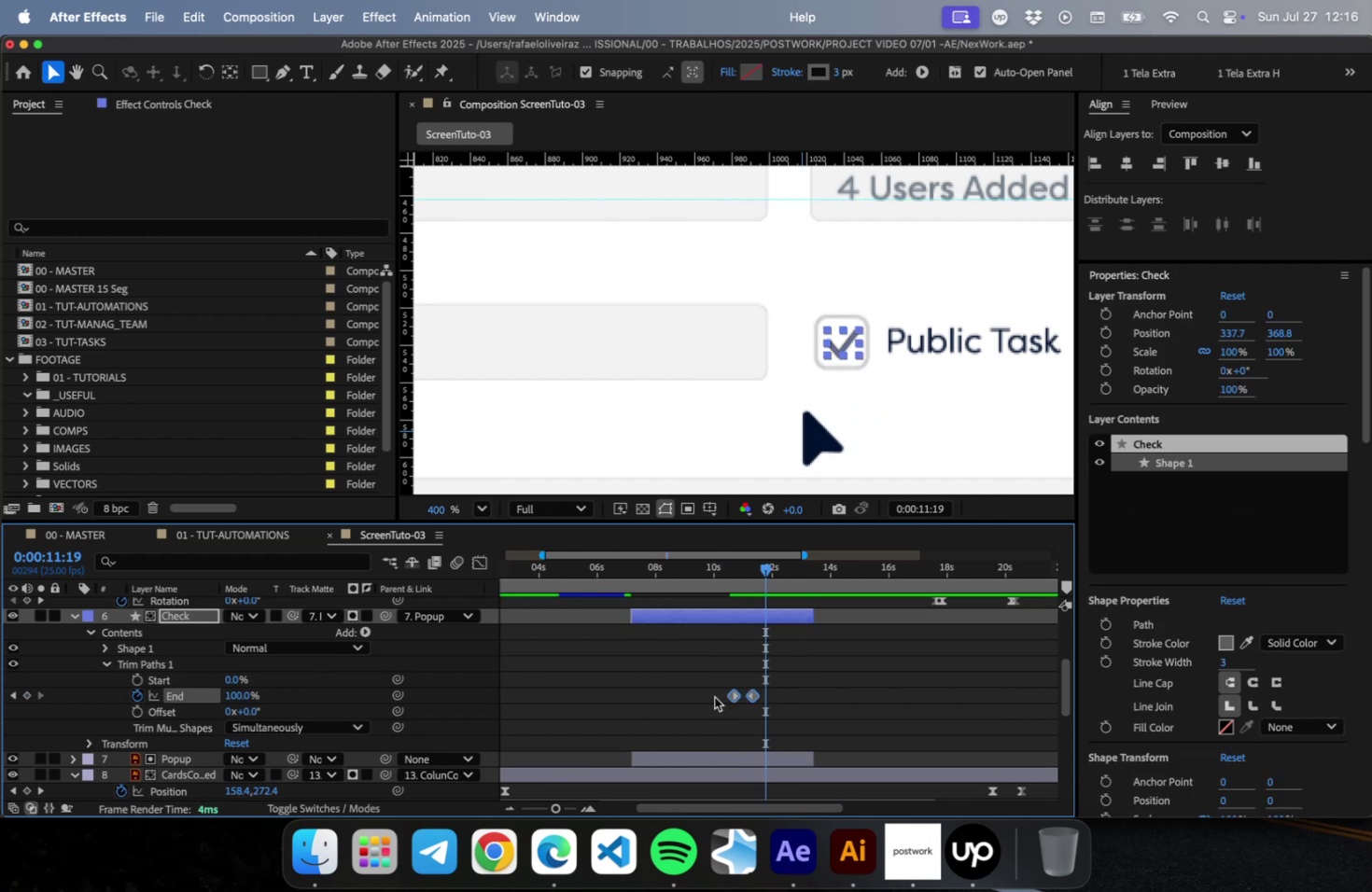 
key(F9)
 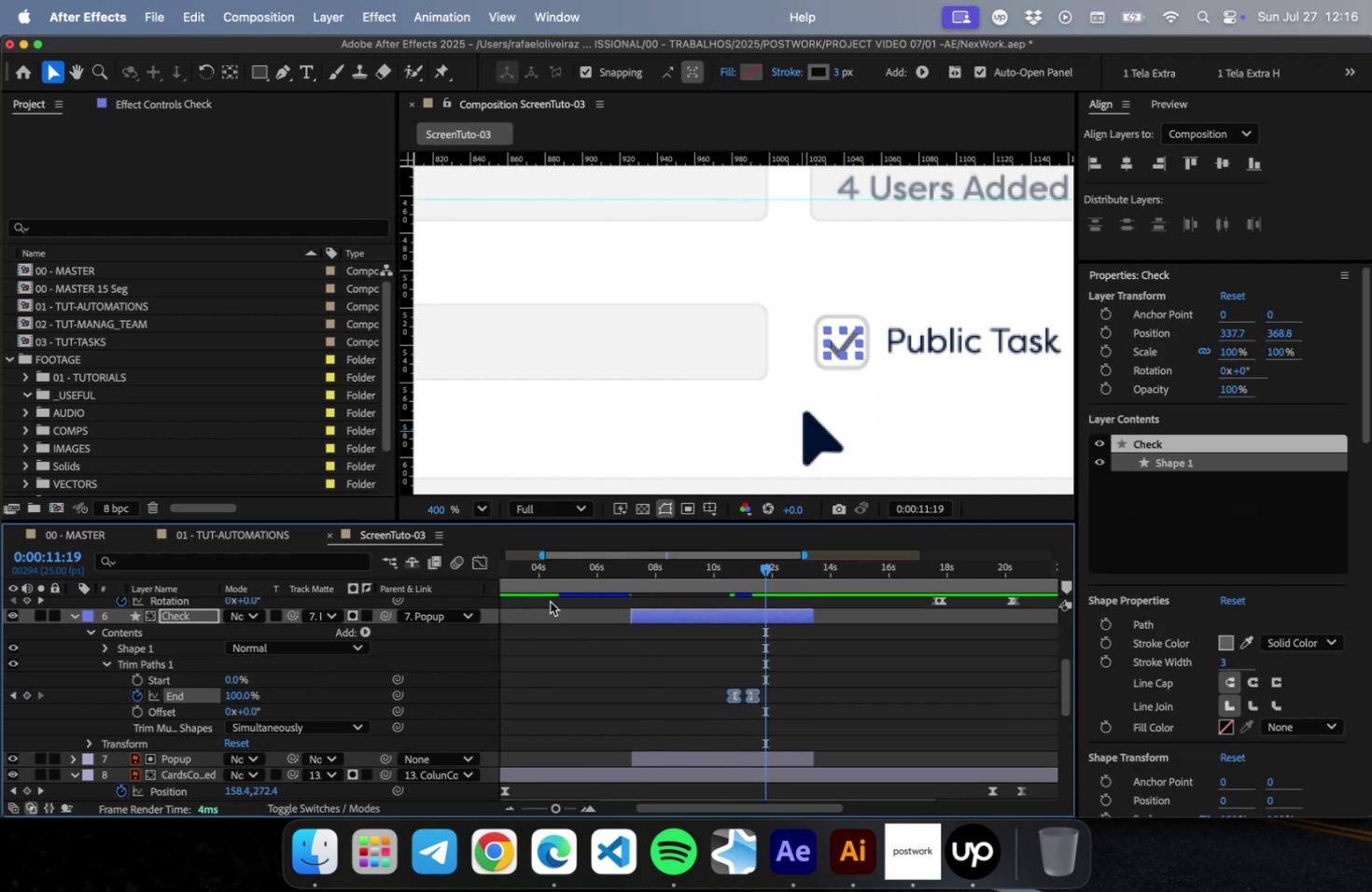 
left_click([480, 565])
 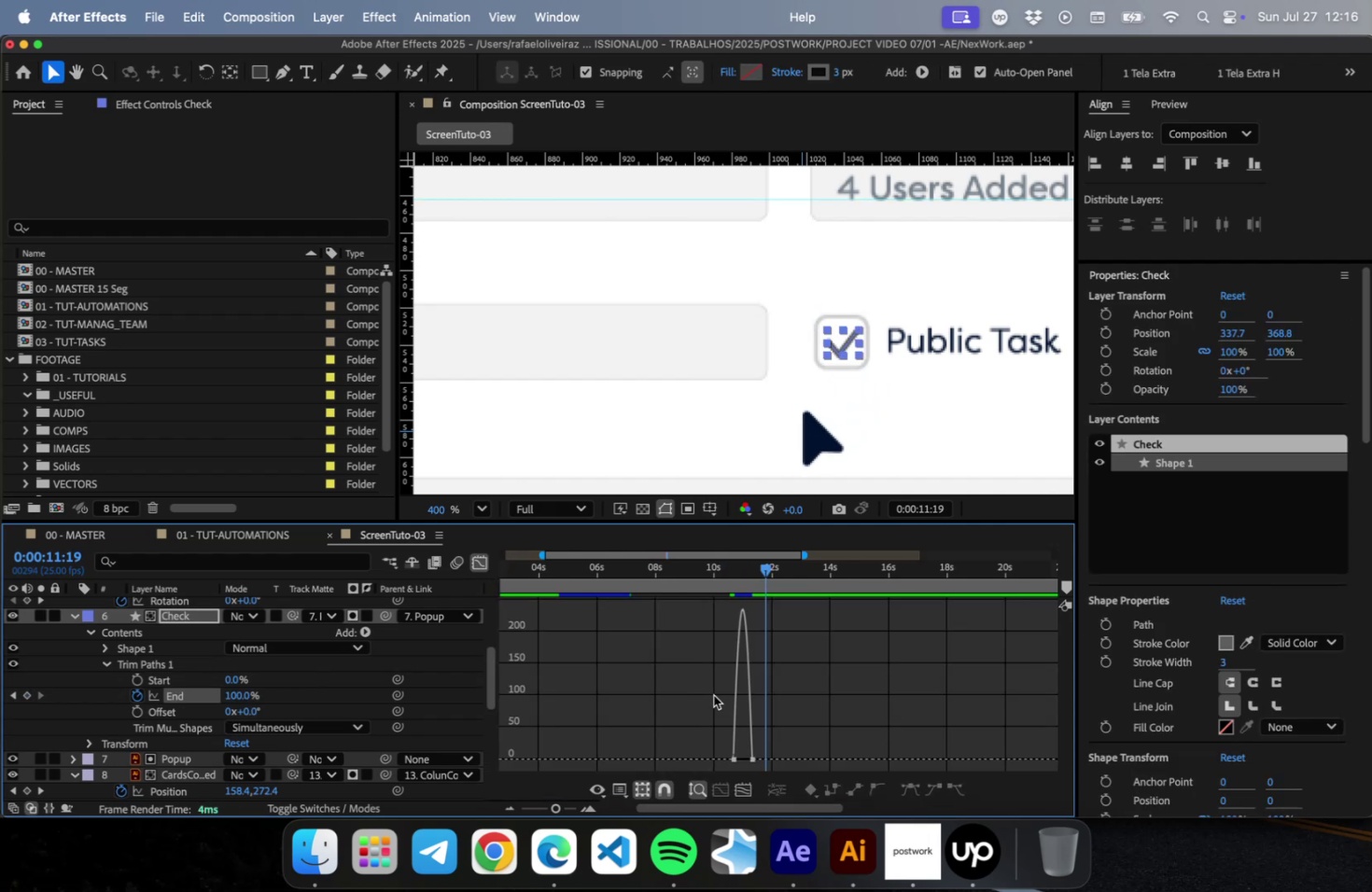 
left_click_drag(start_coordinate=[837, 718], to_coordinate=[635, 781])
 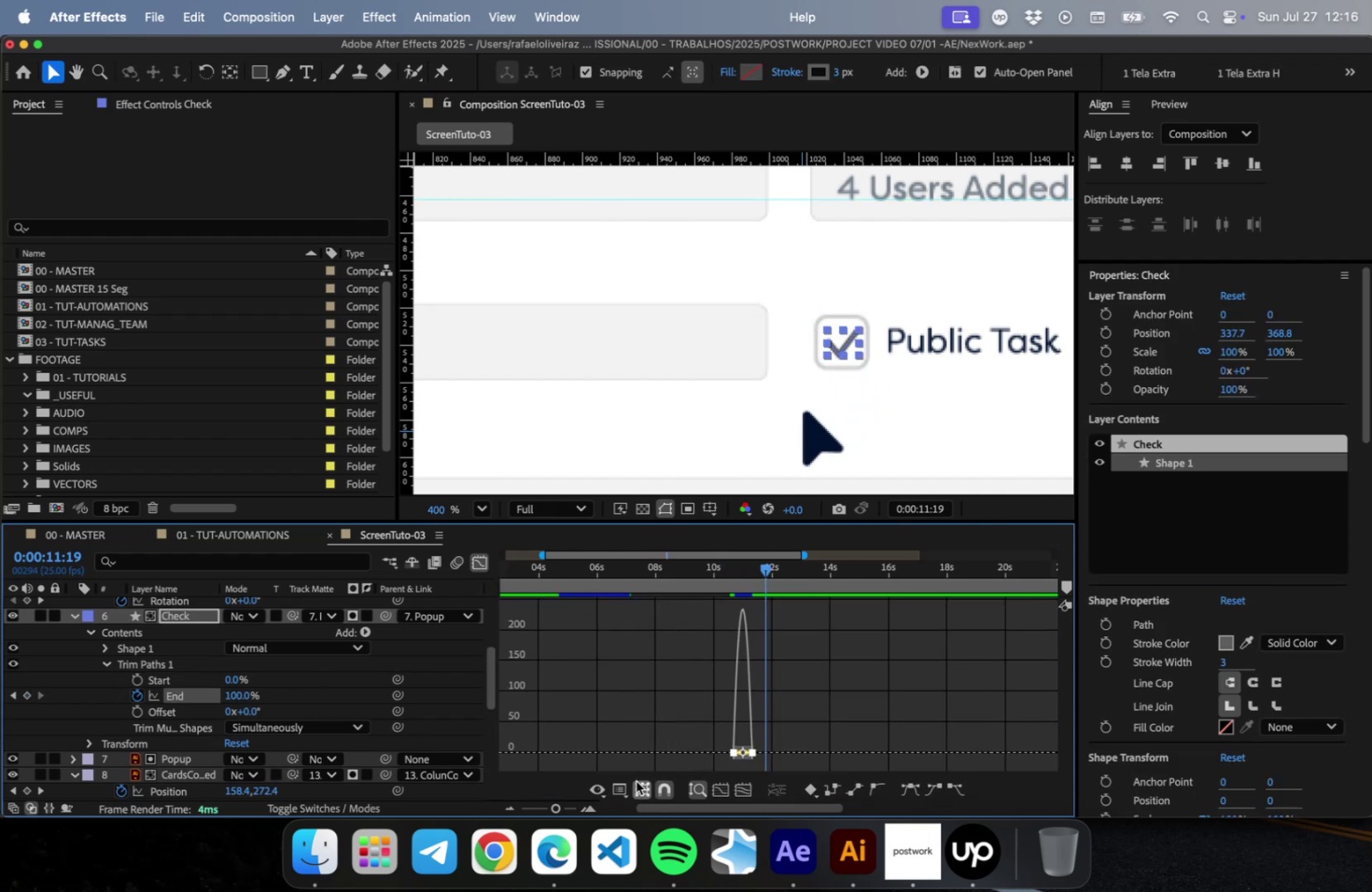 
key(Equal)
 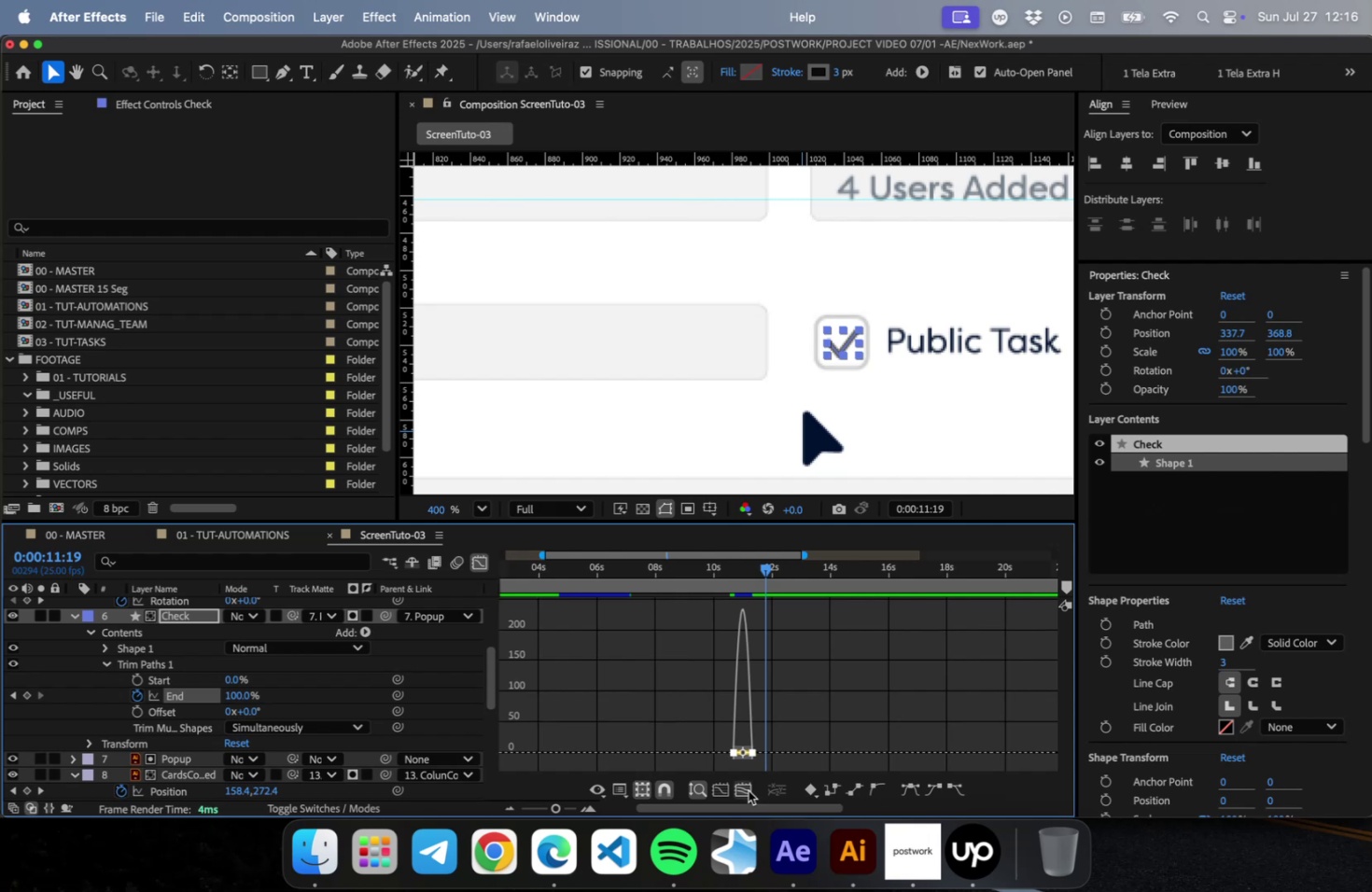 
key(Equal)
 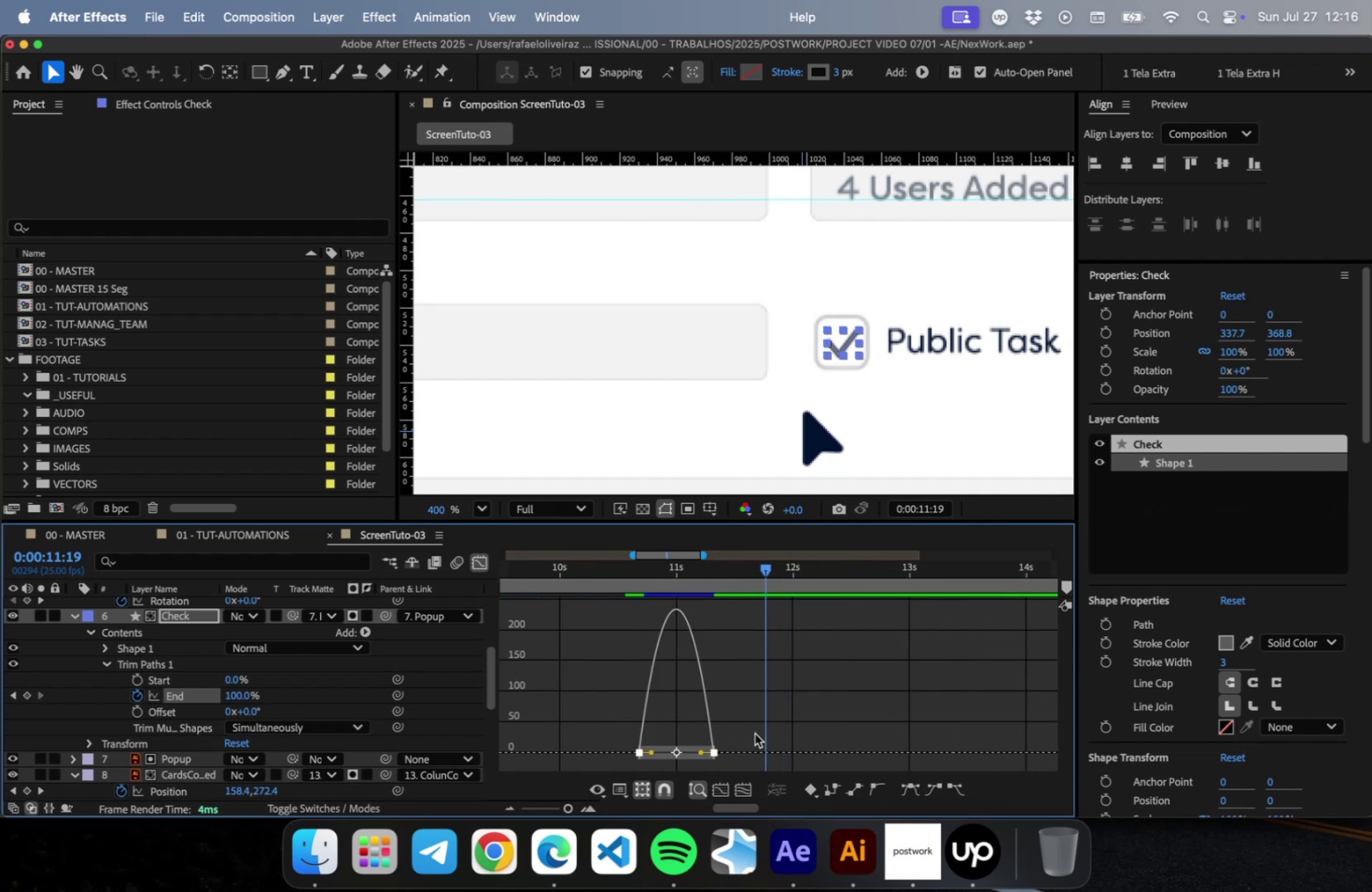 
left_click_drag(start_coordinate=[754, 732], to_coordinate=[693, 768])
 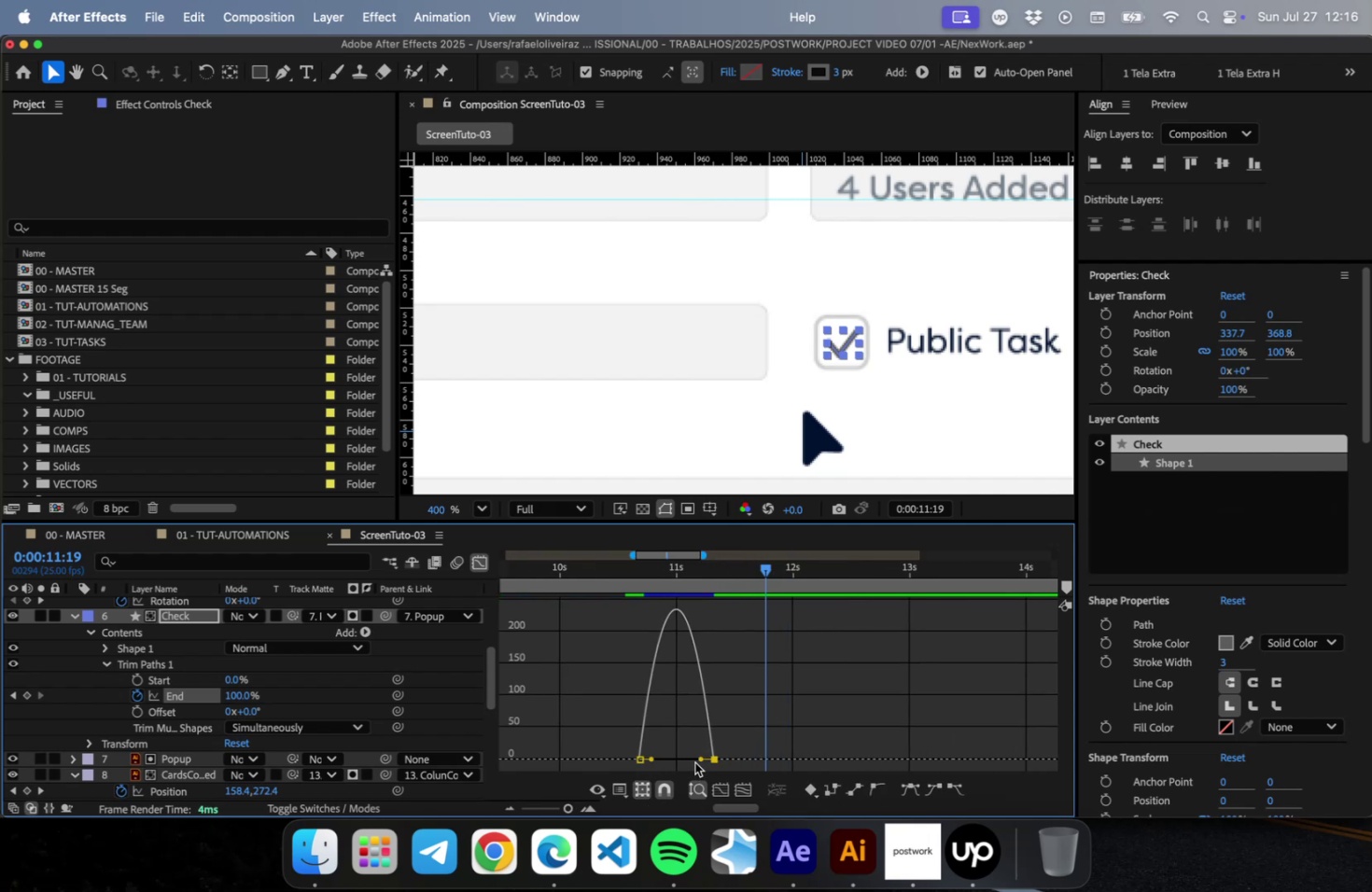 
left_click_drag(start_coordinate=[699, 757], to_coordinate=[680, 760])
 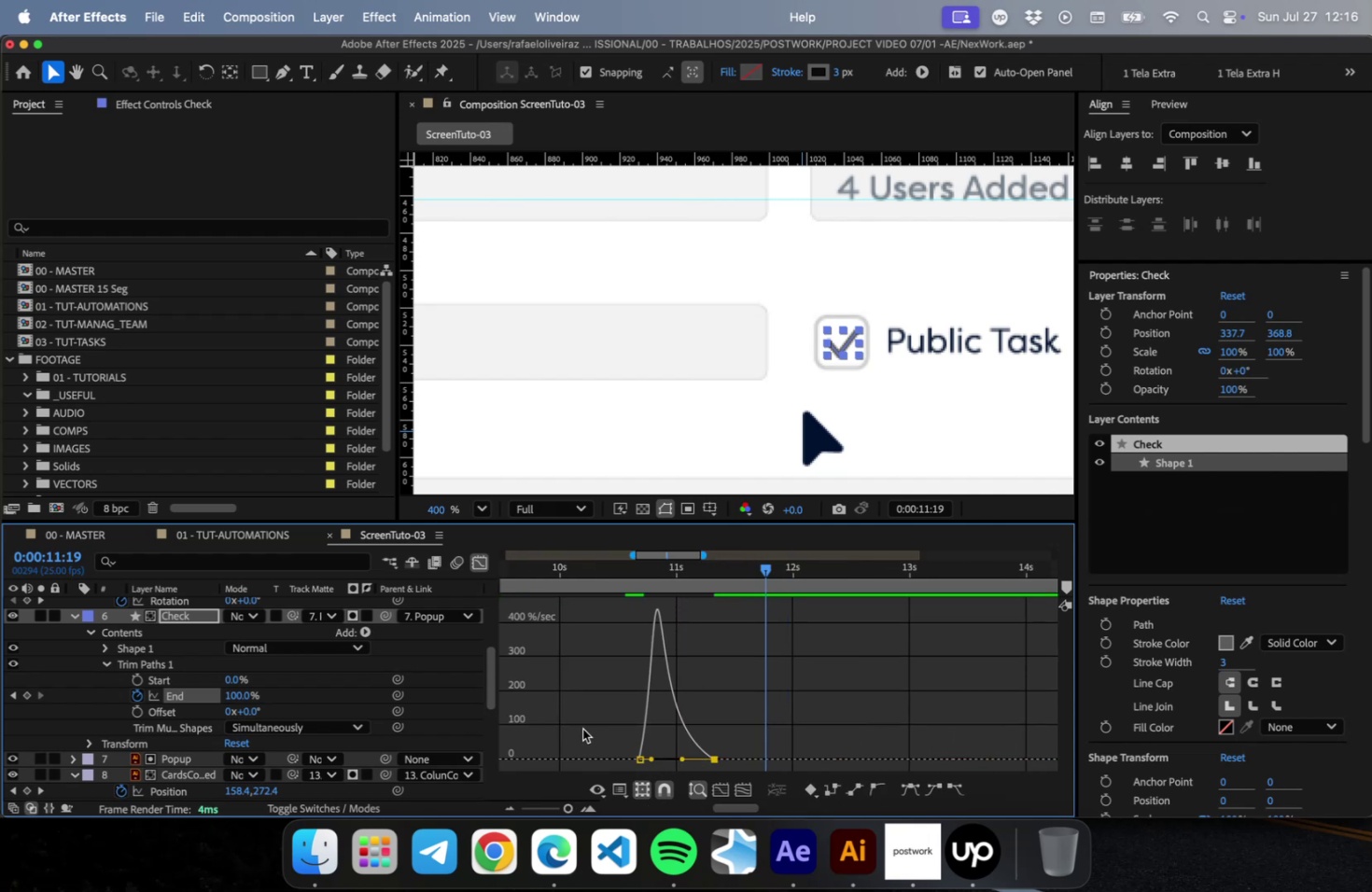 
left_click_drag(start_coordinate=[598, 733], to_coordinate=[652, 774])
 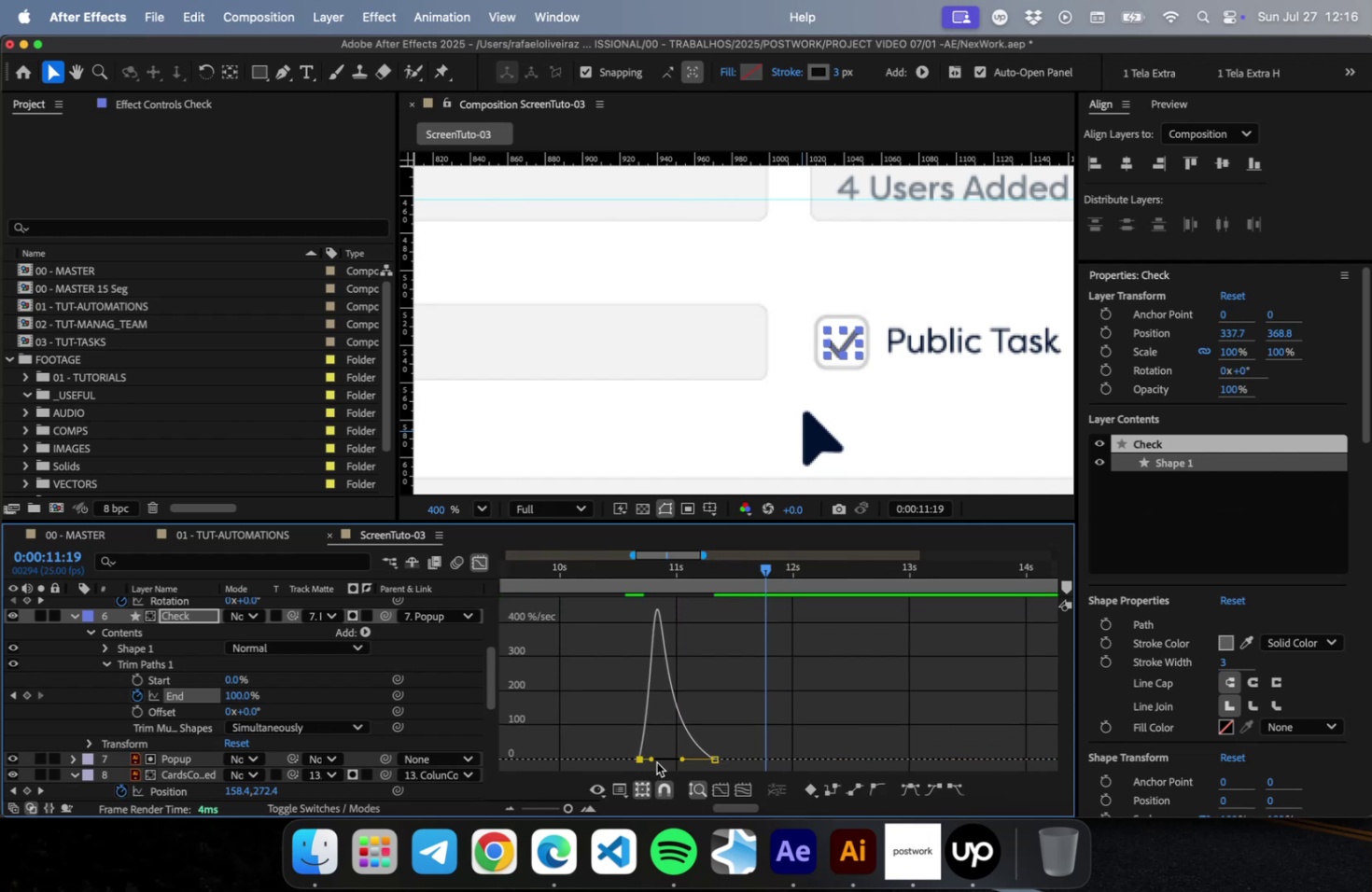 
left_click_drag(start_coordinate=[649, 758], to_coordinate=[659, 757])
 